 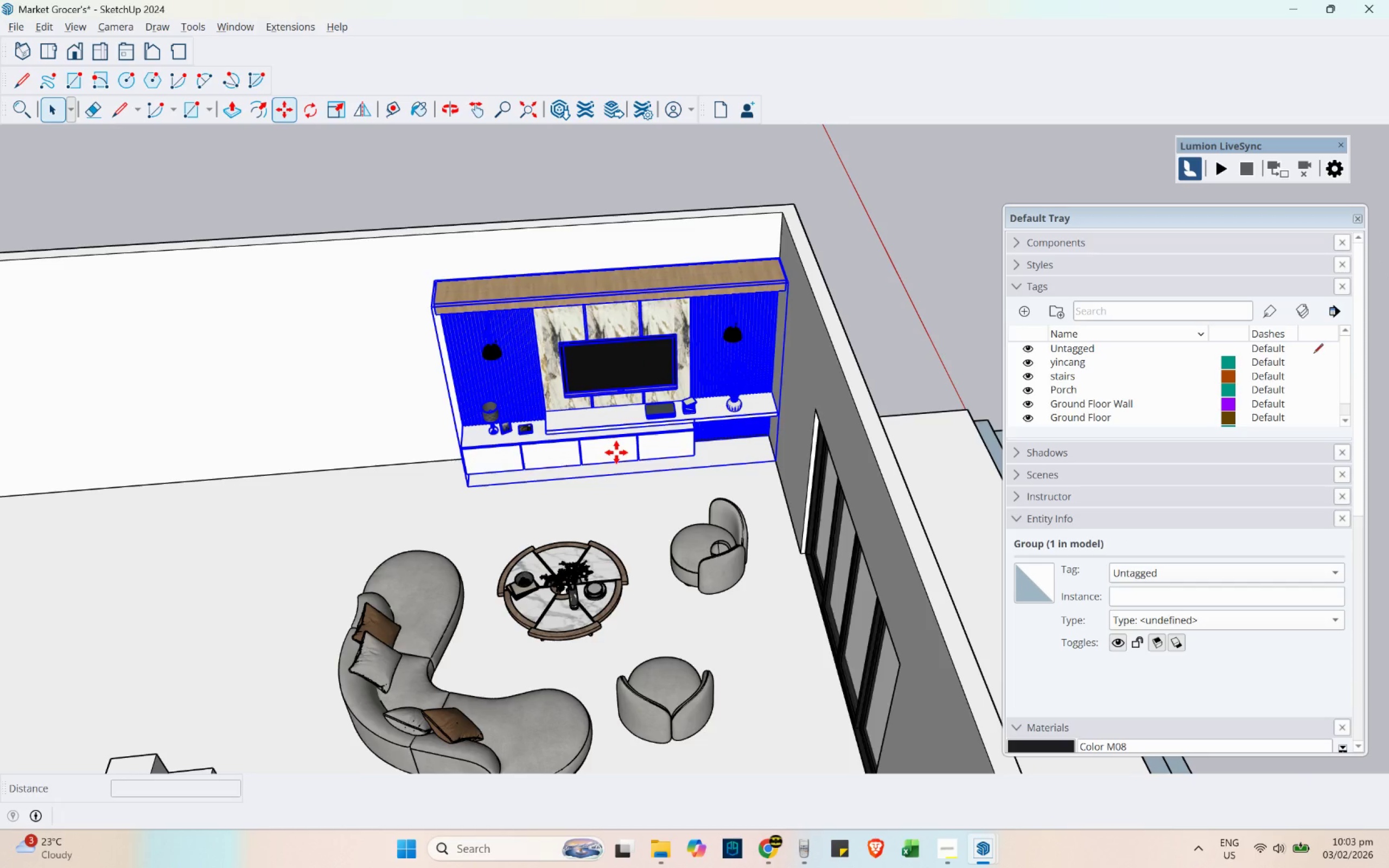 
left_click([615, 502])
 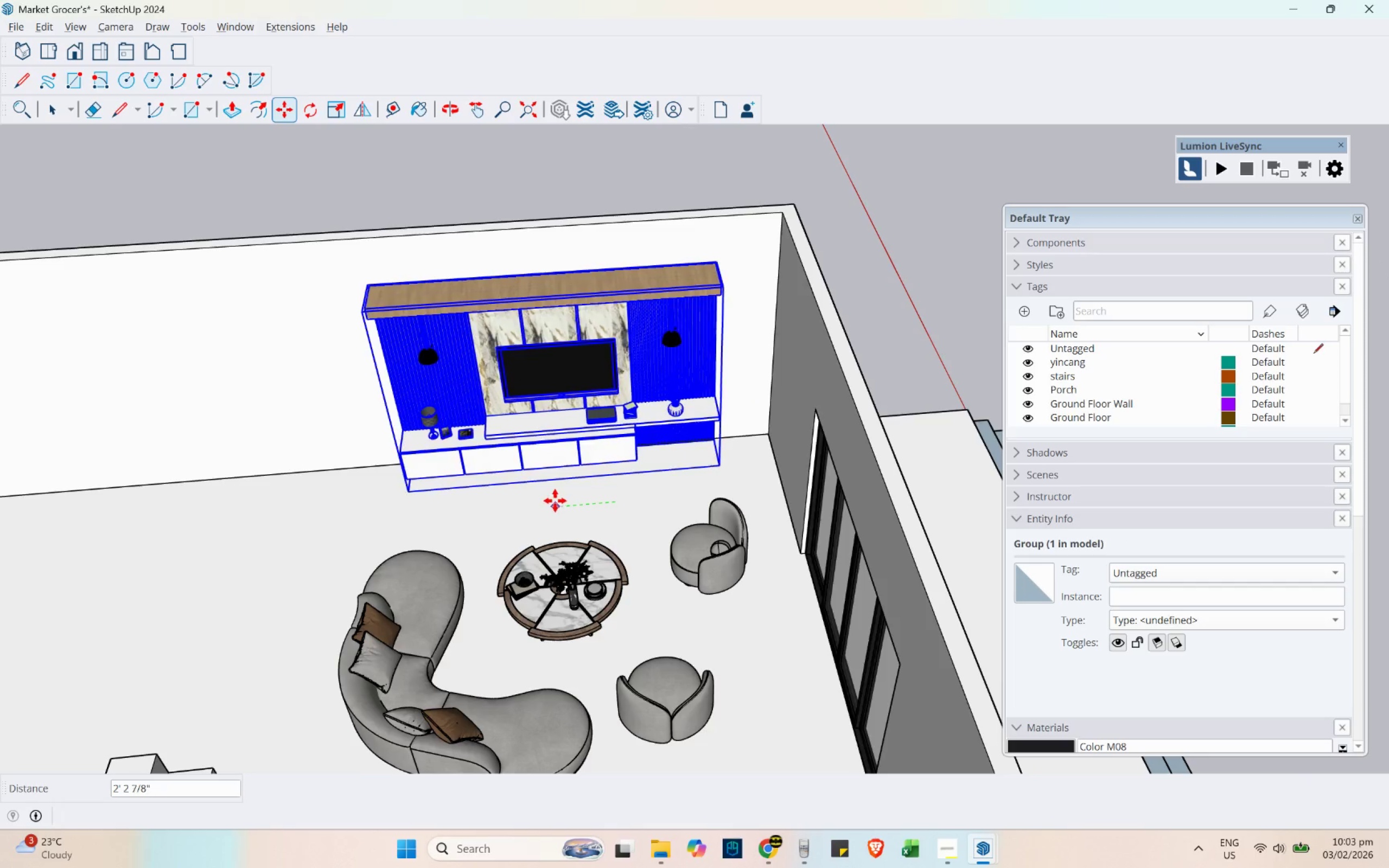 
left_click([551, 500])
 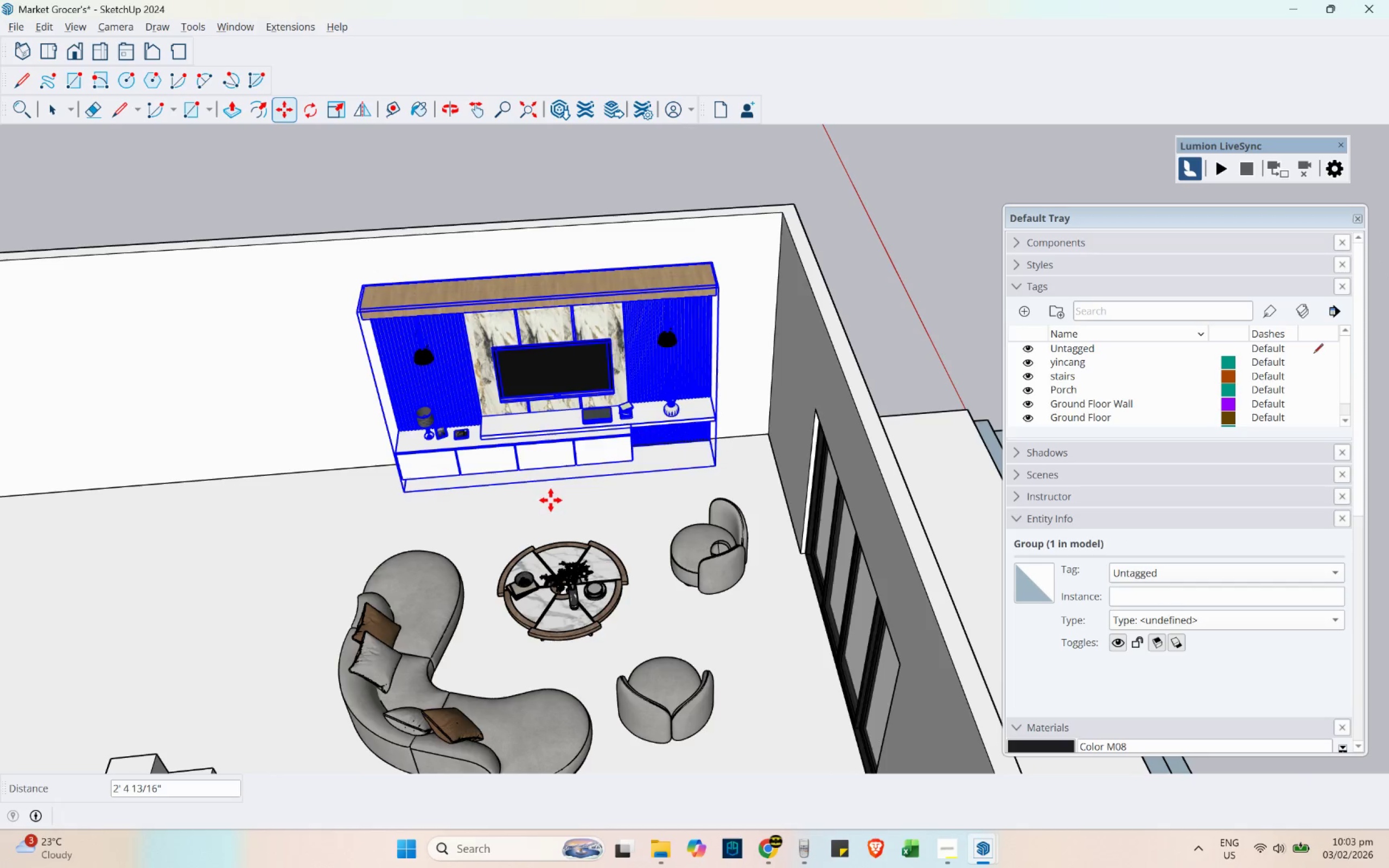 
key(Escape)
 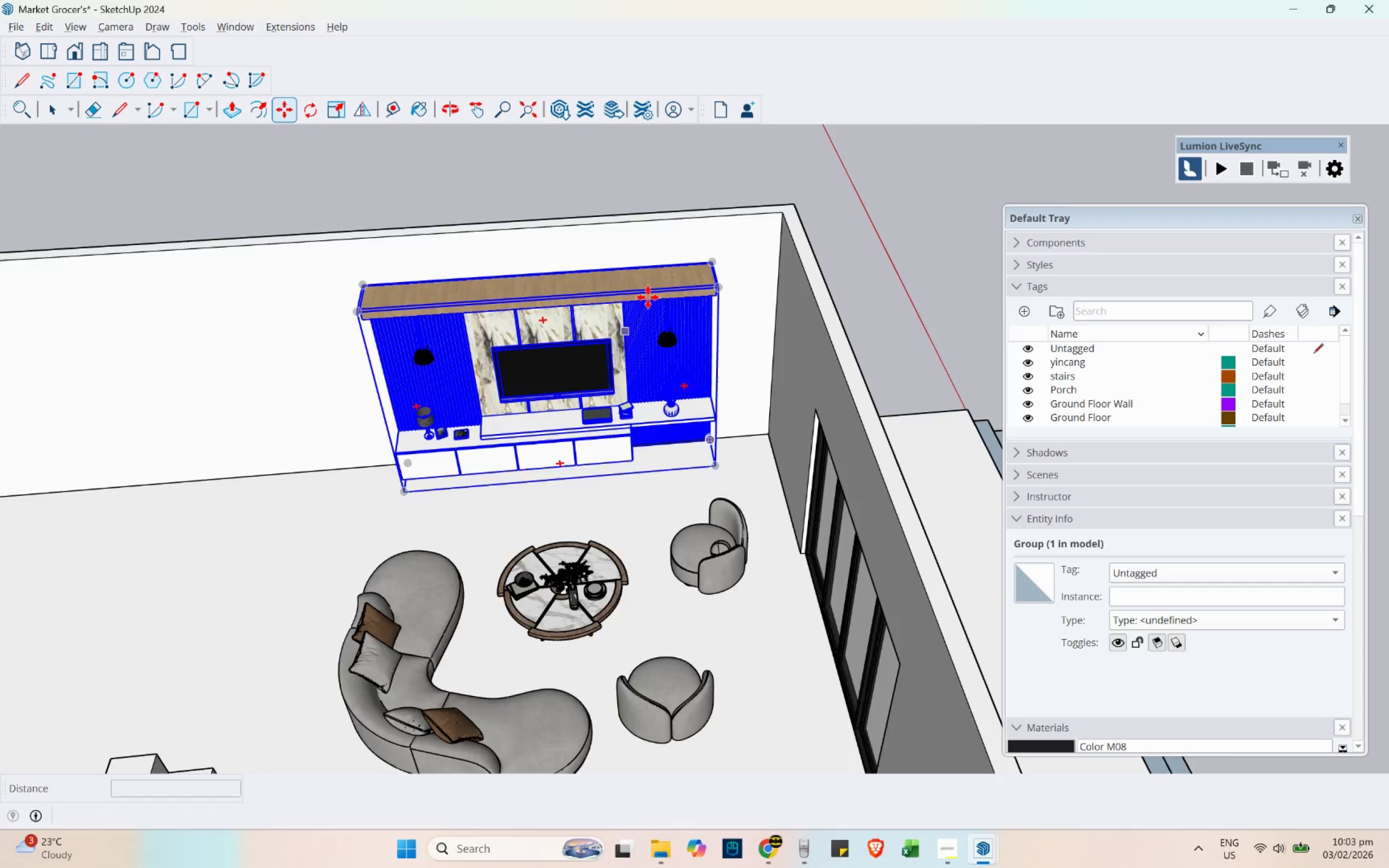 
scroll: coordinate [660, 269], scroll_direction: down, amount: 5.0
 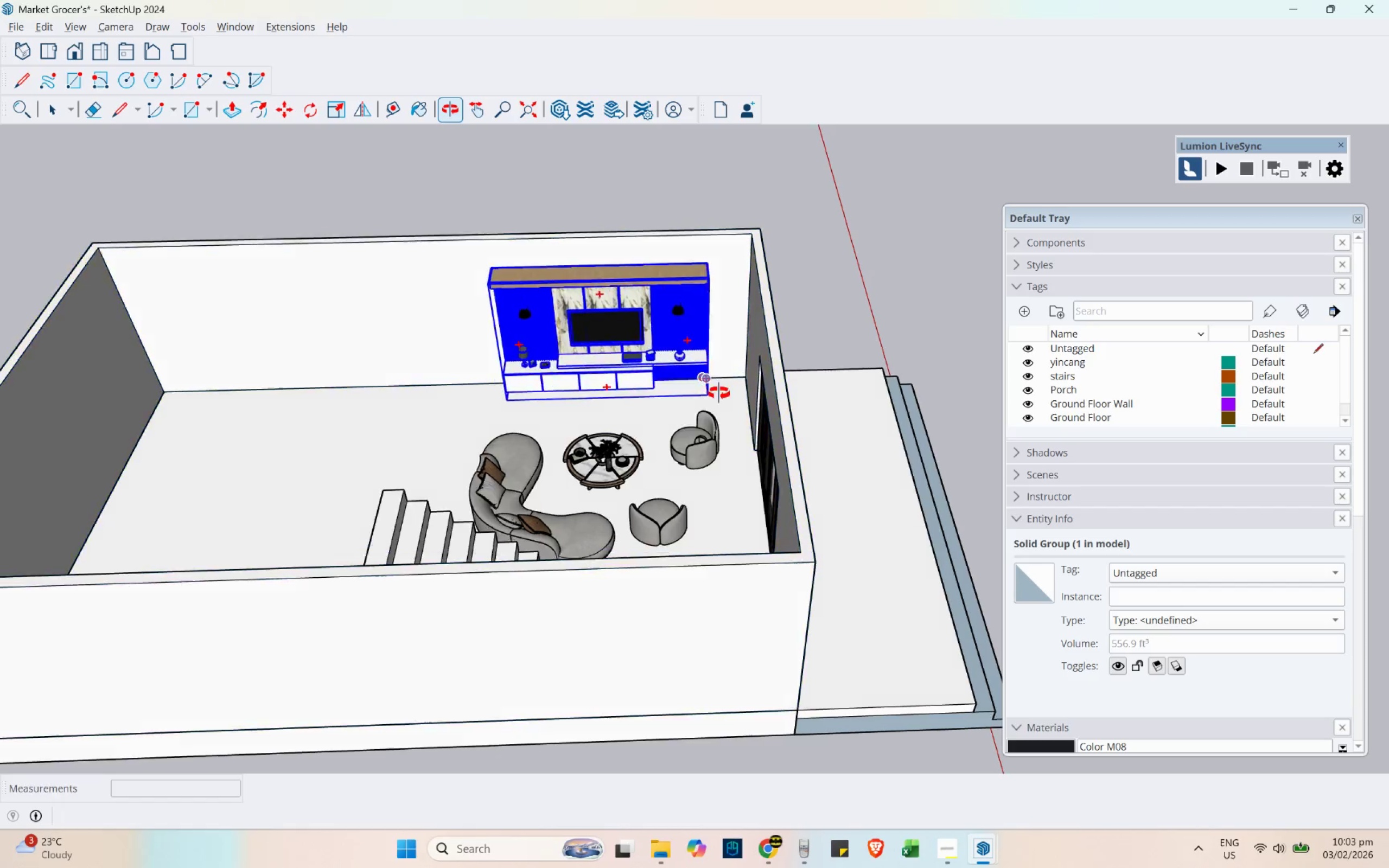 
hold_key(key=ShiftLeft, duration=0.34)
 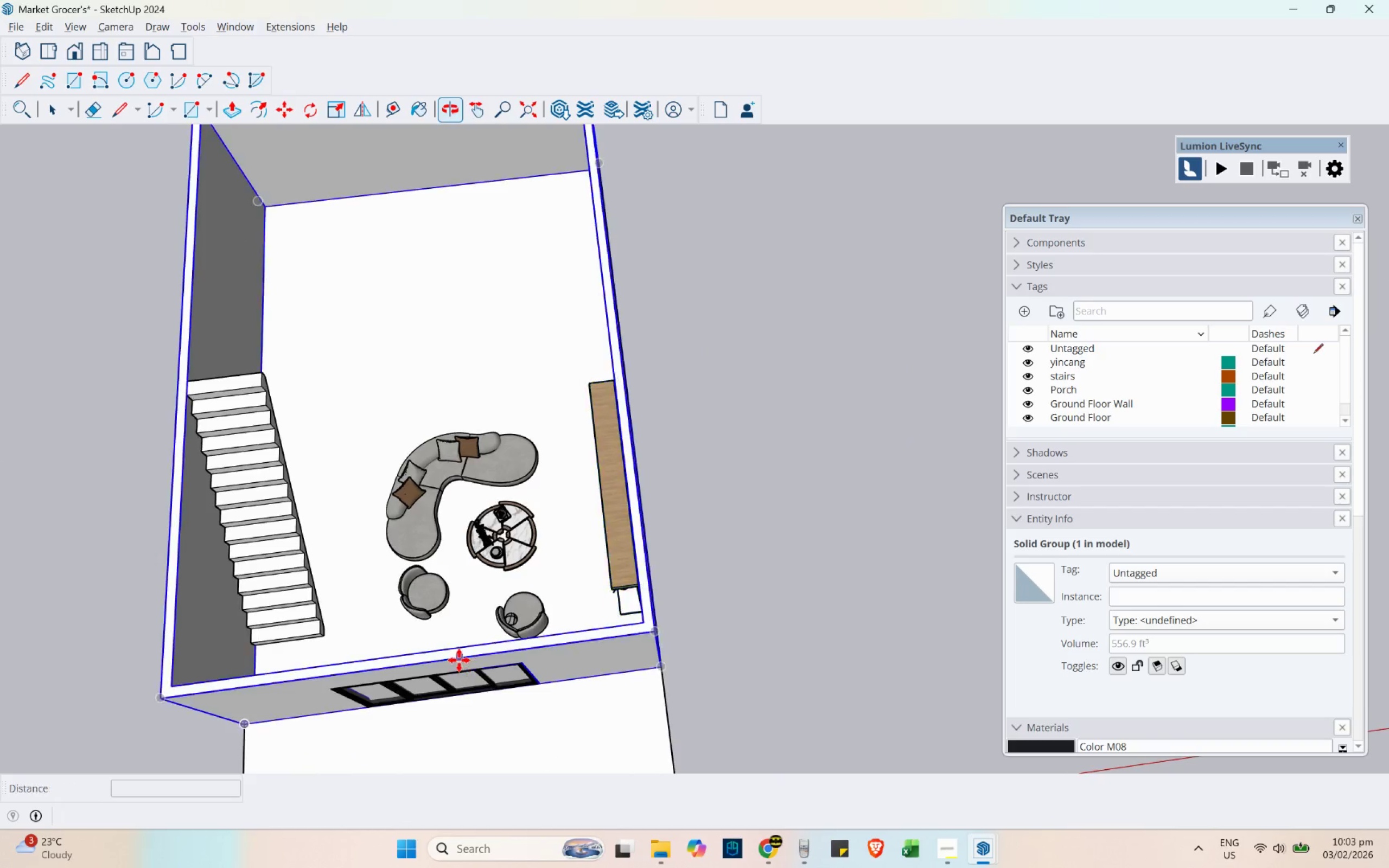 
scroll: coordinate [467, 331], scroll_direction: up, amount: 3.0
 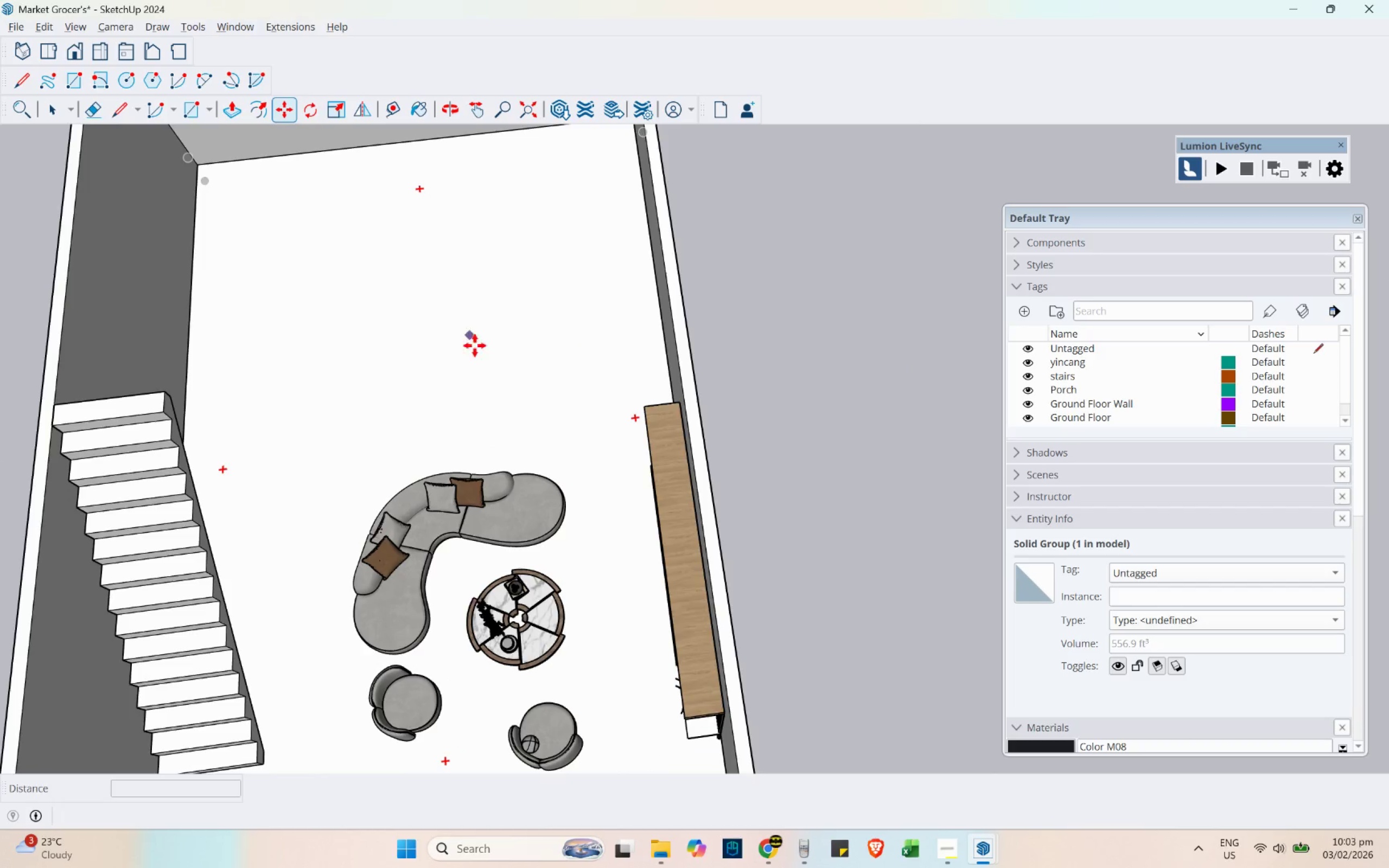 
scroll: coordinate [645, 493], scroll_direction: down, amount: 3.0
 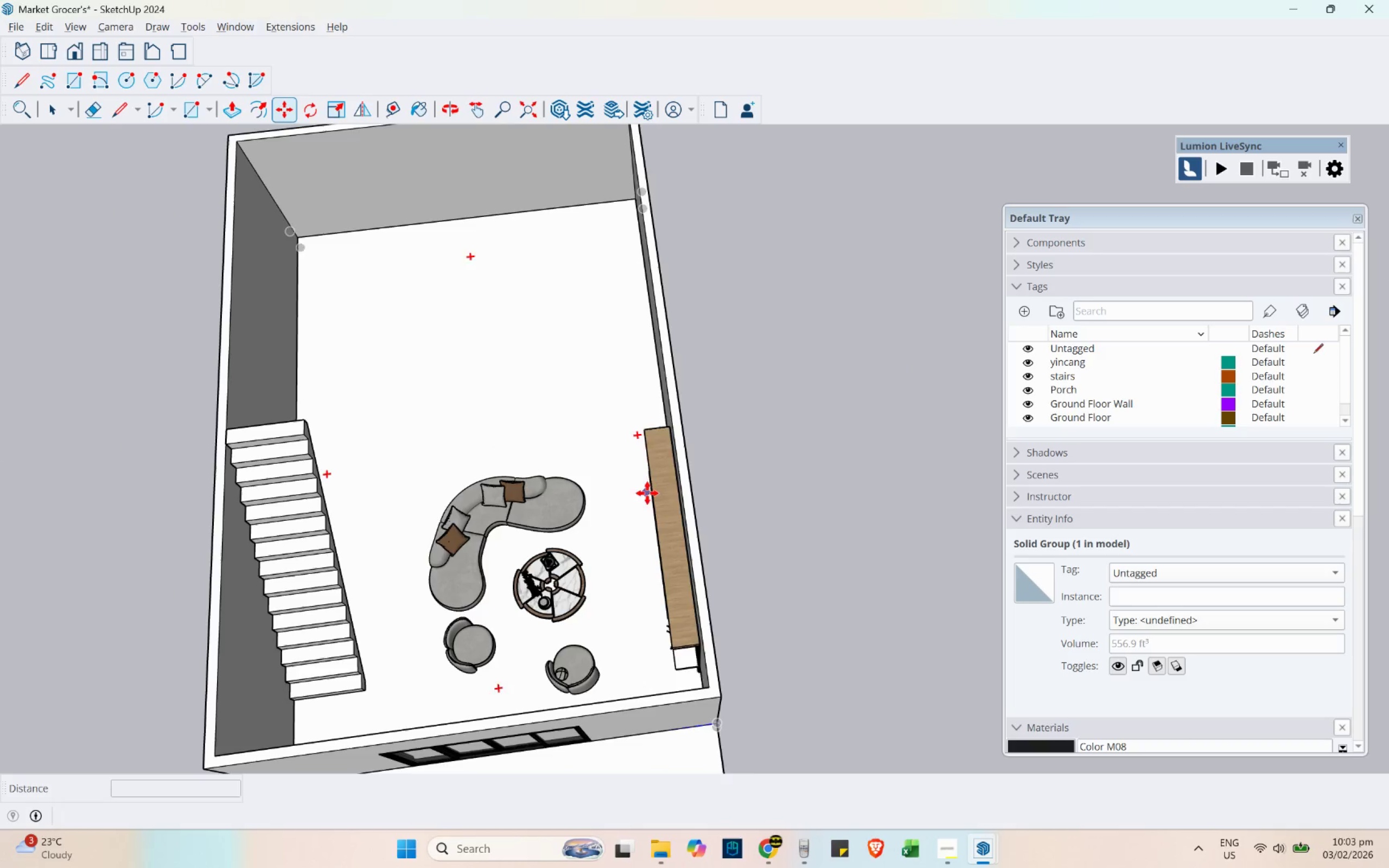 
key(Alt+Tab)
 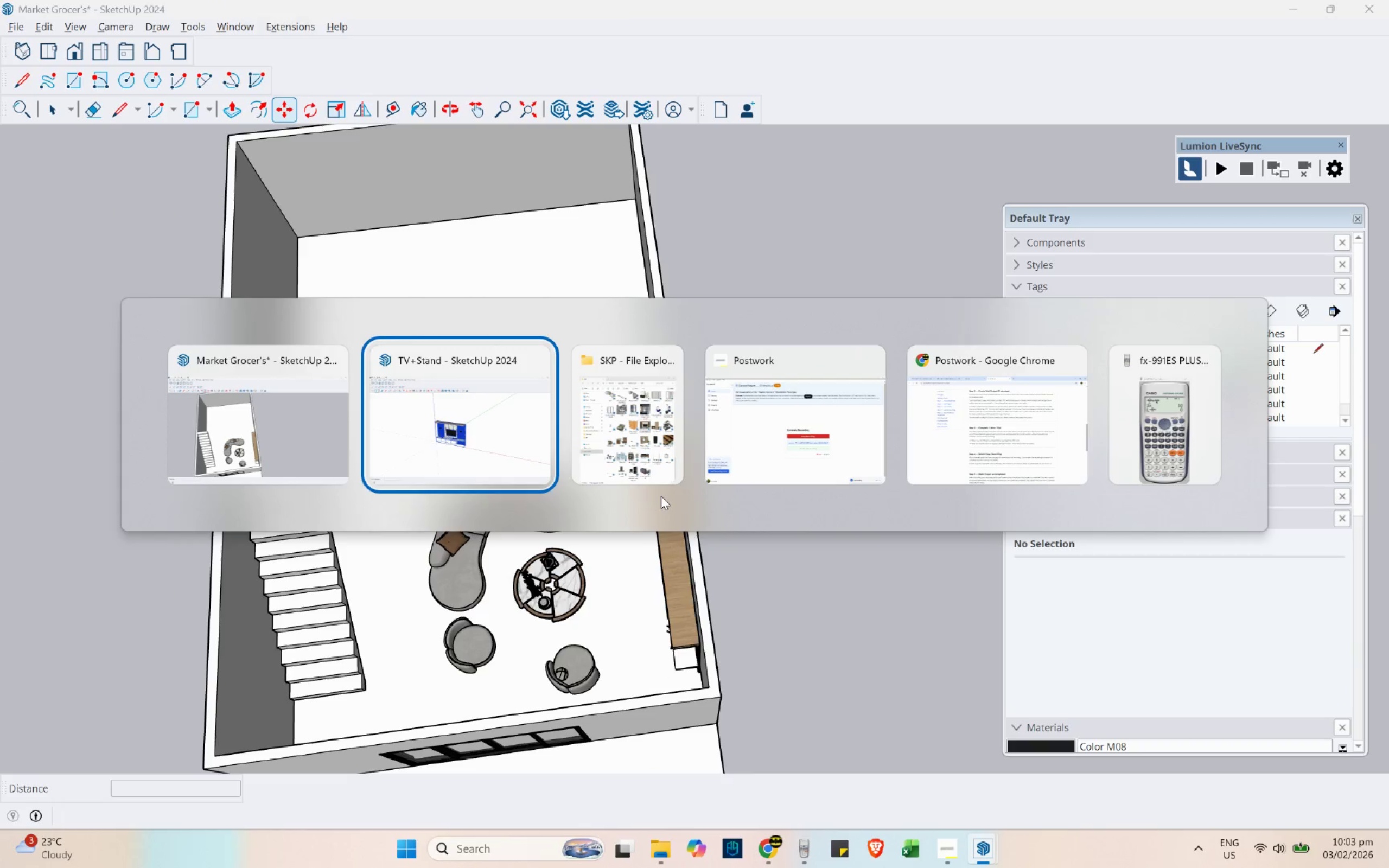 
key(Alt+Tab)
 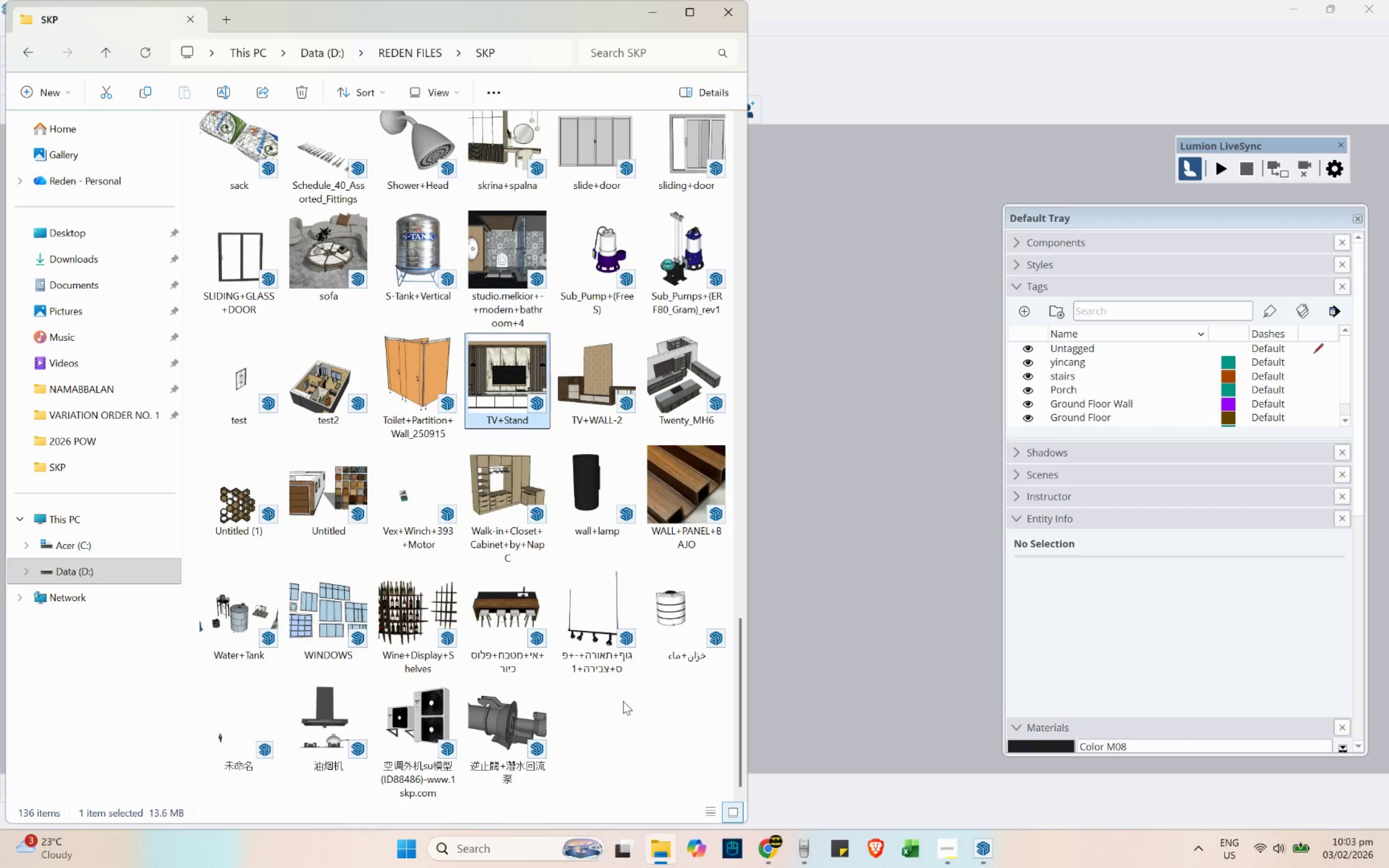 
left_click([653, 734])
 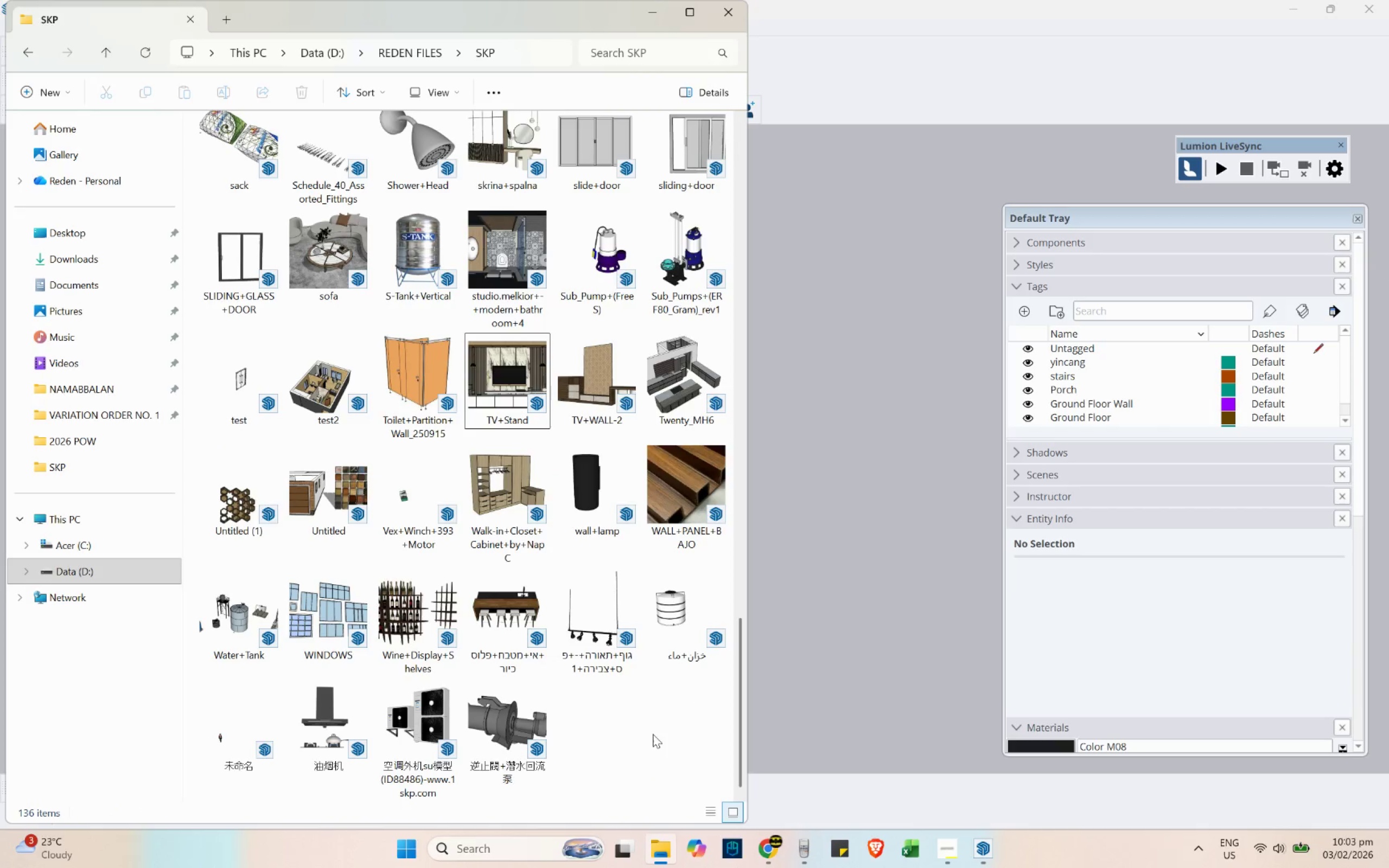 
key(Escape)
 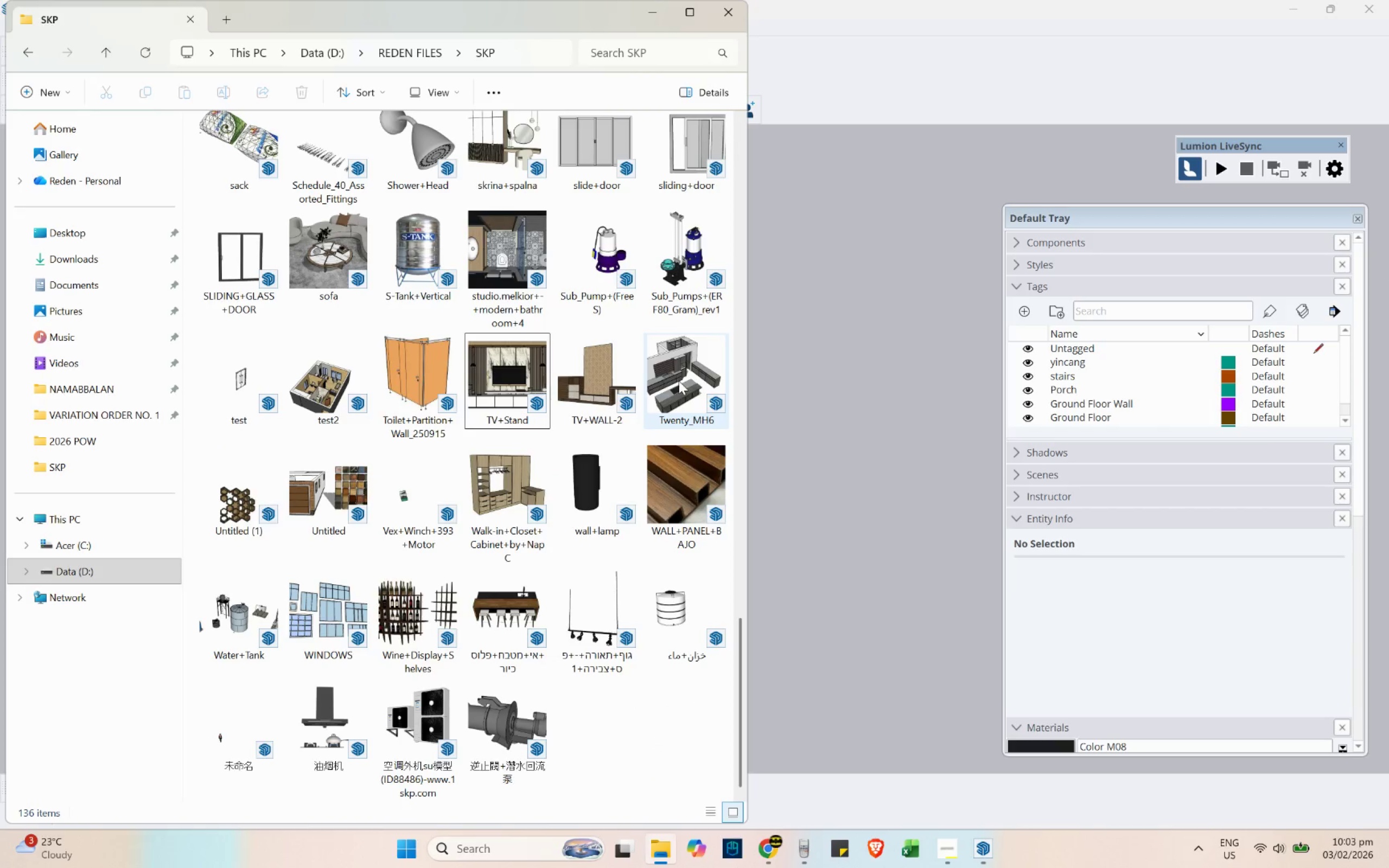 
key(Alt+Tab)
 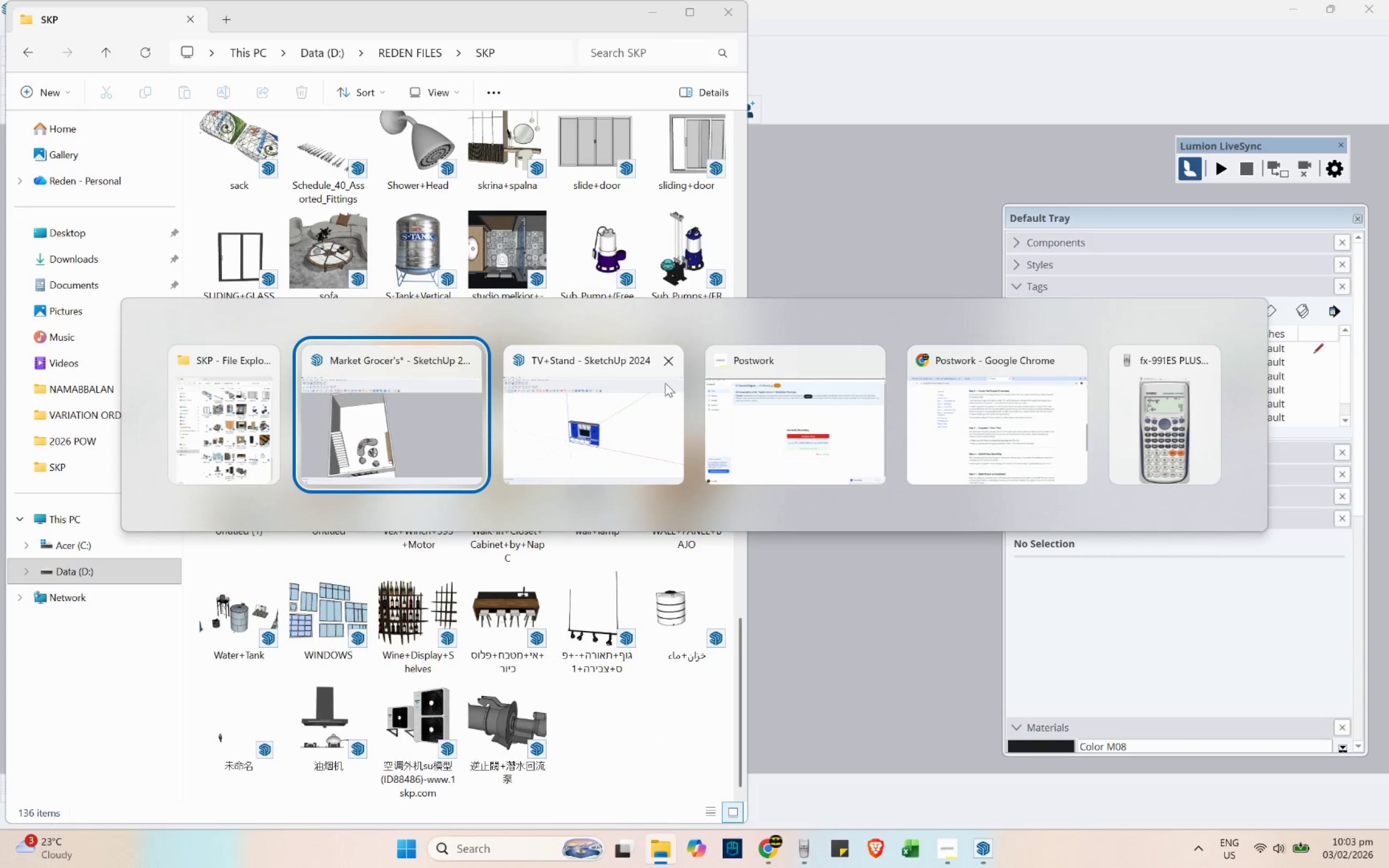 
left_click([671, 365])
 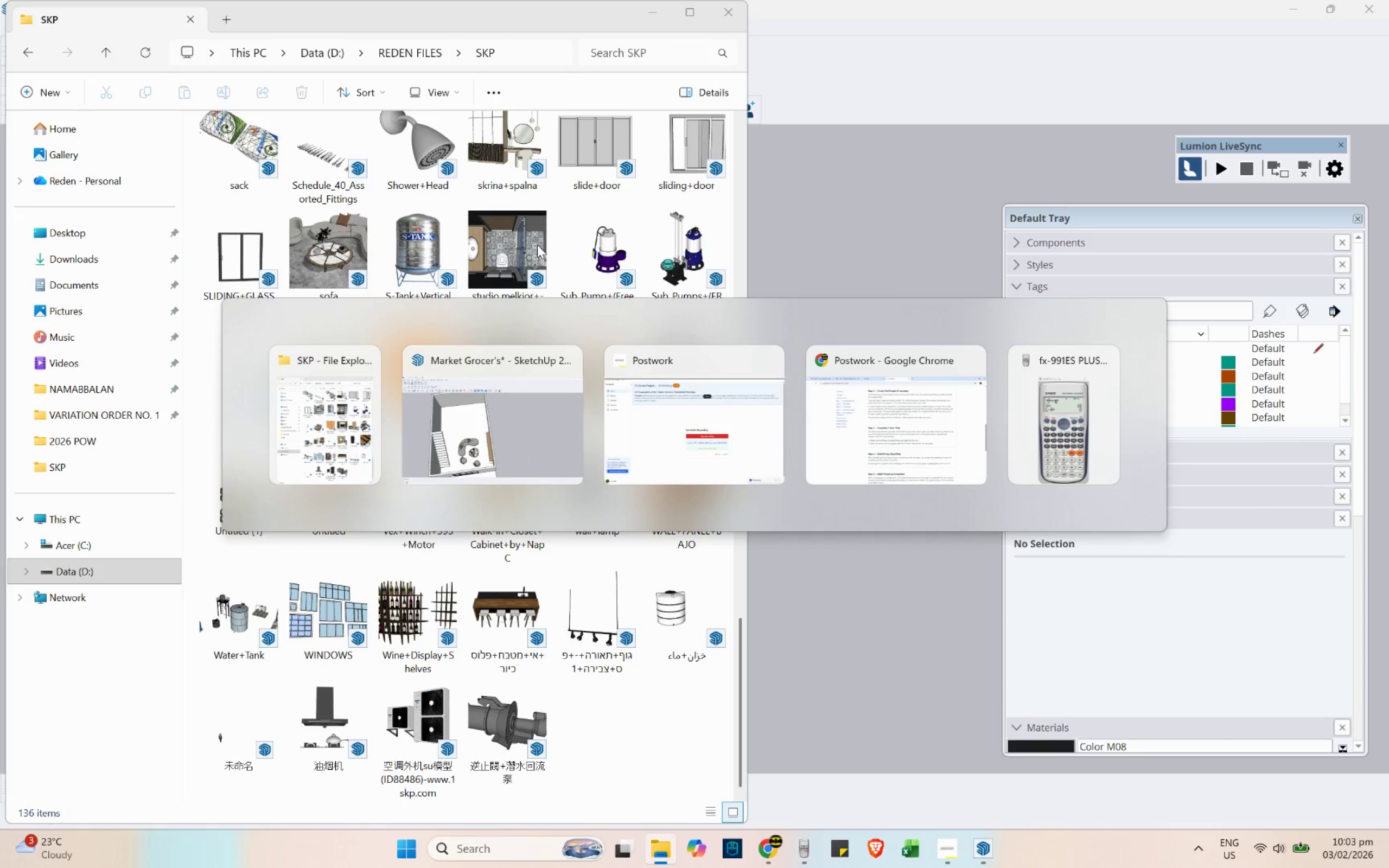 
left_click([501, 249])
 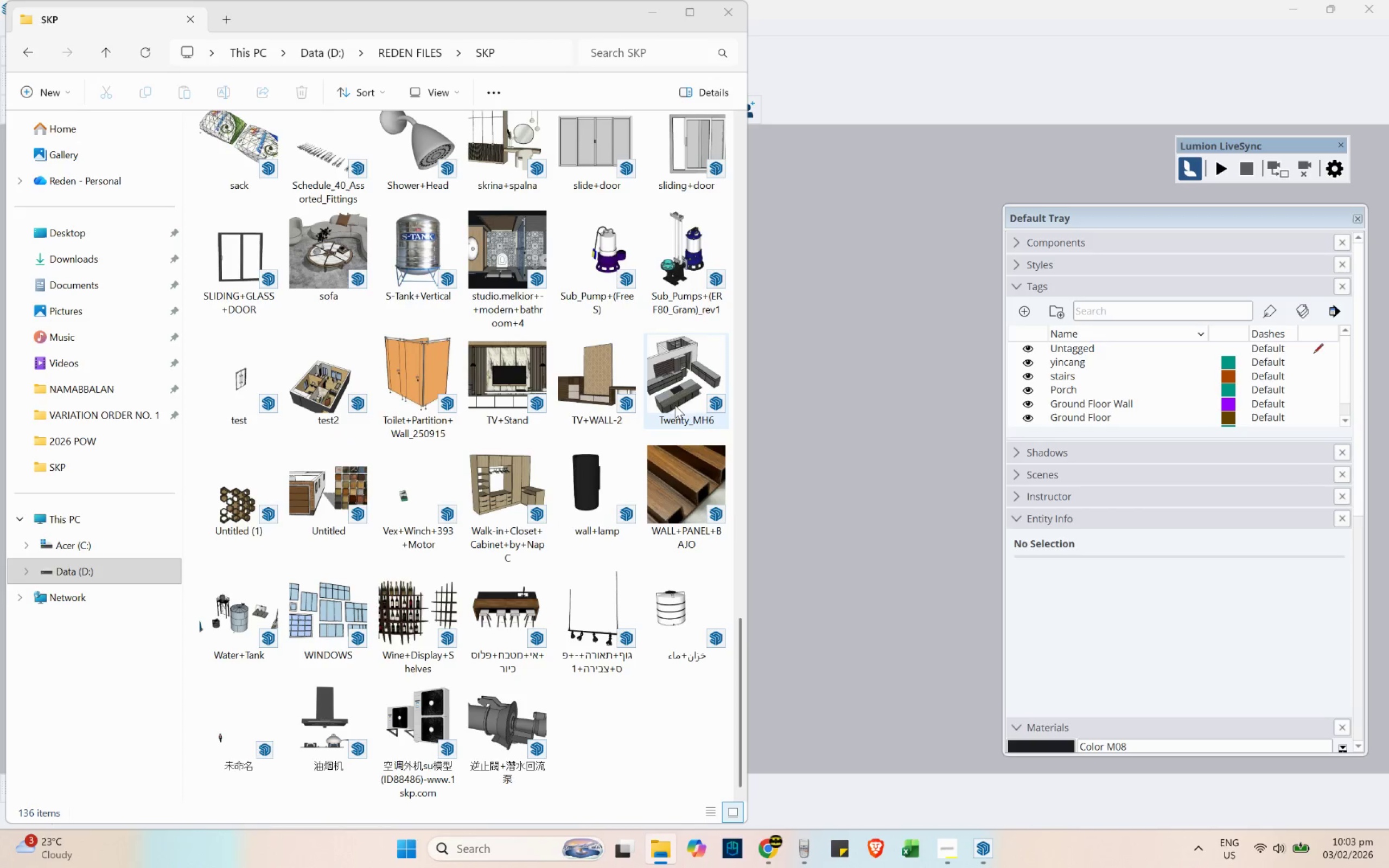 
double_click([676, 391])
 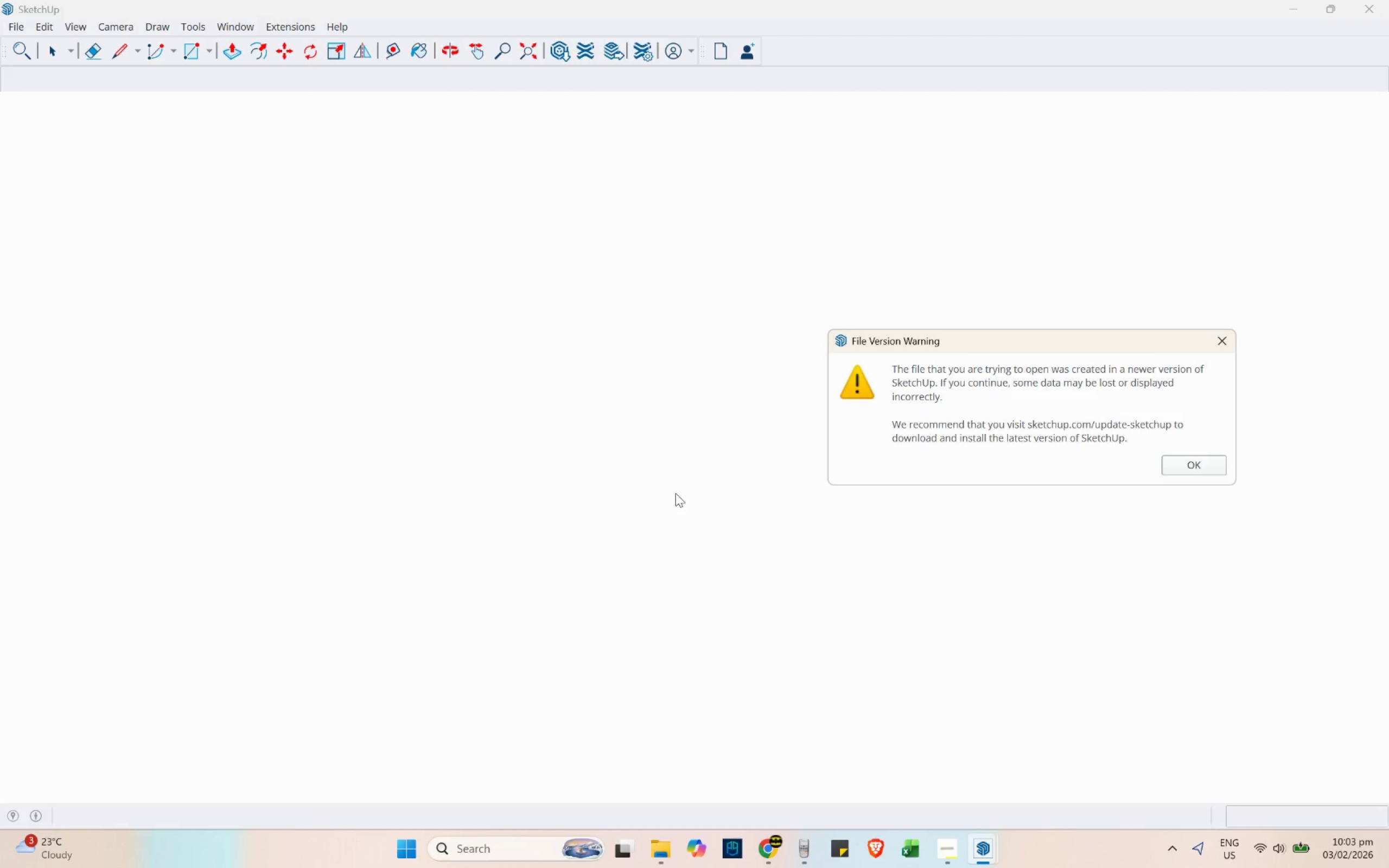 
key(Escape)
 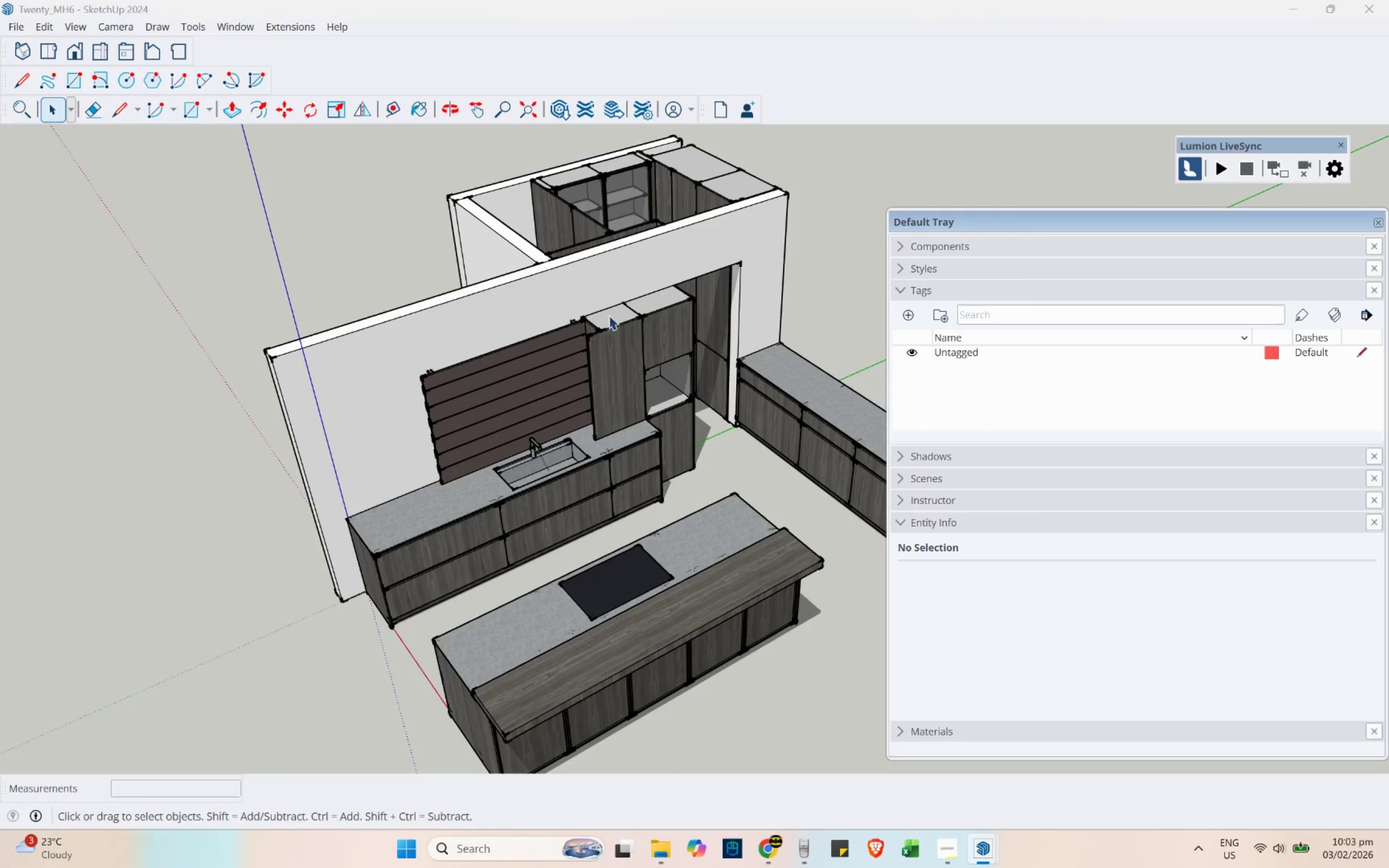 
scroll: coordinate [467, 299], scroll_direction: down, amount: 5.0
 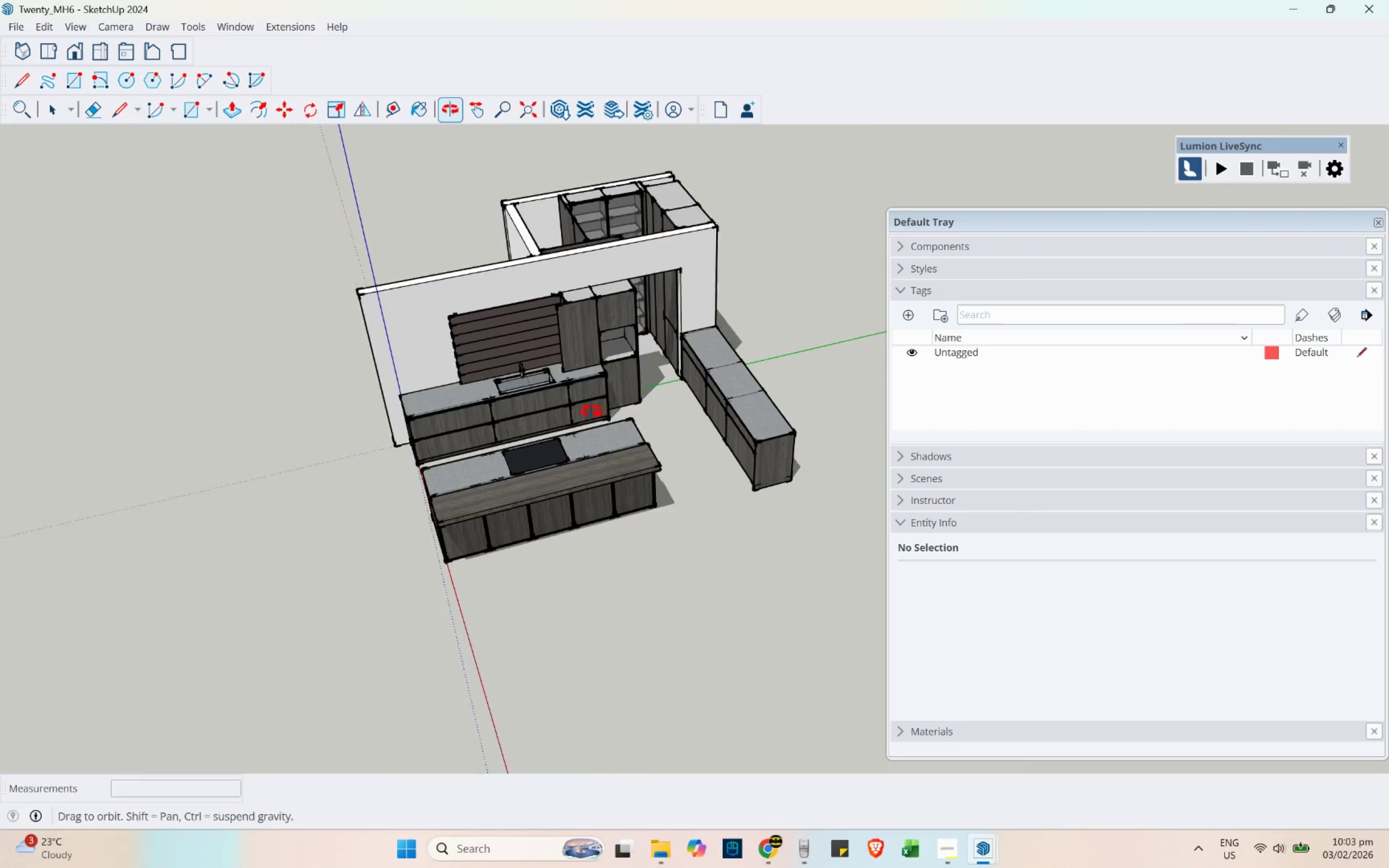 
left_click([553, 302])
 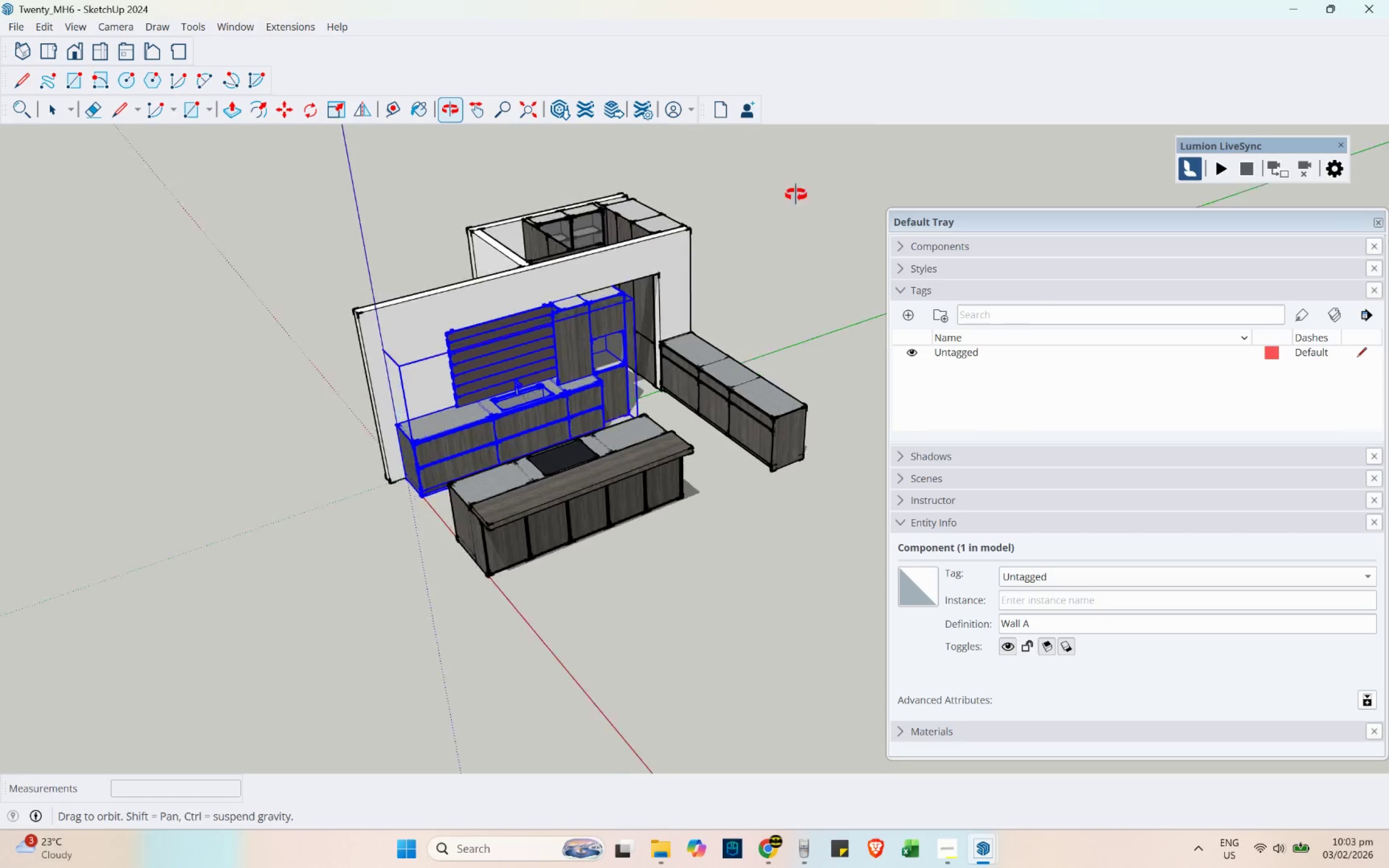 
key(Escape)
 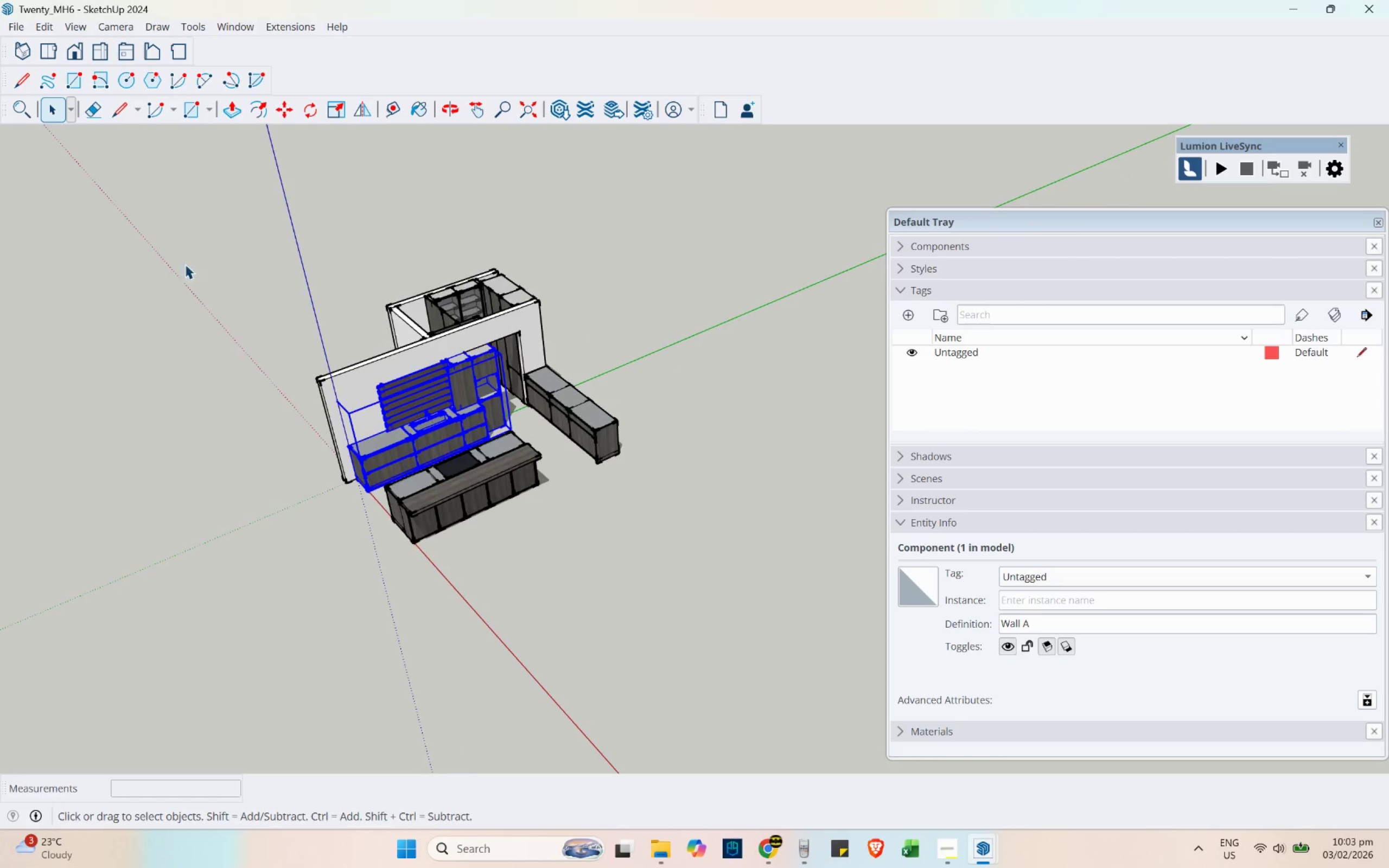 
left_click_drag(start_coordinate=[174, 237], to_coordinate=[699, 627])
 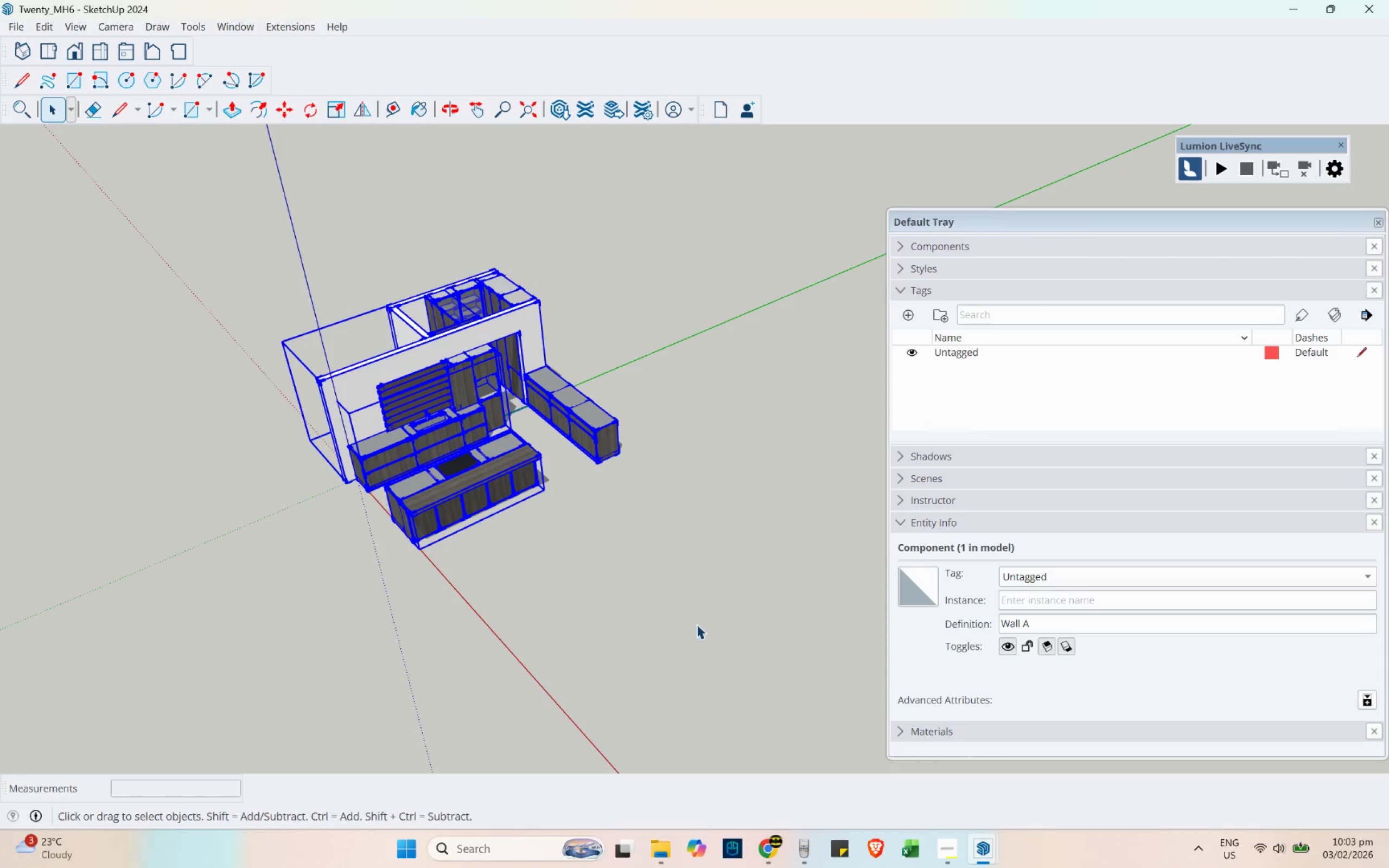 
scroll: coordinate [258, 448], scroll_direction: down, amount: 6.0
 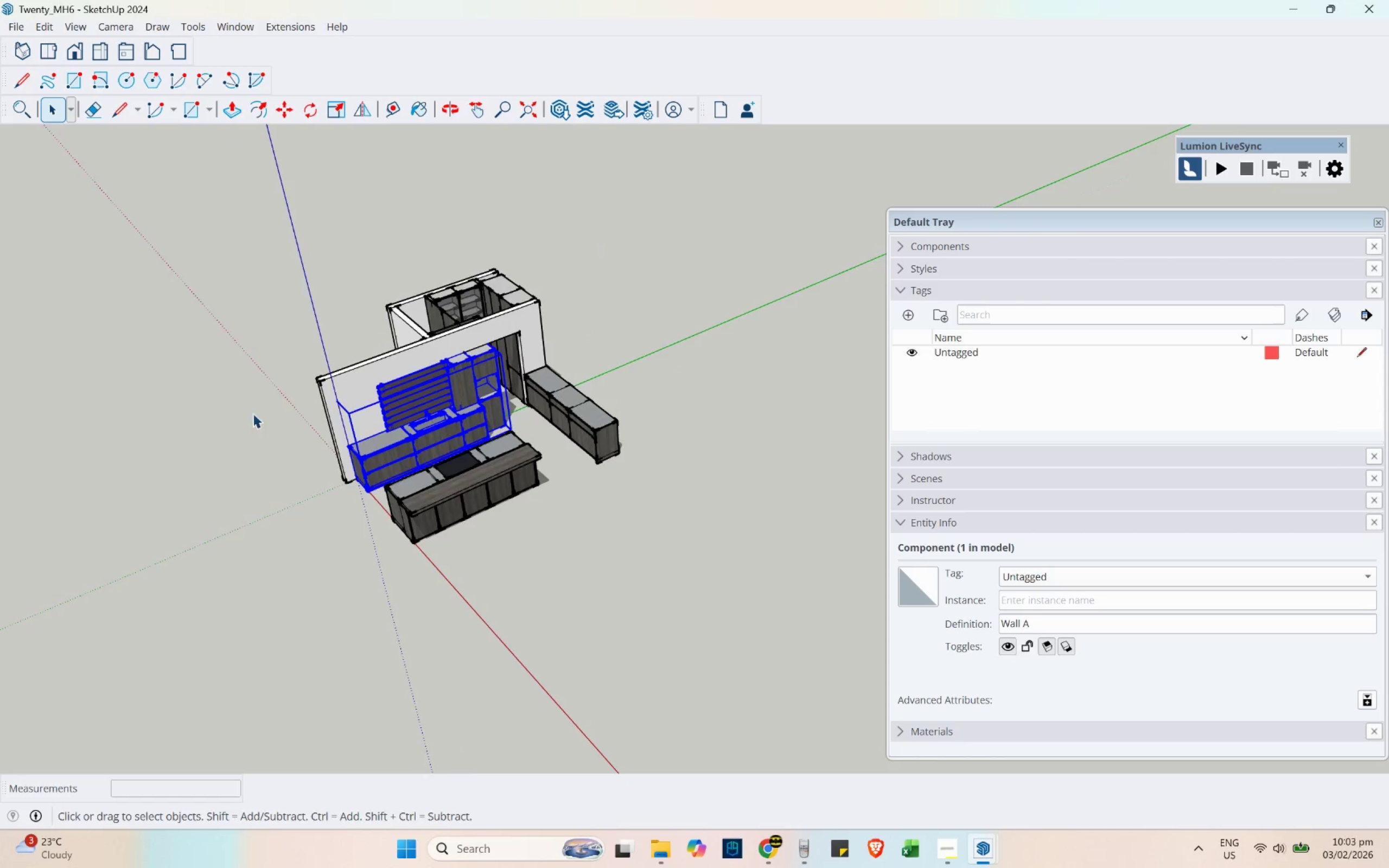 
key(Control+C)
 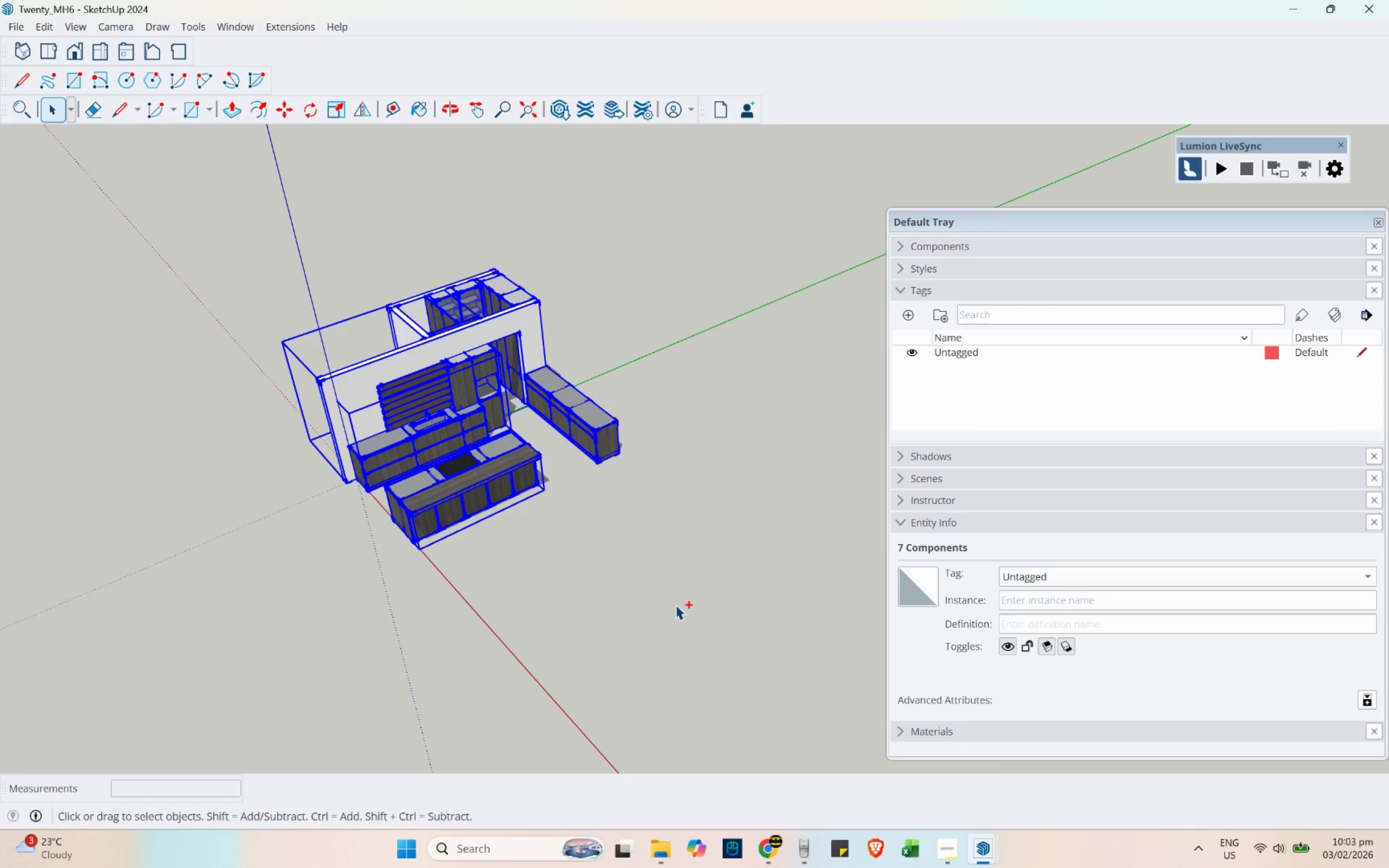 
key(Alt+Tab)
 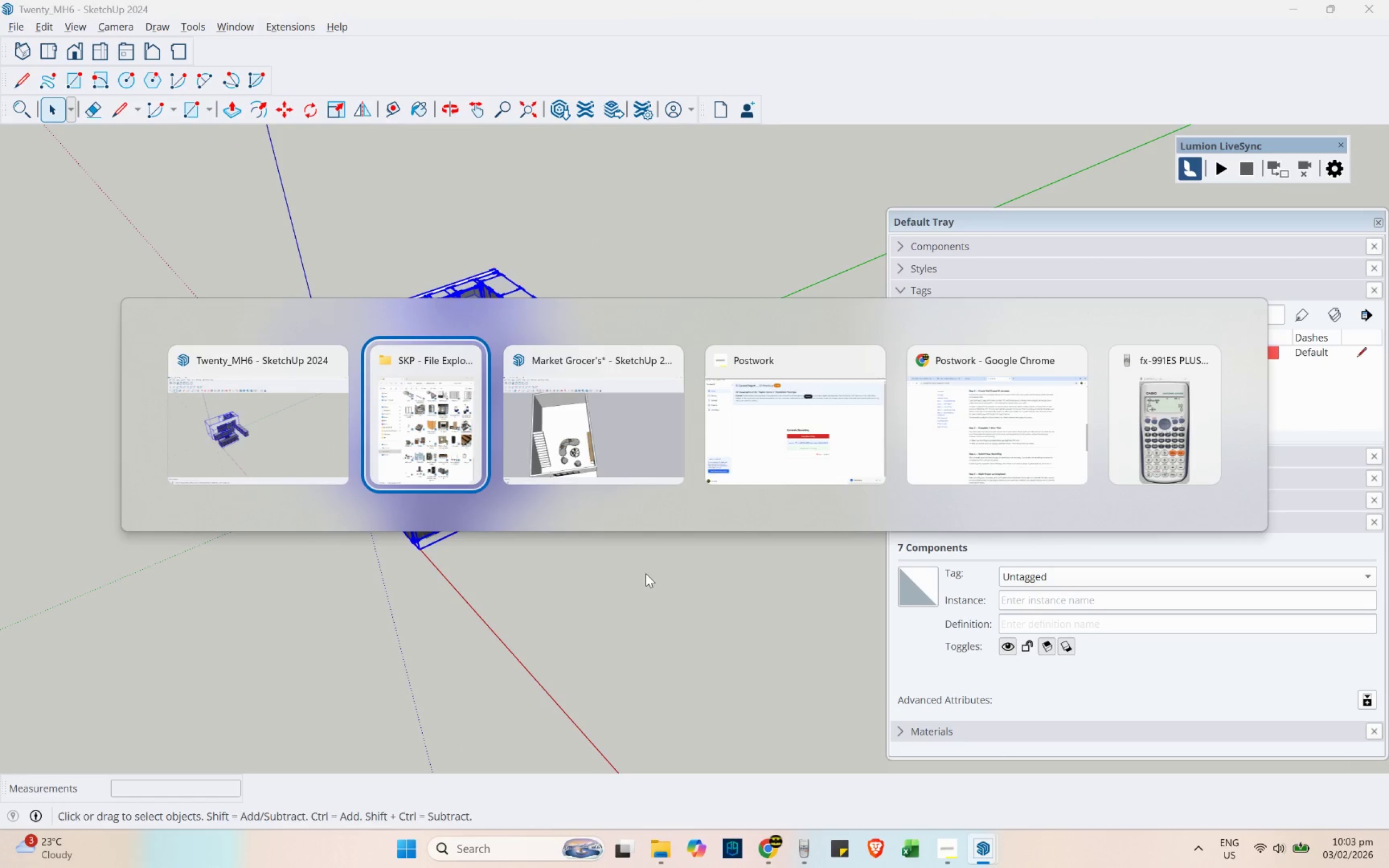 
key(Alt+Tab)
 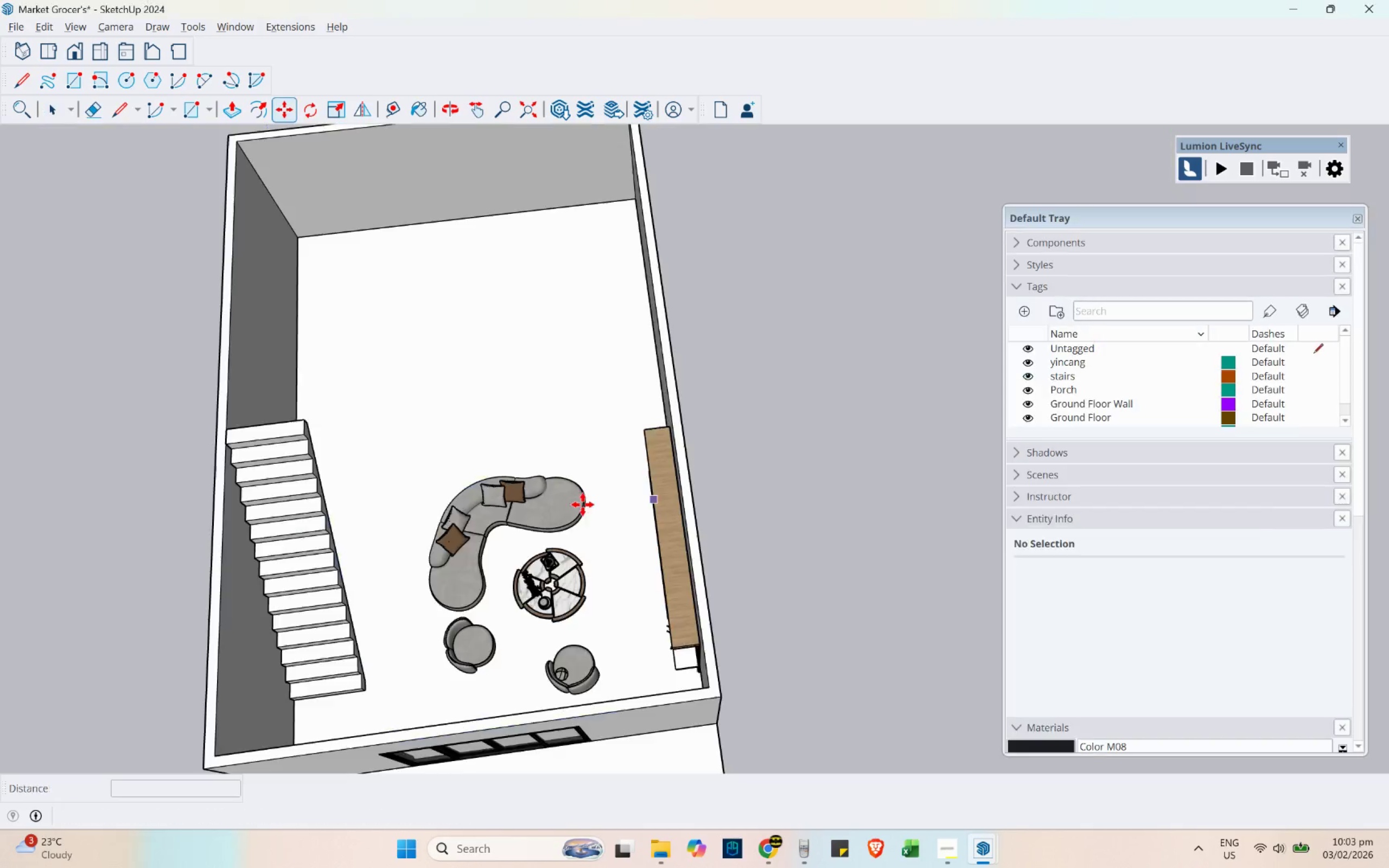 
left_click([682, 437])
 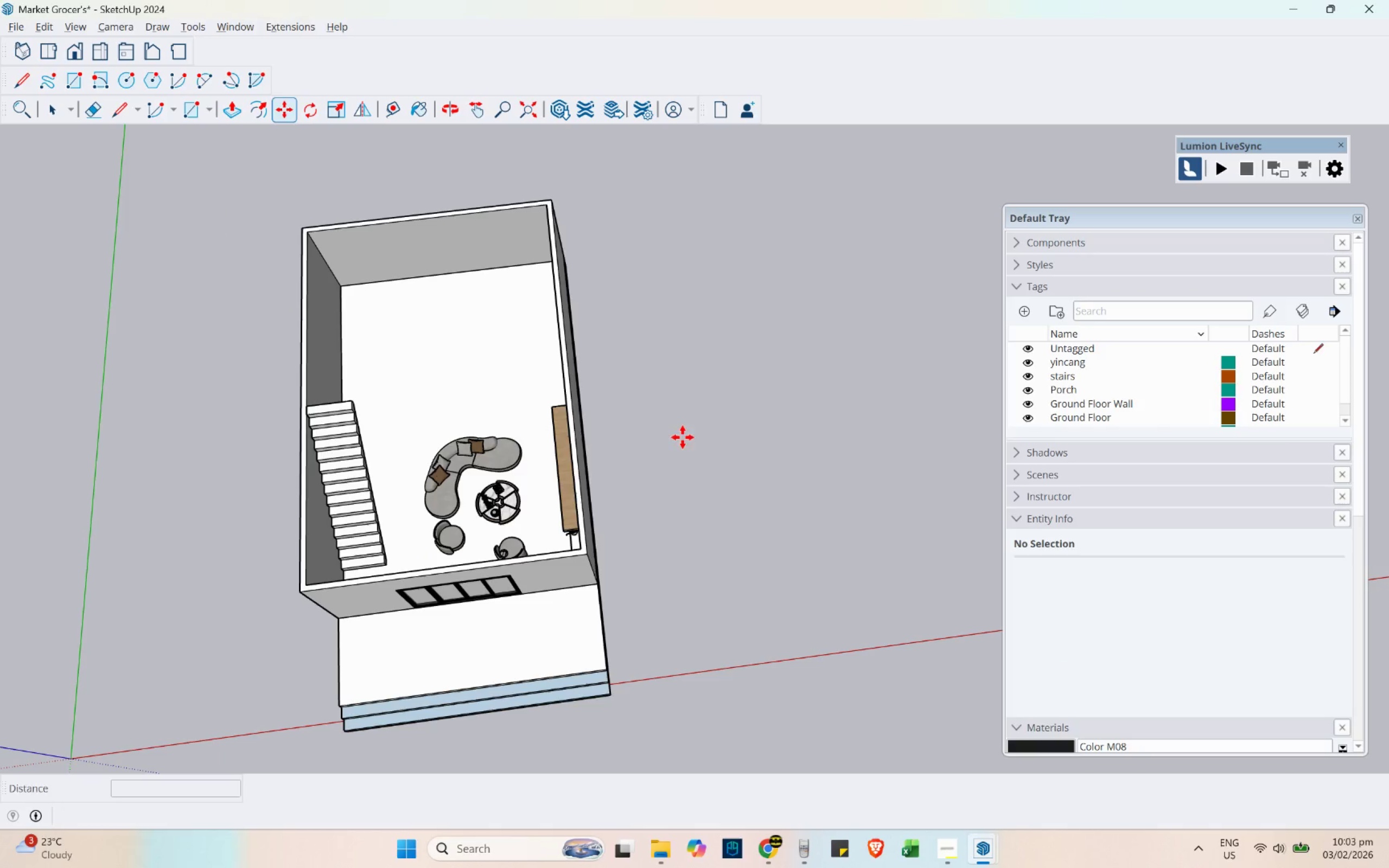 
scroll: coordinate [418, 374], scroll_direction: down, amount: 5.0
 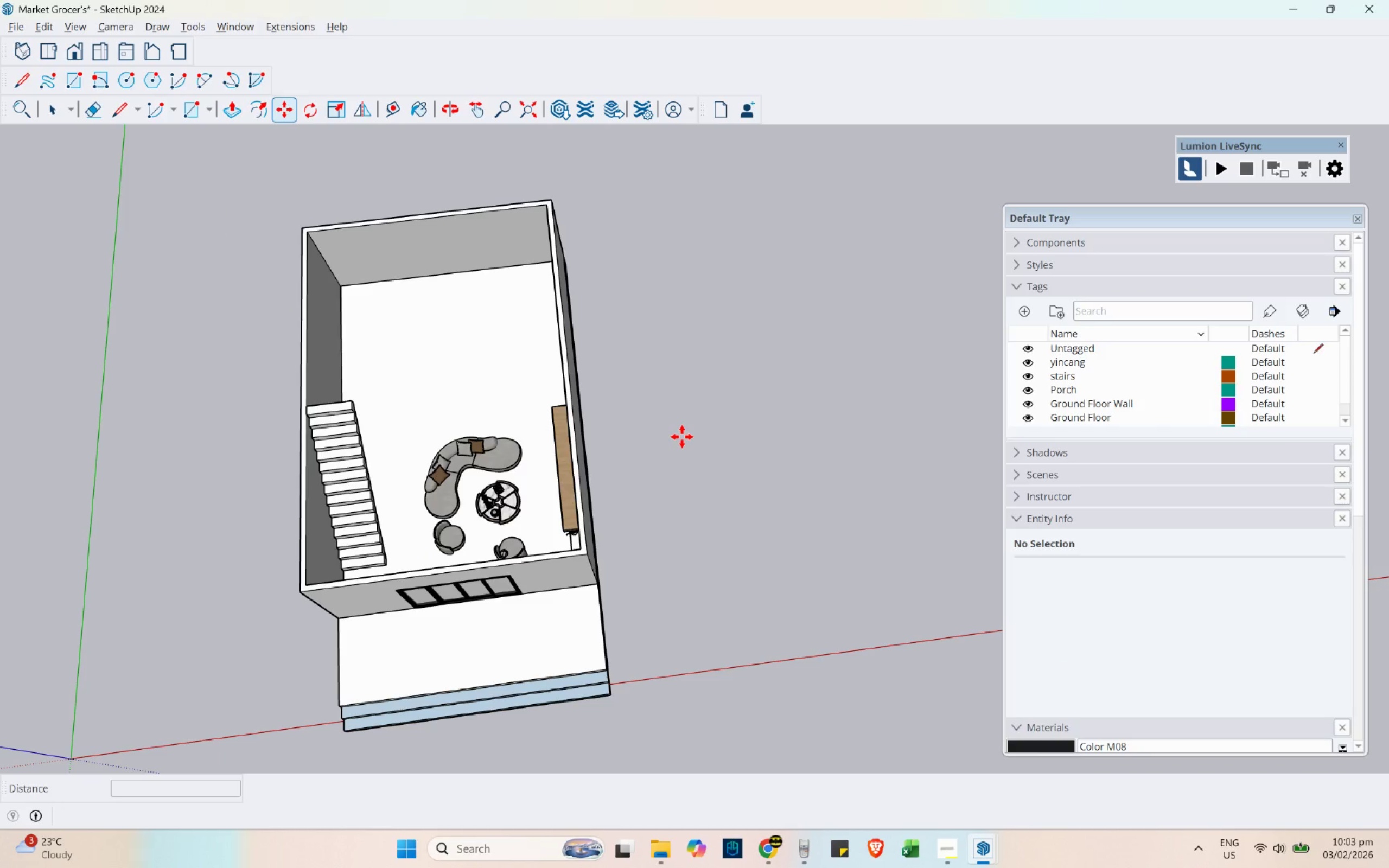 
key(Space)
 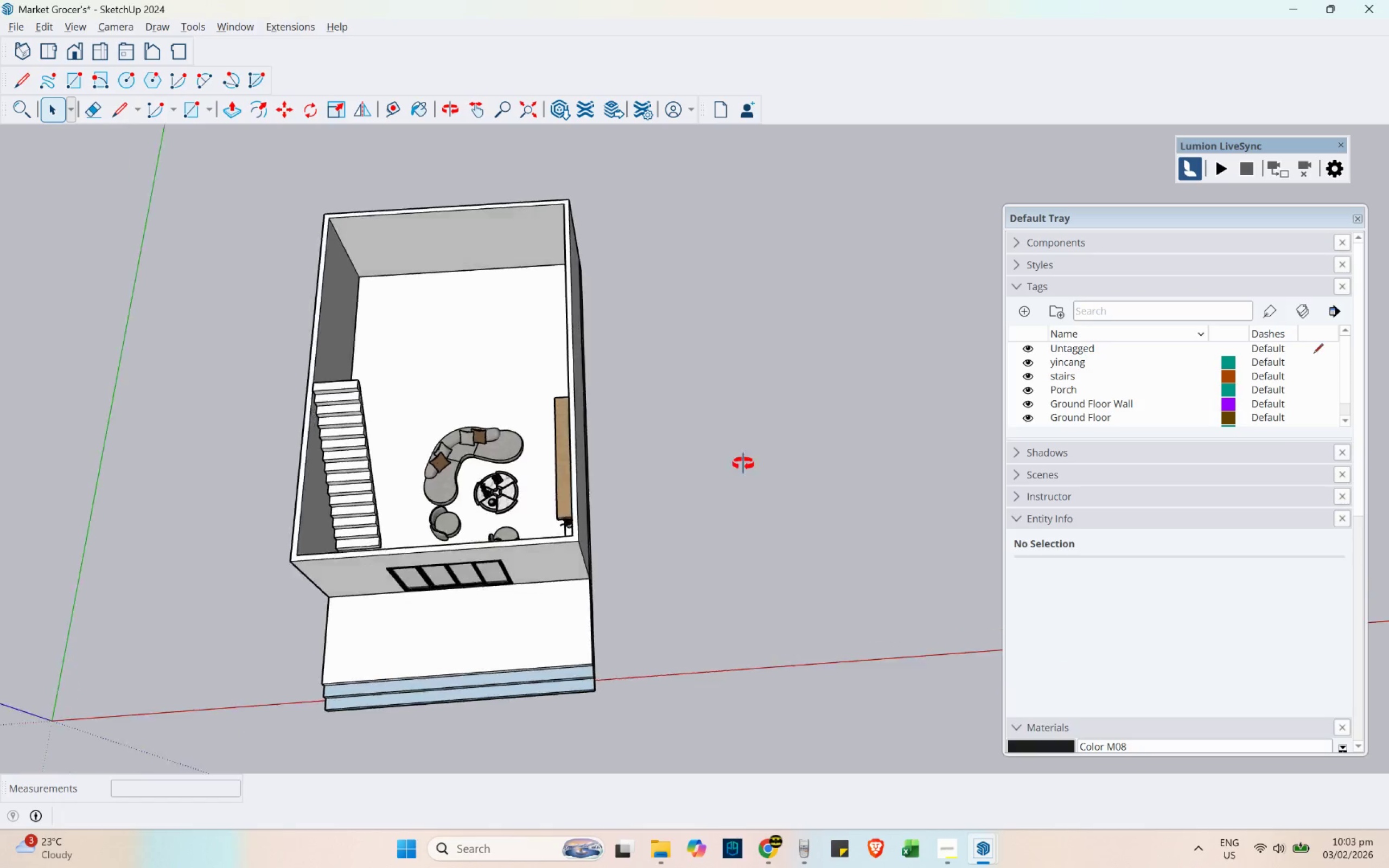 
key(Control+V)
 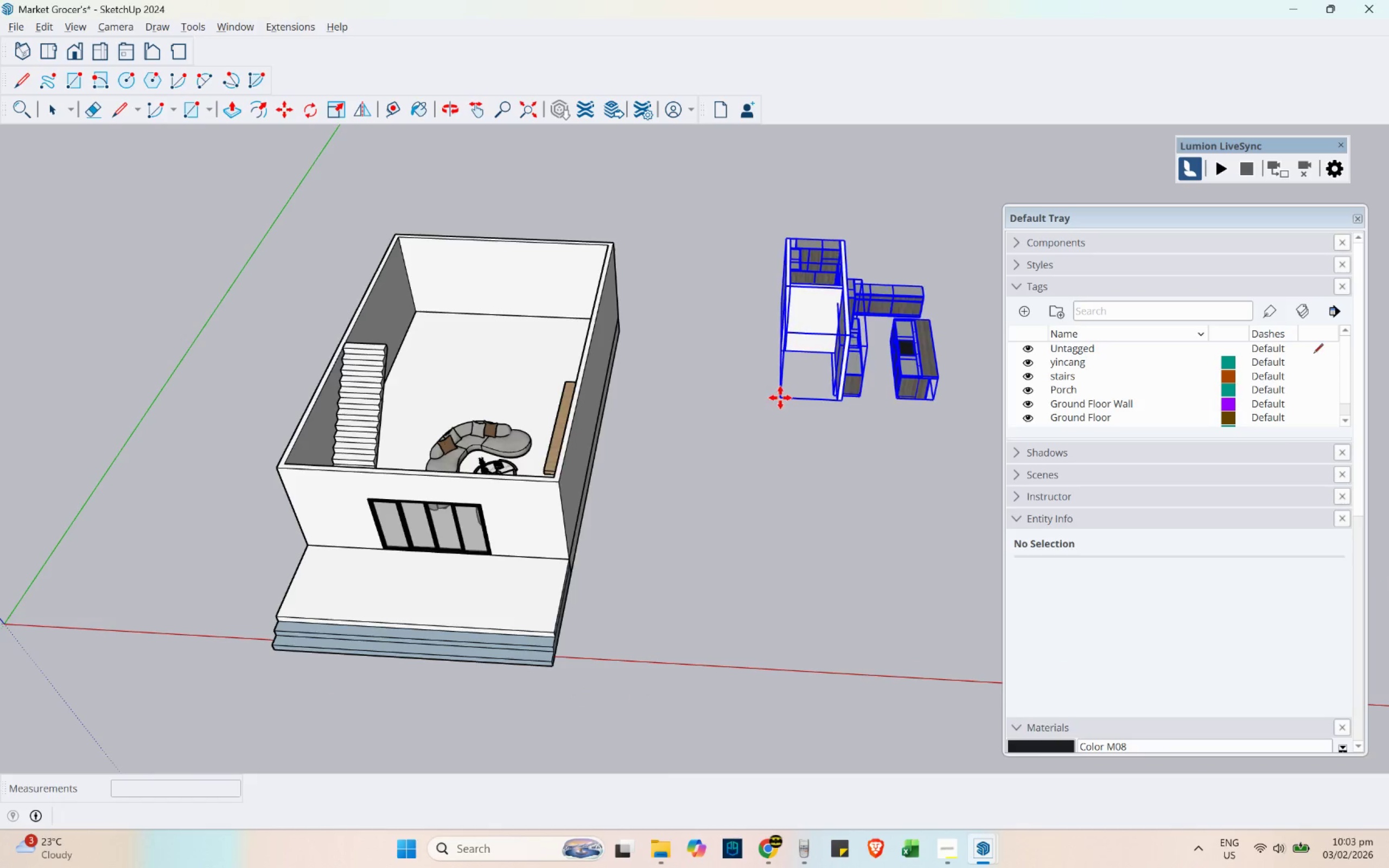 
left_click([797, 425])
 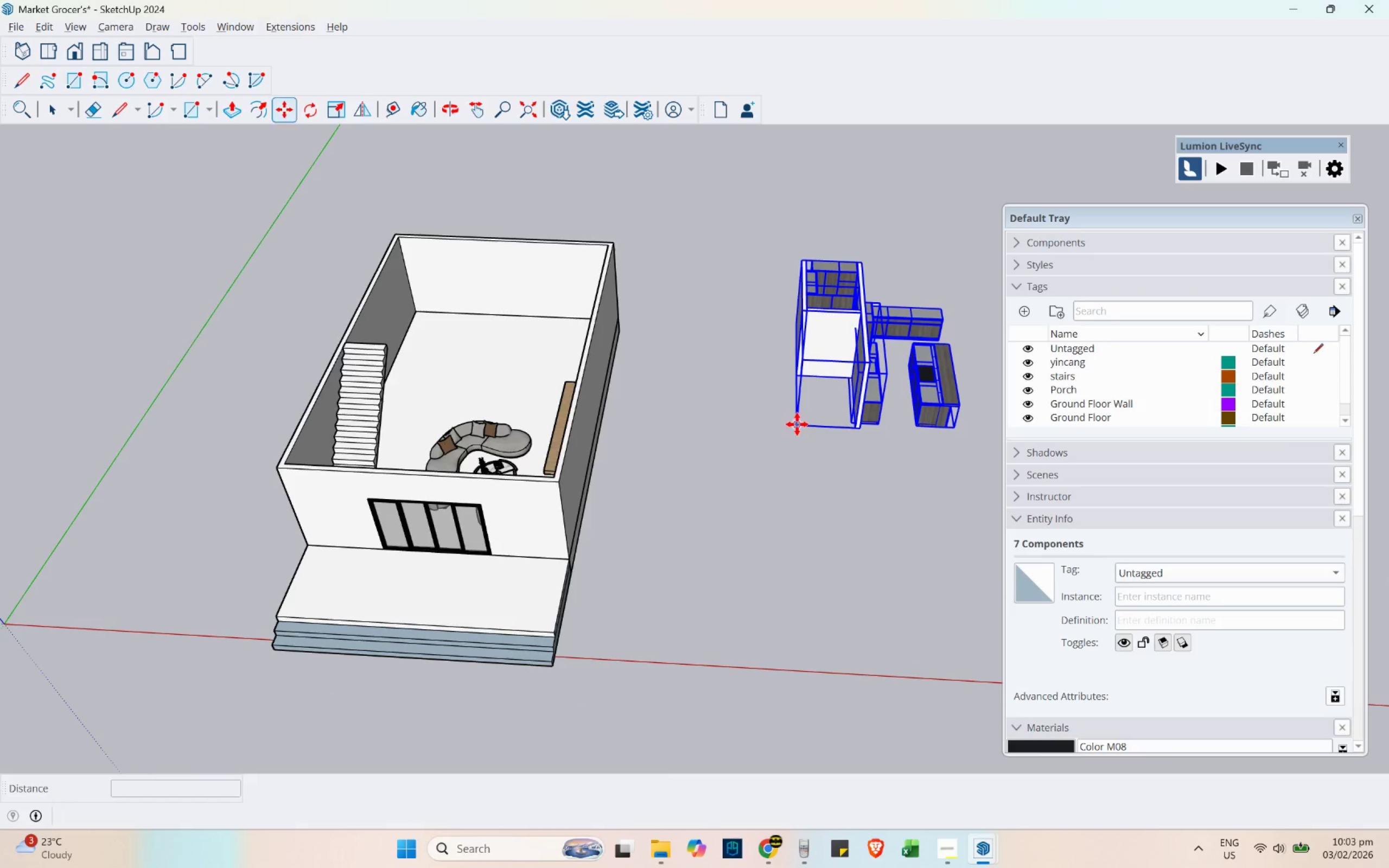 
key(Escape)
 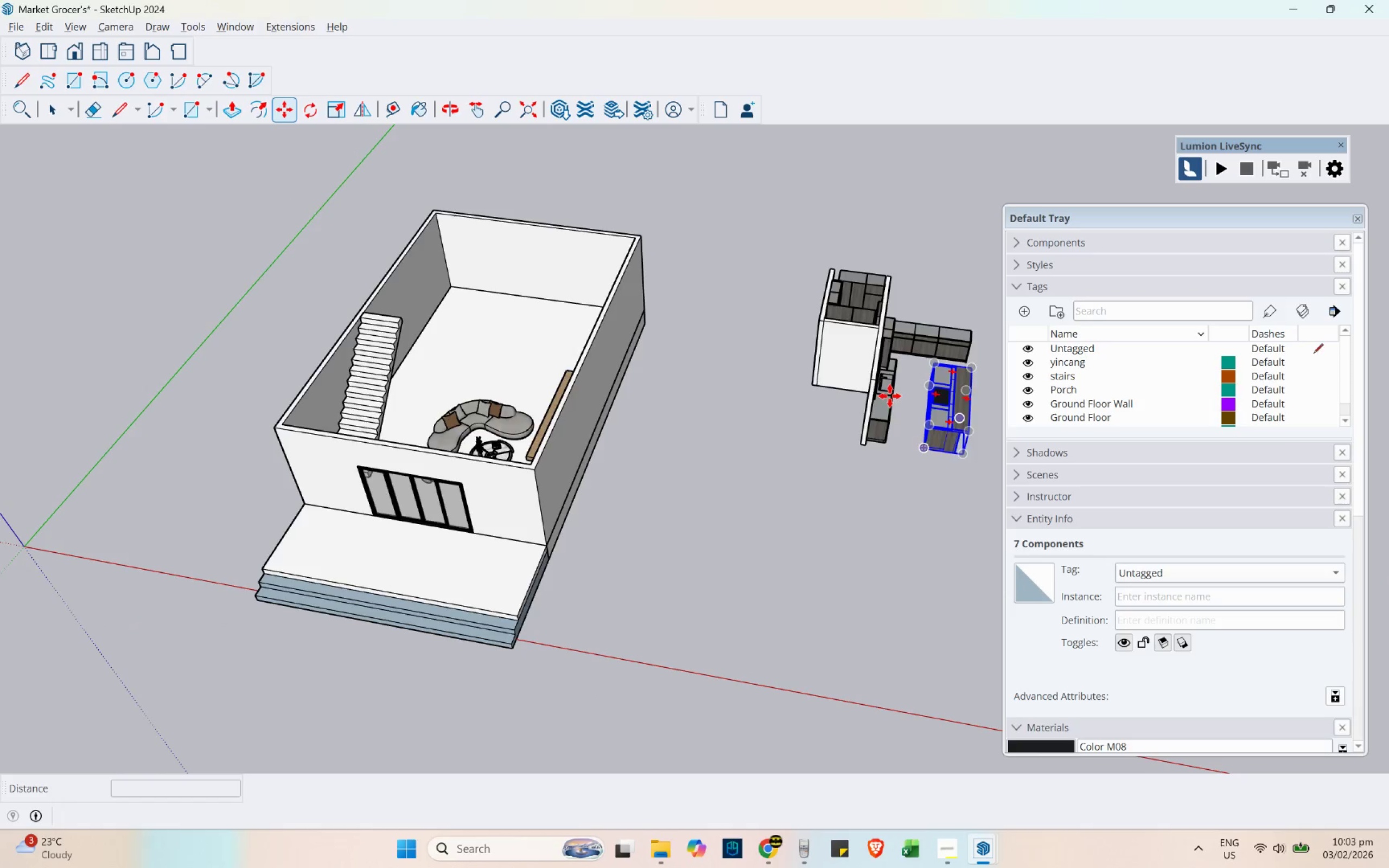 
key(Space)
 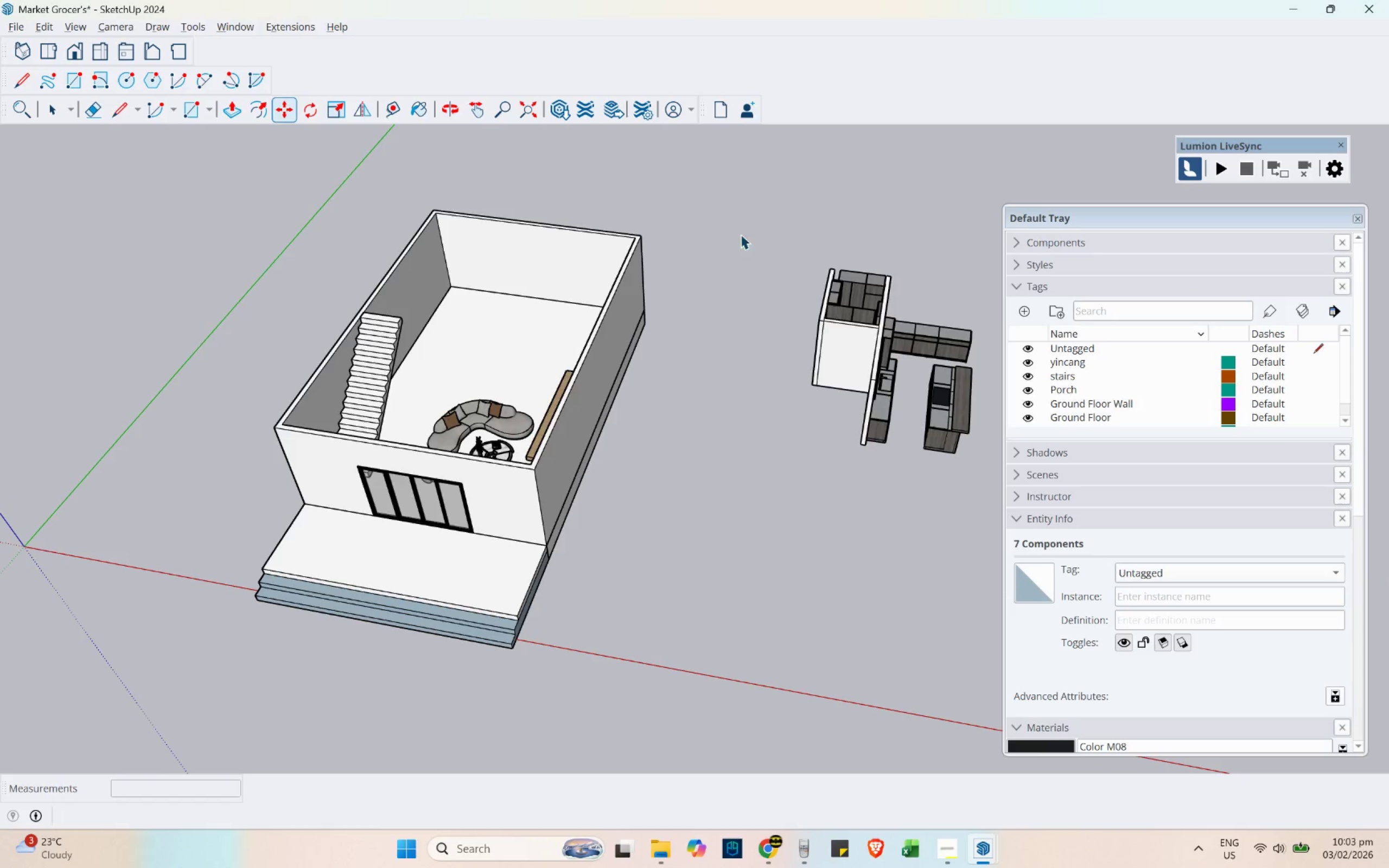 
left_click_drag(start_coordinate=[737, 207], to_coordinate=[976, 517])
 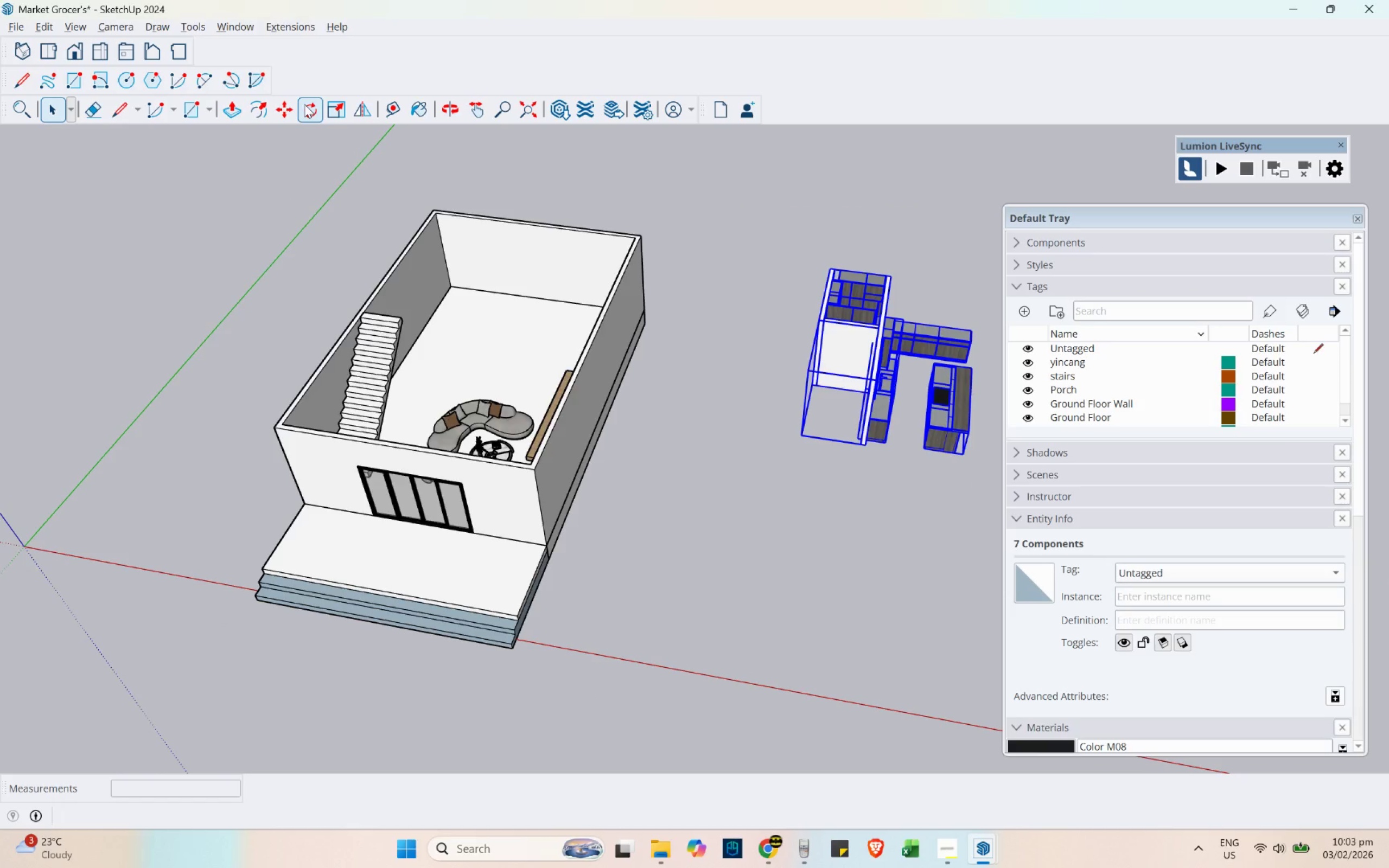 
double_click([877, 506])
 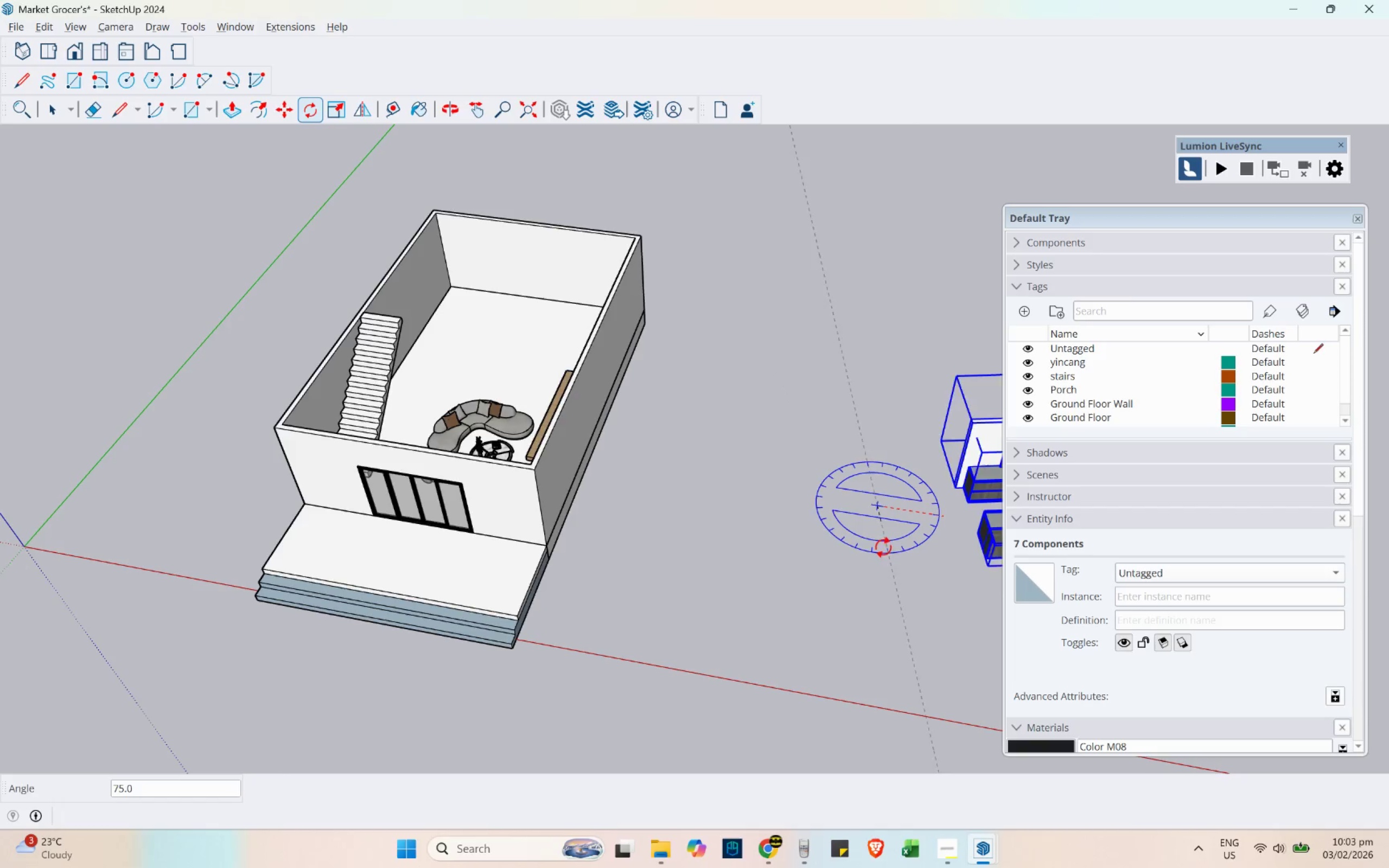 
left_click([867, 548])
 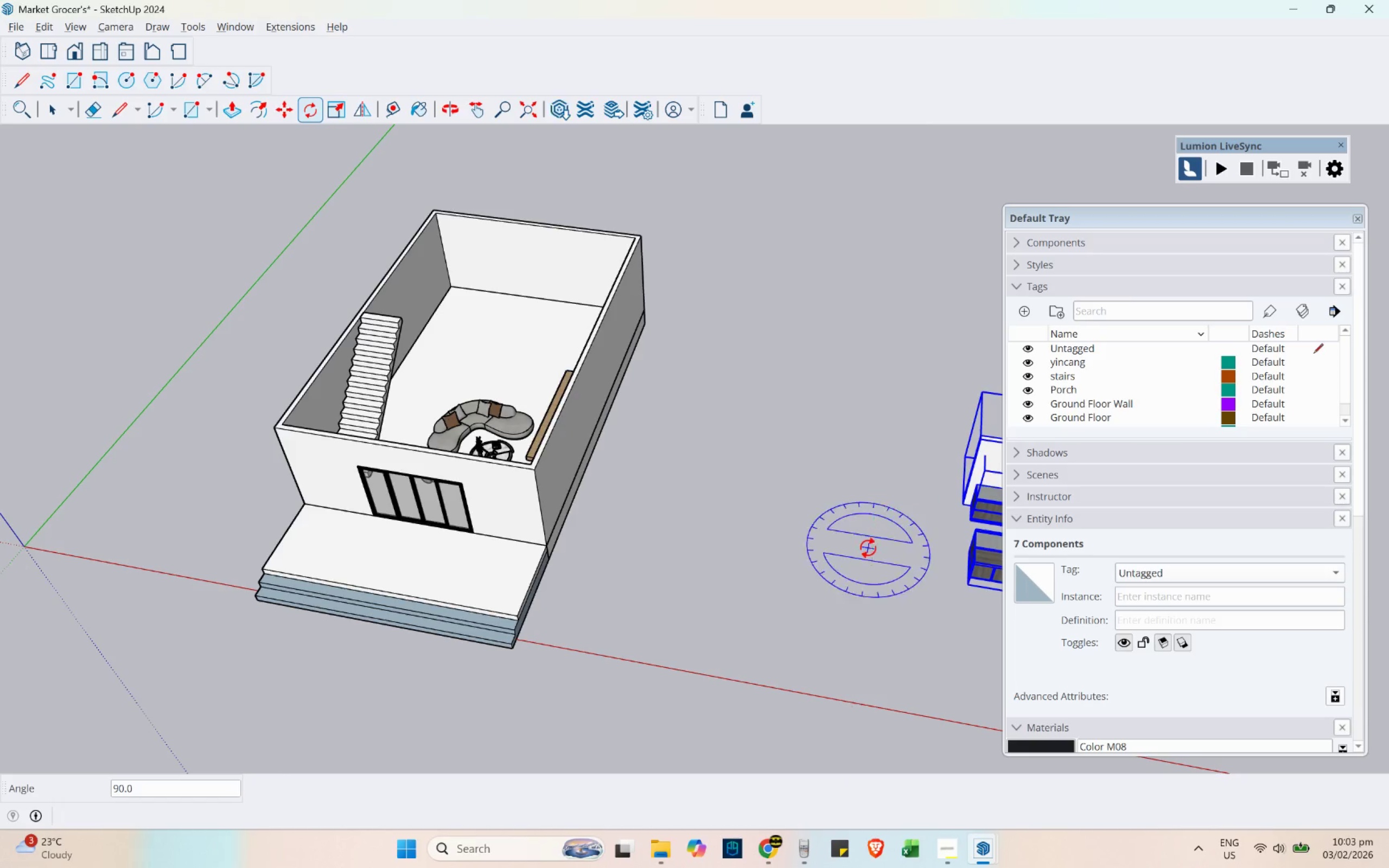 
key(Shift+ShiftLeft)
 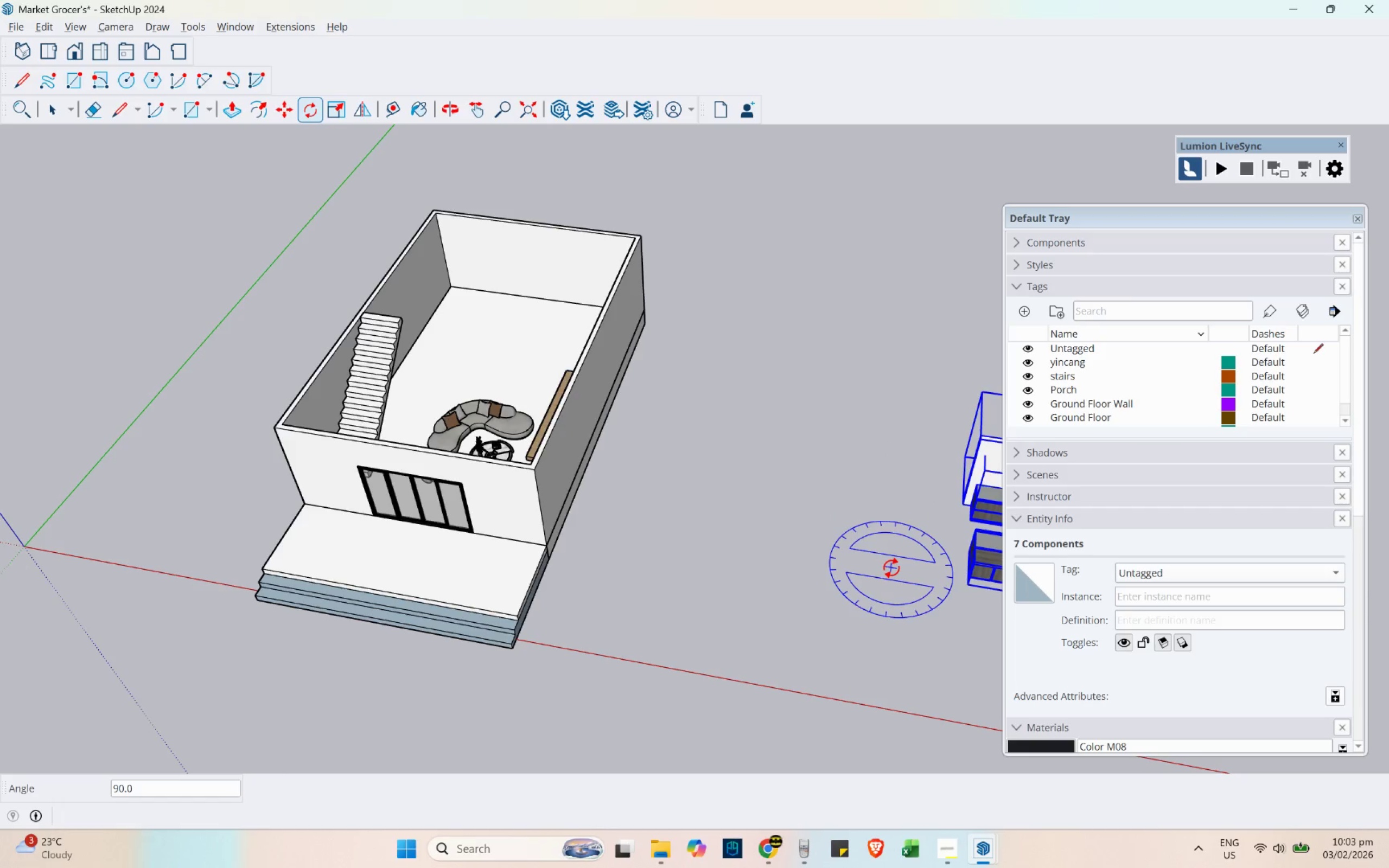 
key(M)
 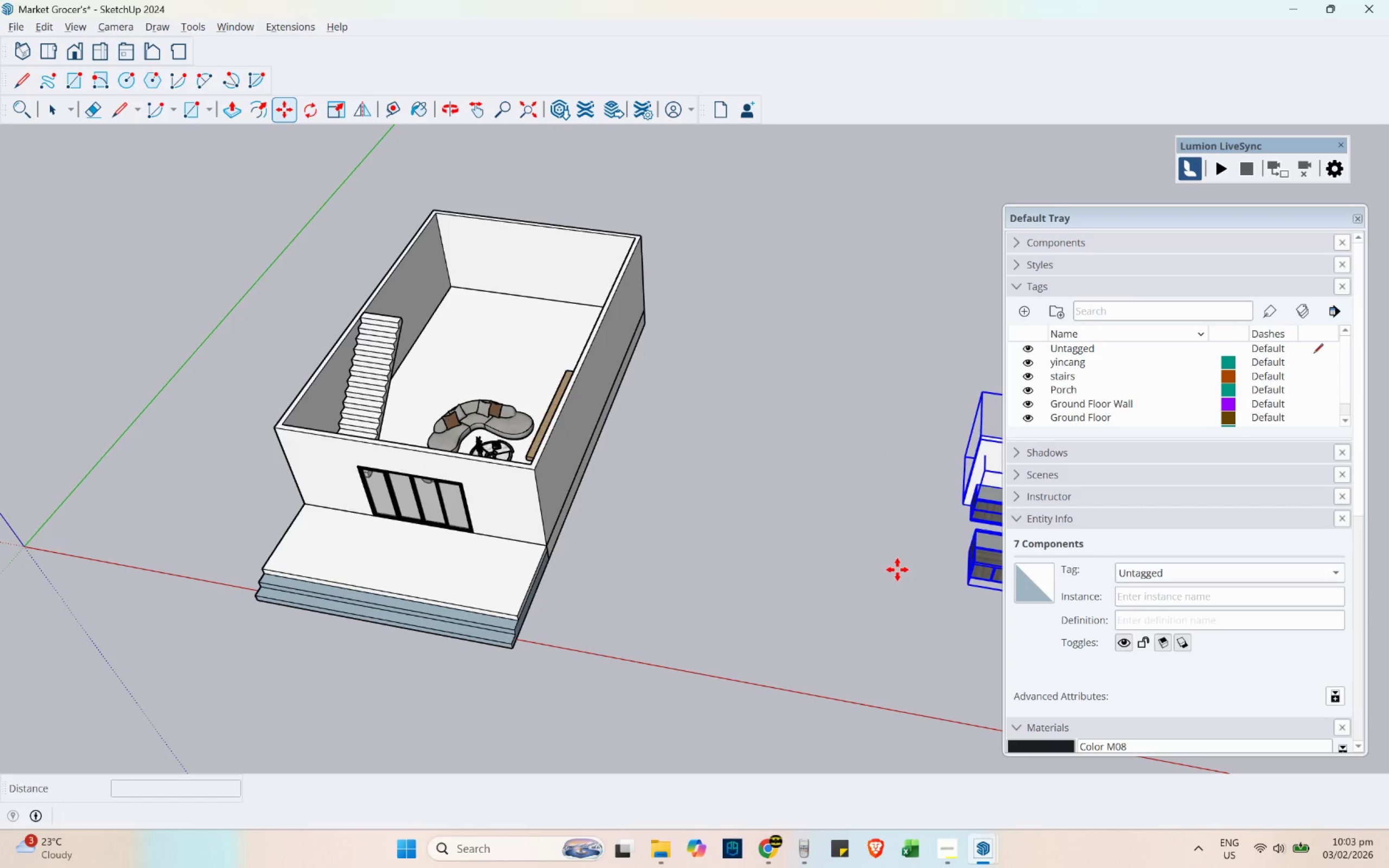 
left_click([897, 570])
 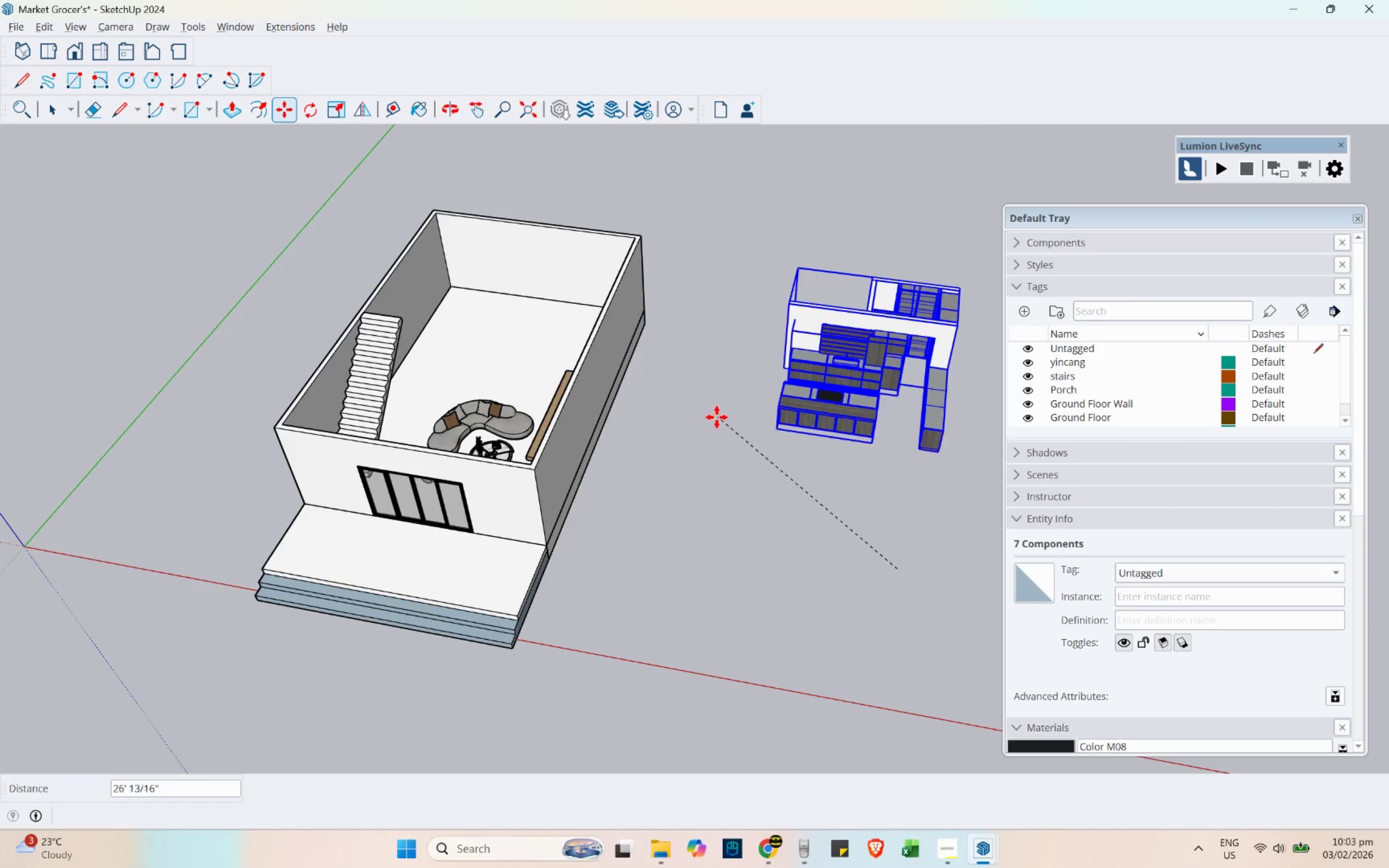 
left_click([670, 450])
 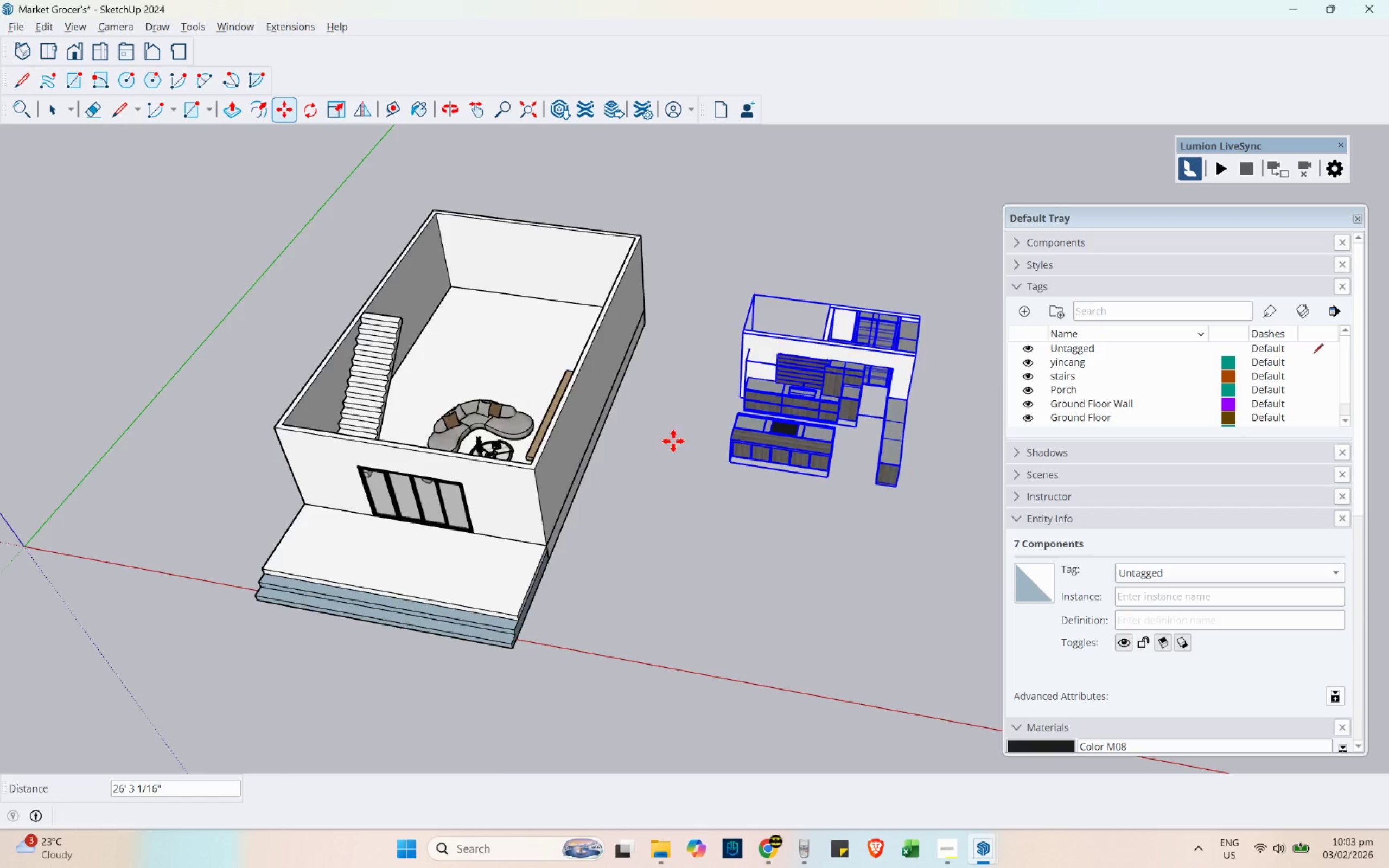 
scroll: coordinate [704, 412], scroll_direction: up, amount: 5.0
 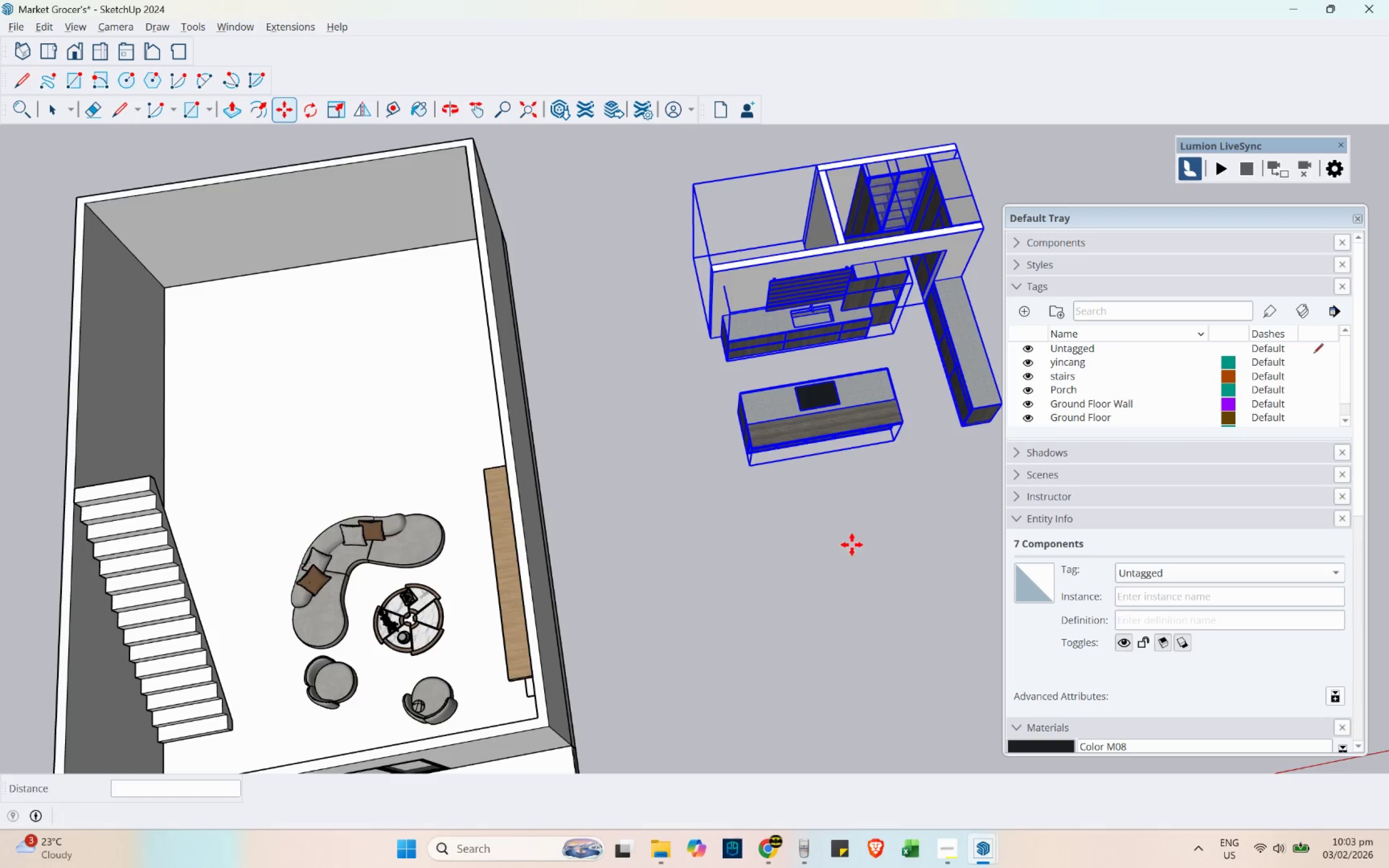 
hold_key(key=ShiftLeft, duration=0.48)
 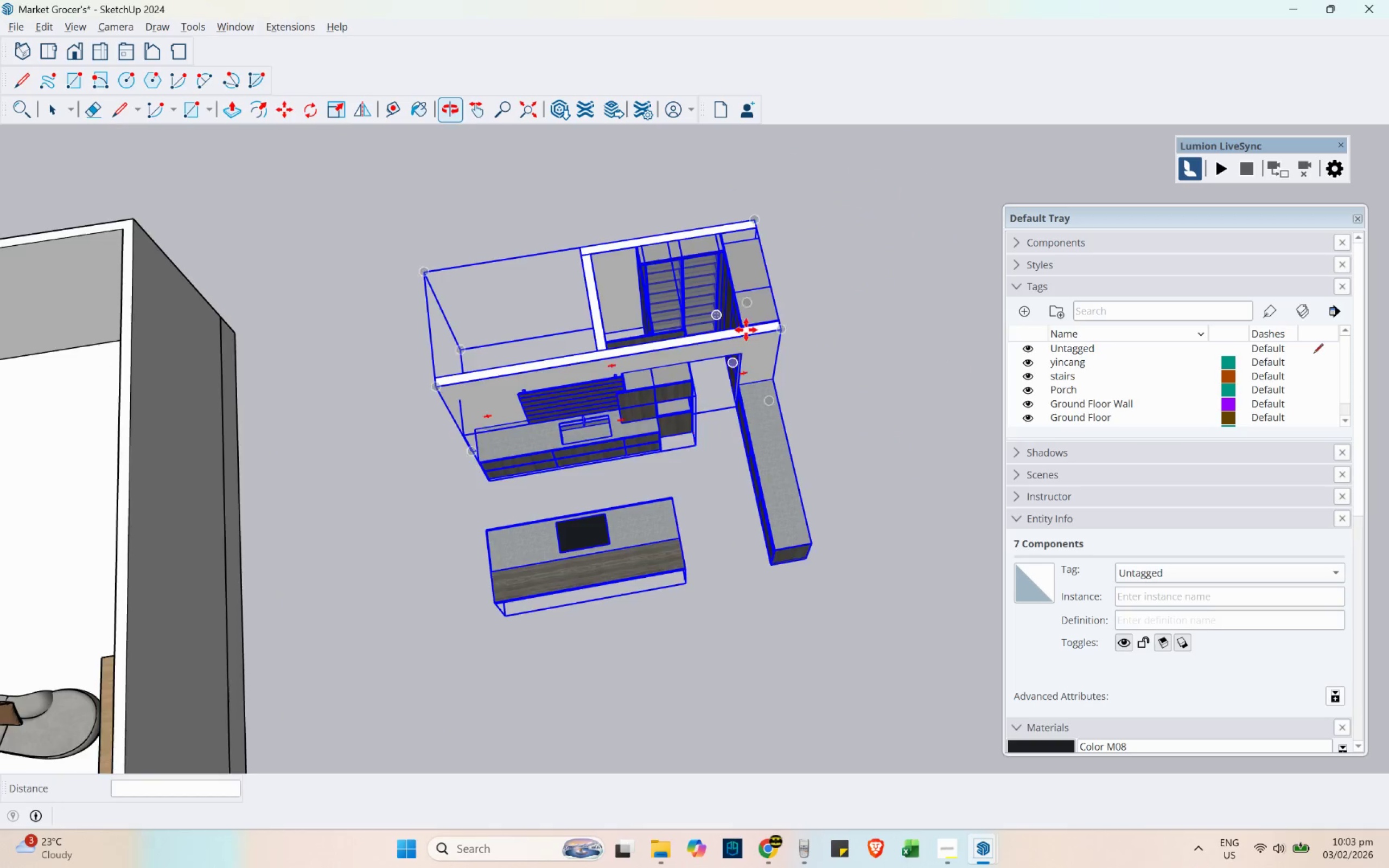 
scroll: coordinate [755, 229], scroll_direction: up, amount: 6.0
 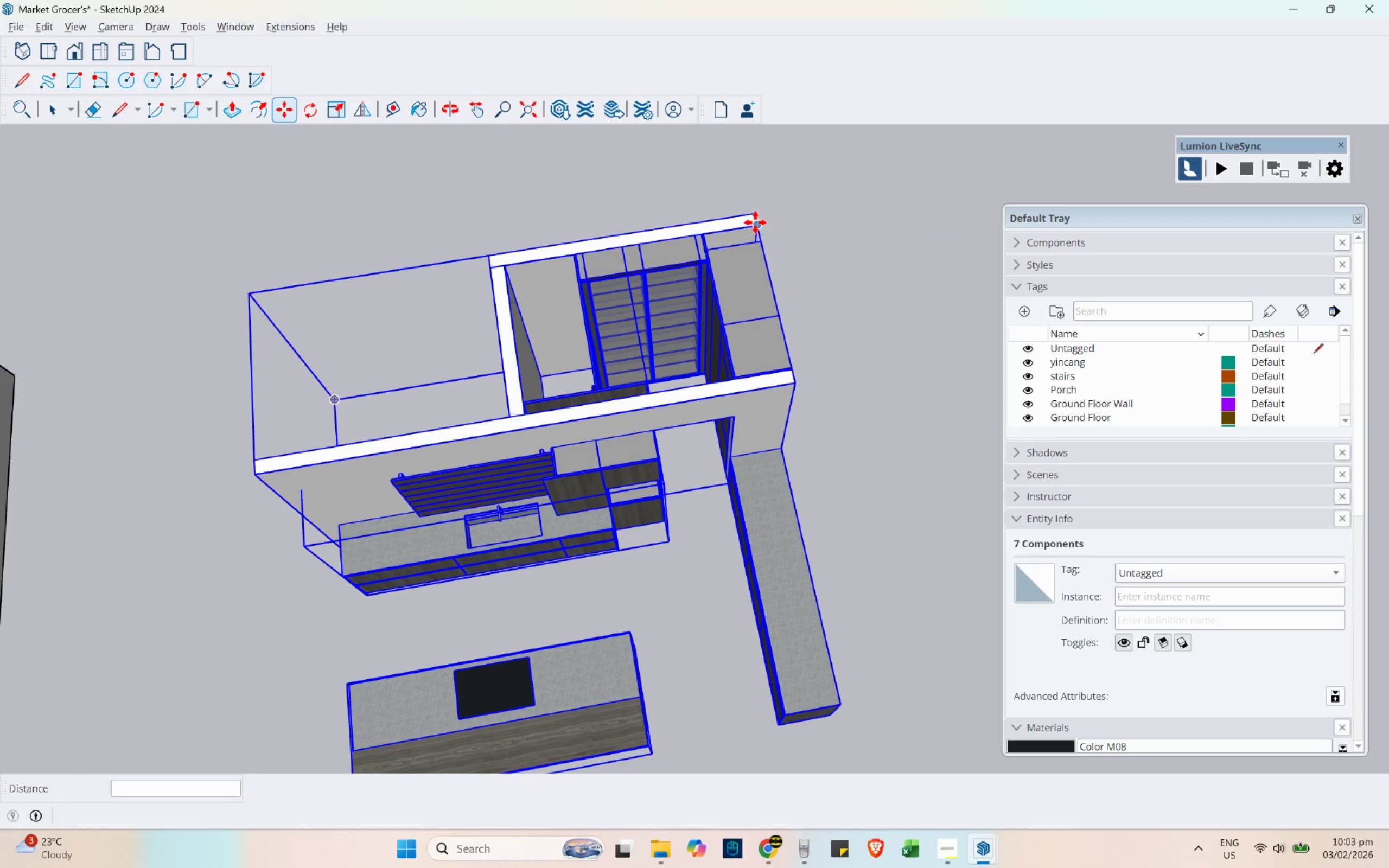 
key(M)
 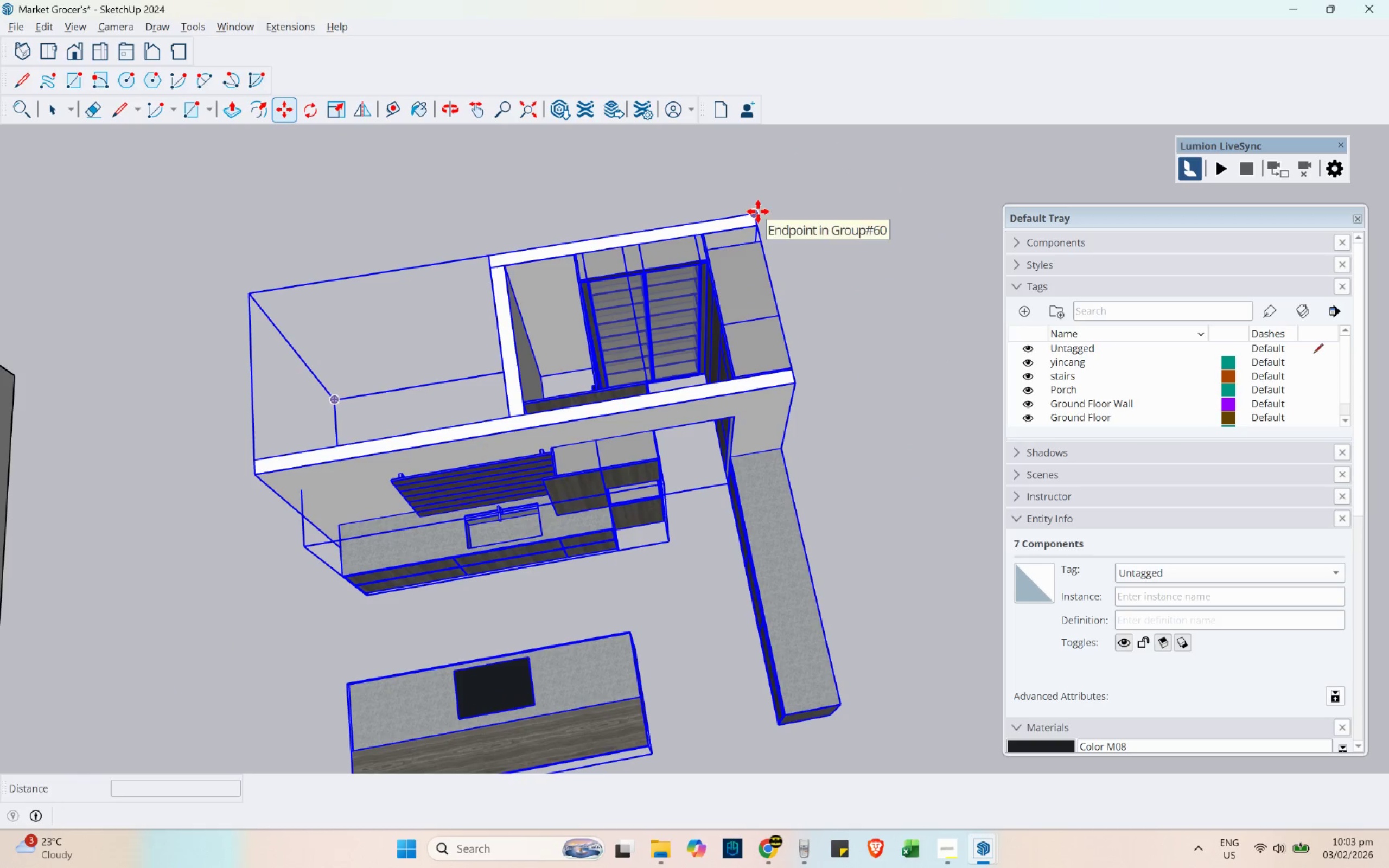 
left_click([759, 225])
 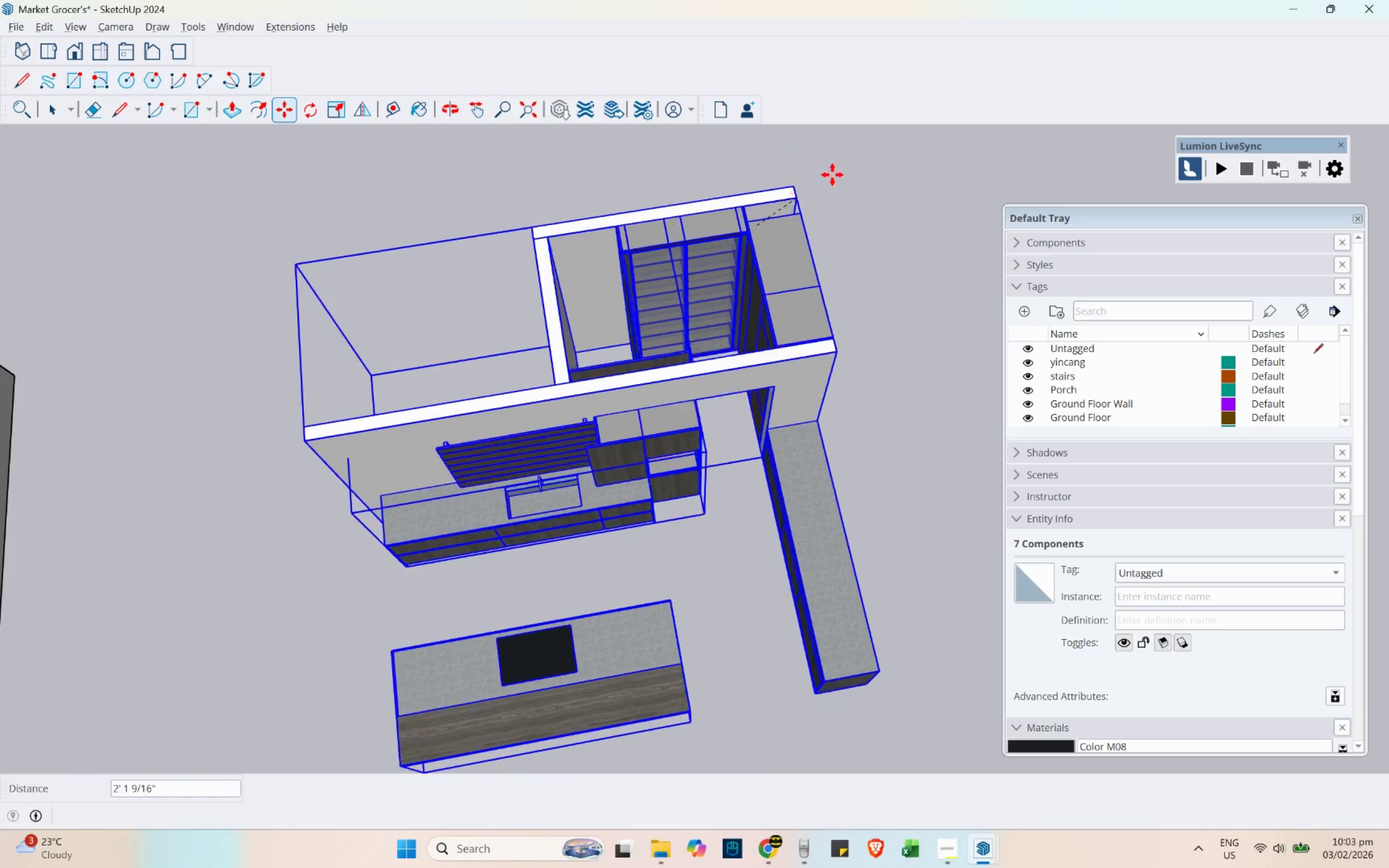 
scroll: coordinate [813, 149], scroll_direction: down, amount: 7.0
 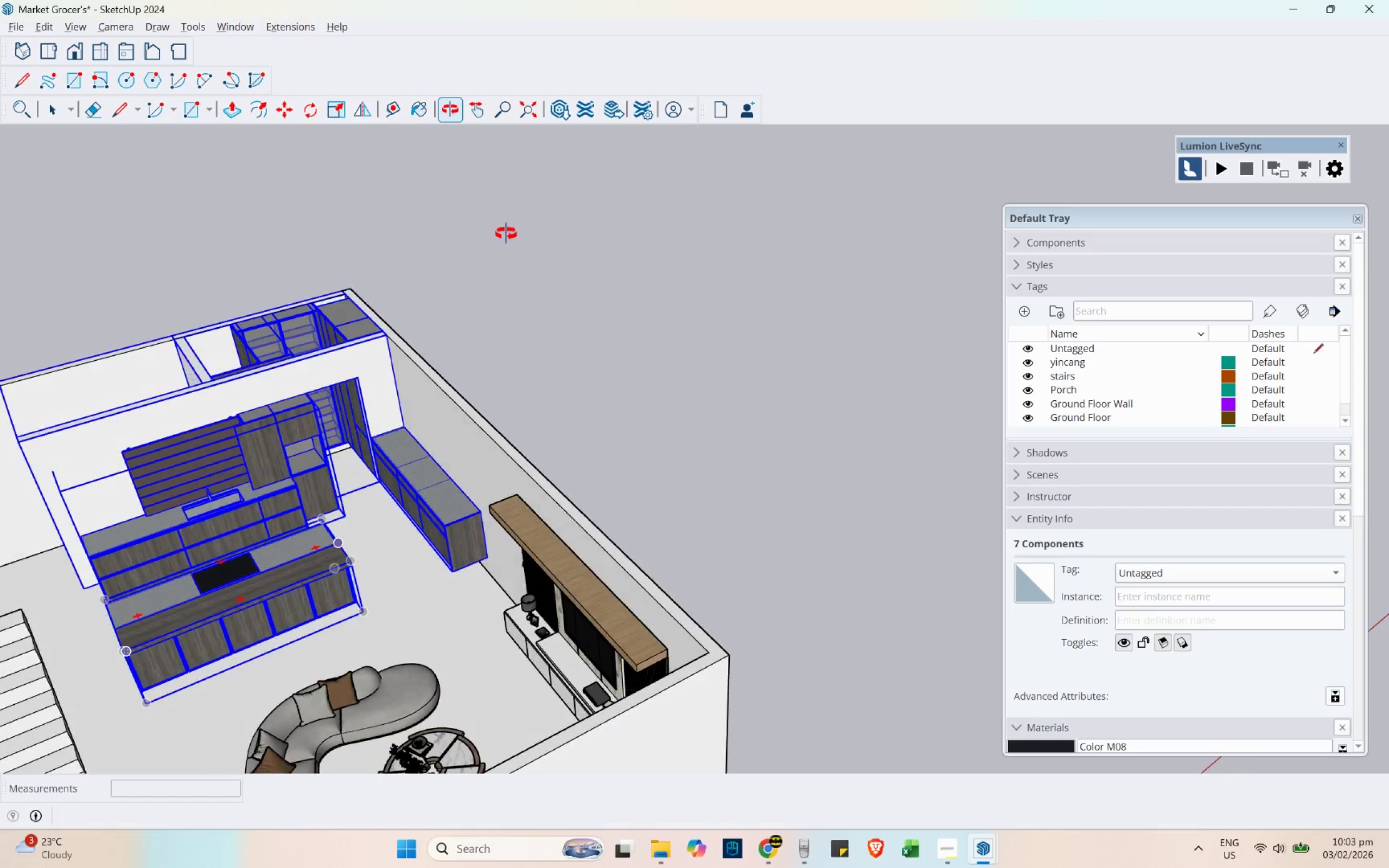 
hold_key(key=ShiftLeft, duration=0.32)
 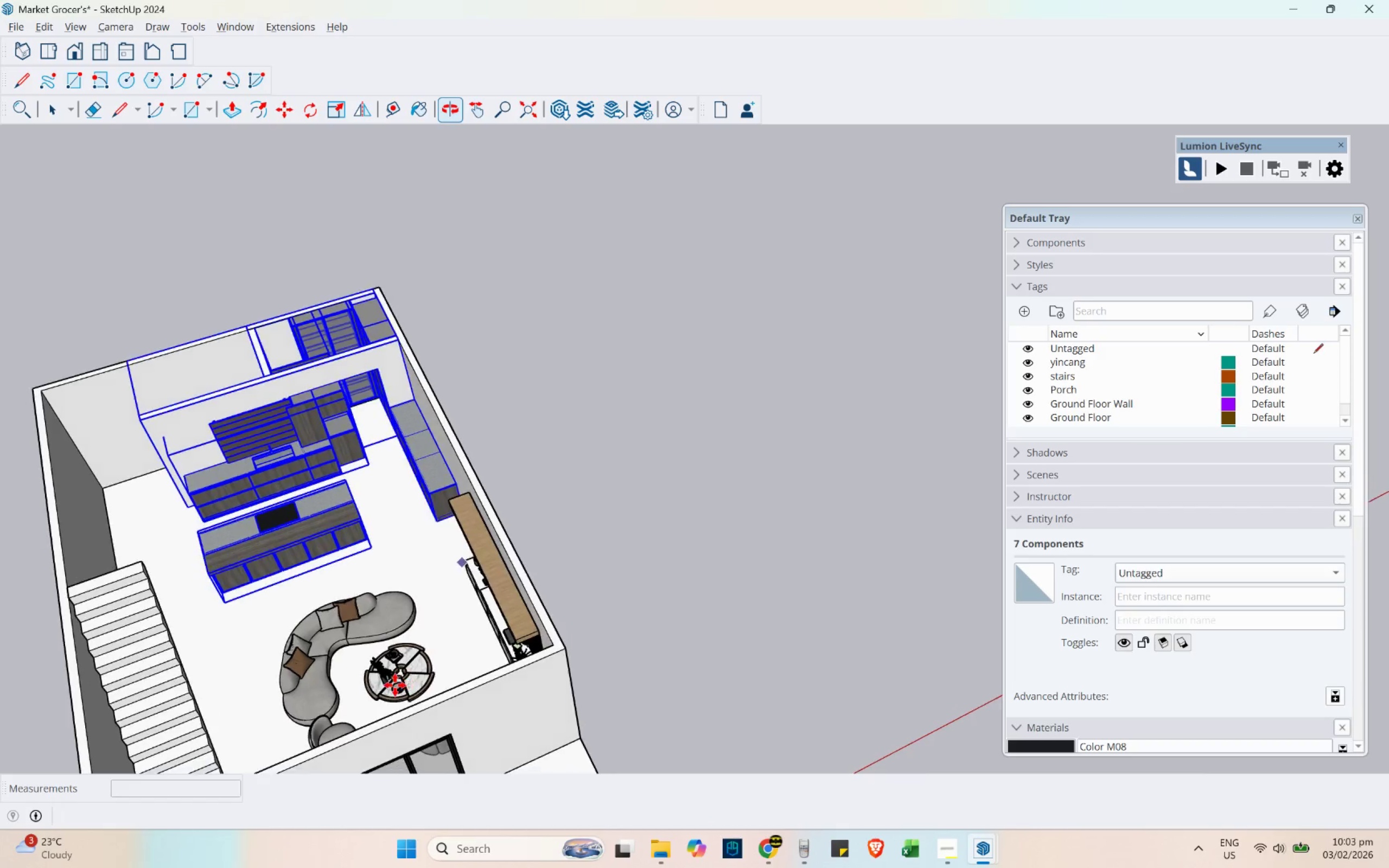 
scroll: coordinate [682, 244], scroll_direction: down, amount: 4.0
 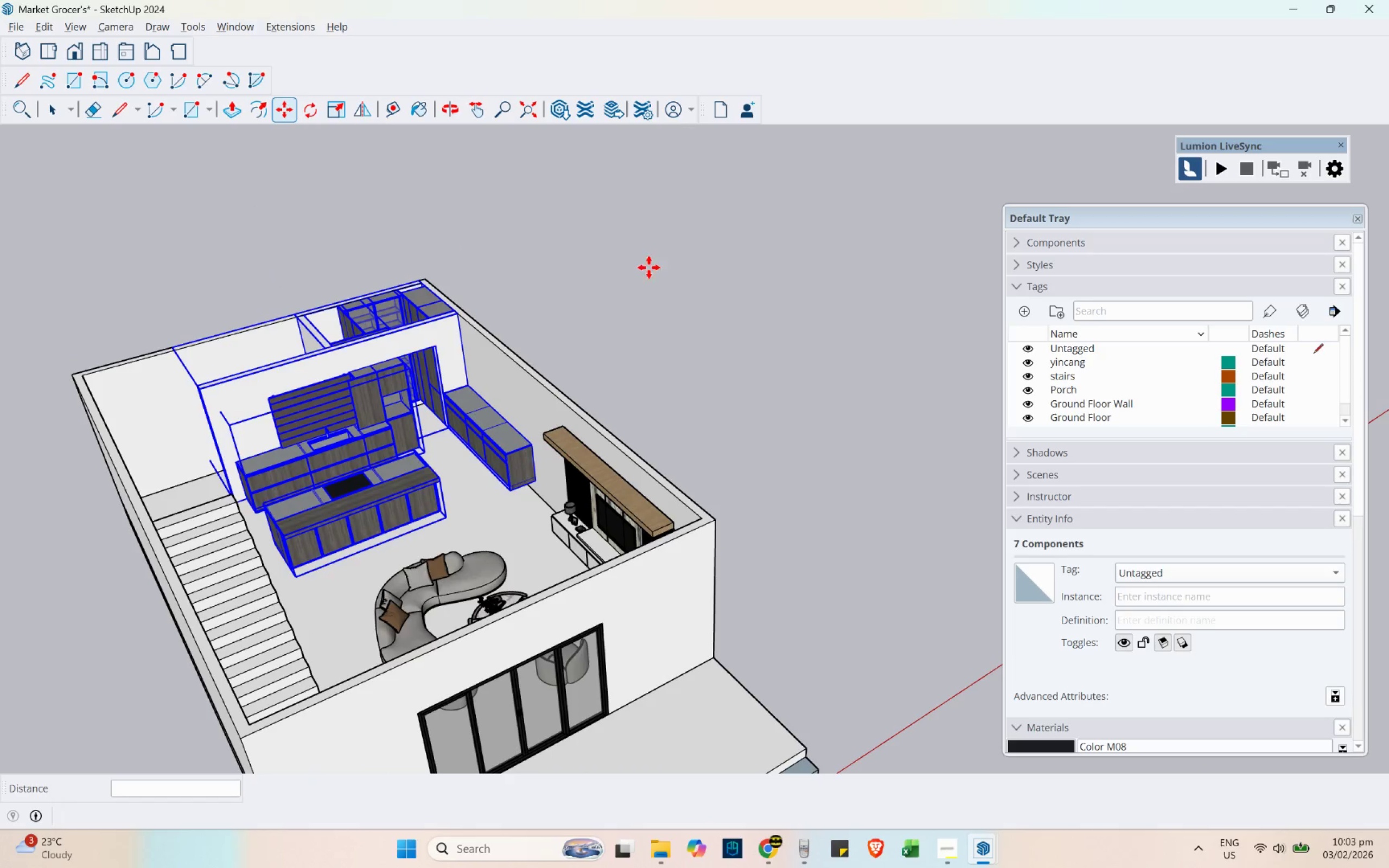 
scroll: coordinate [120, 529], scroll_direction: up, amount: 3.0
 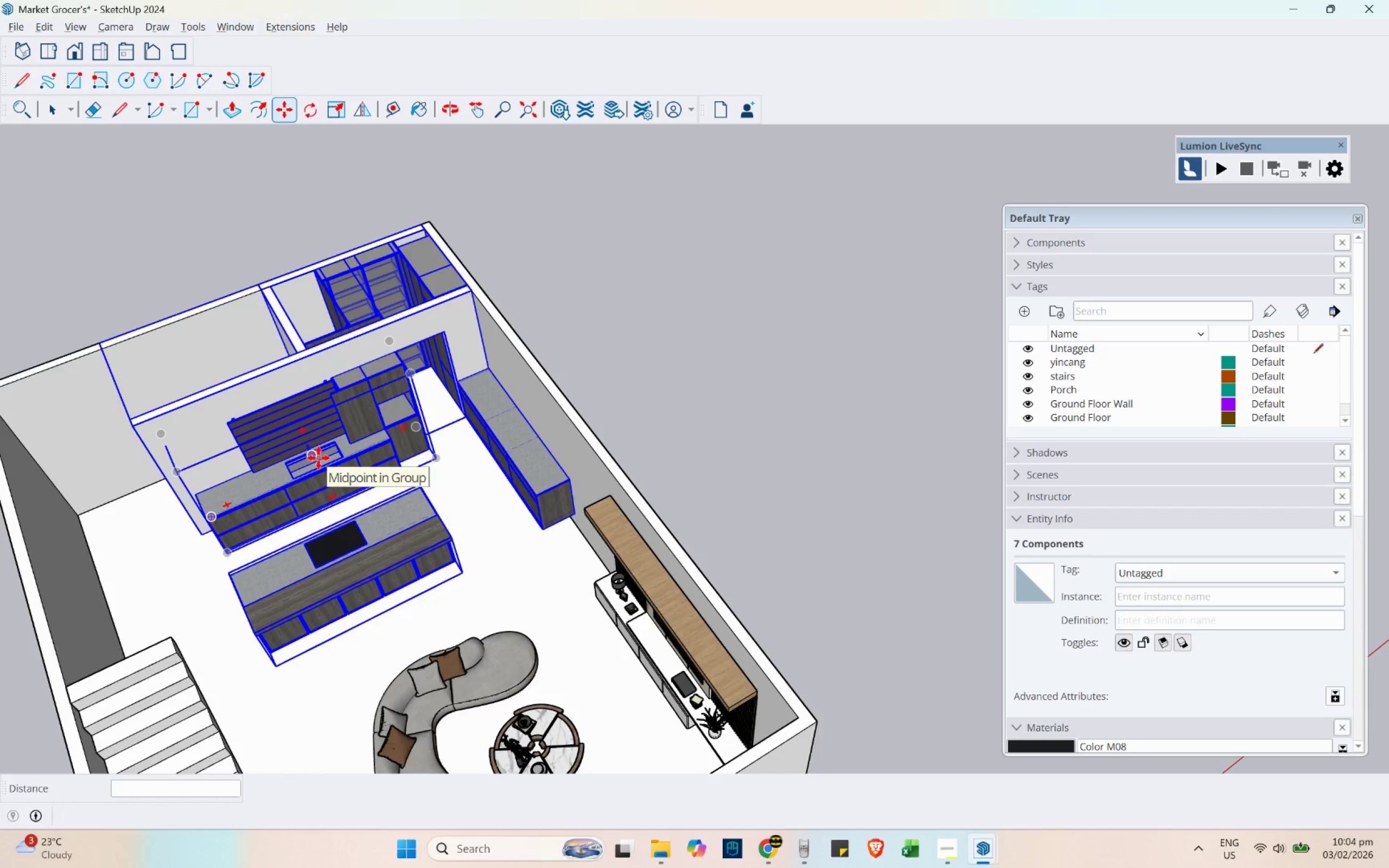 
wait(9.03)
 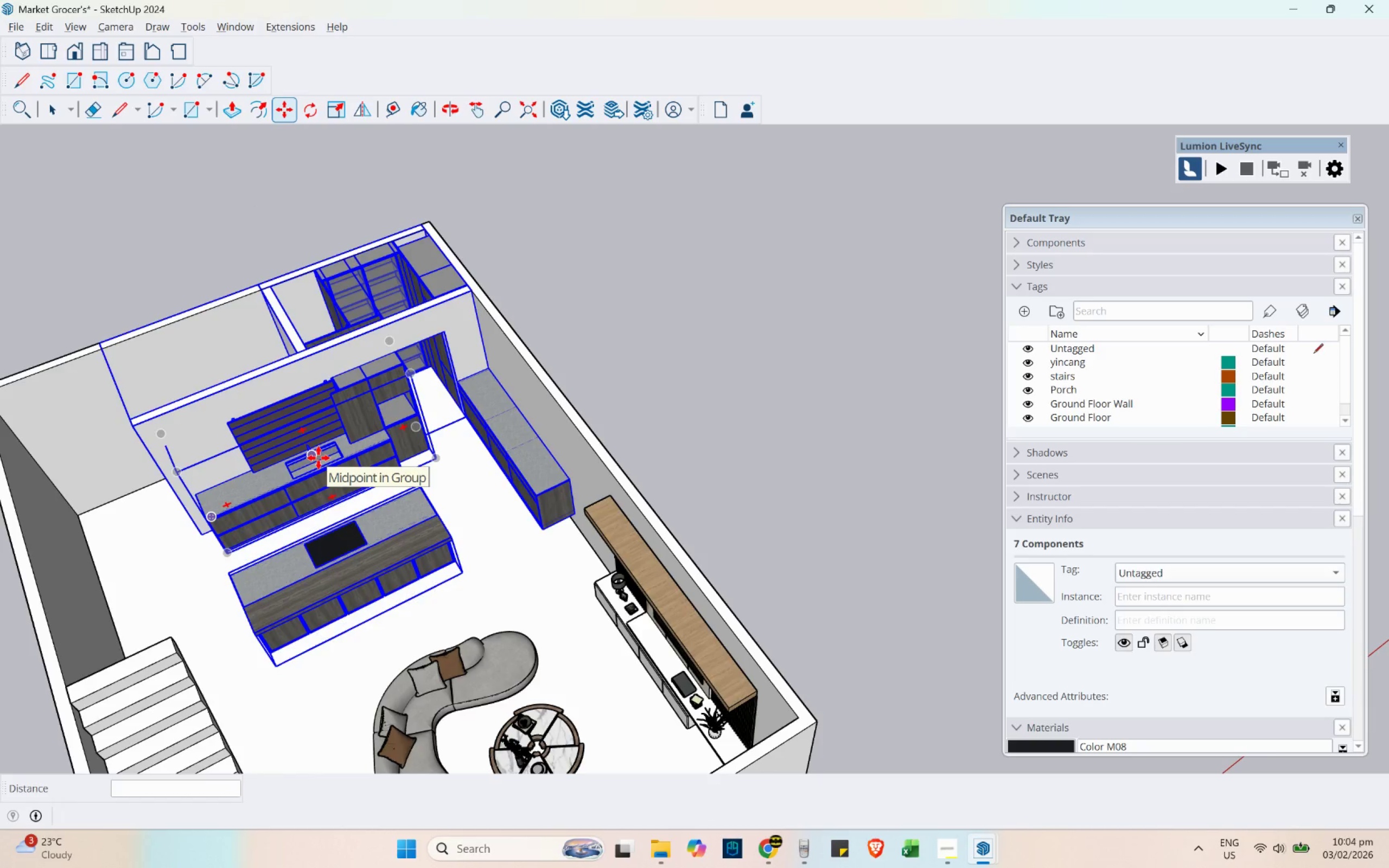 
scroll: coordinate [321, 246], scroll_direction: down, amount: 1.0
 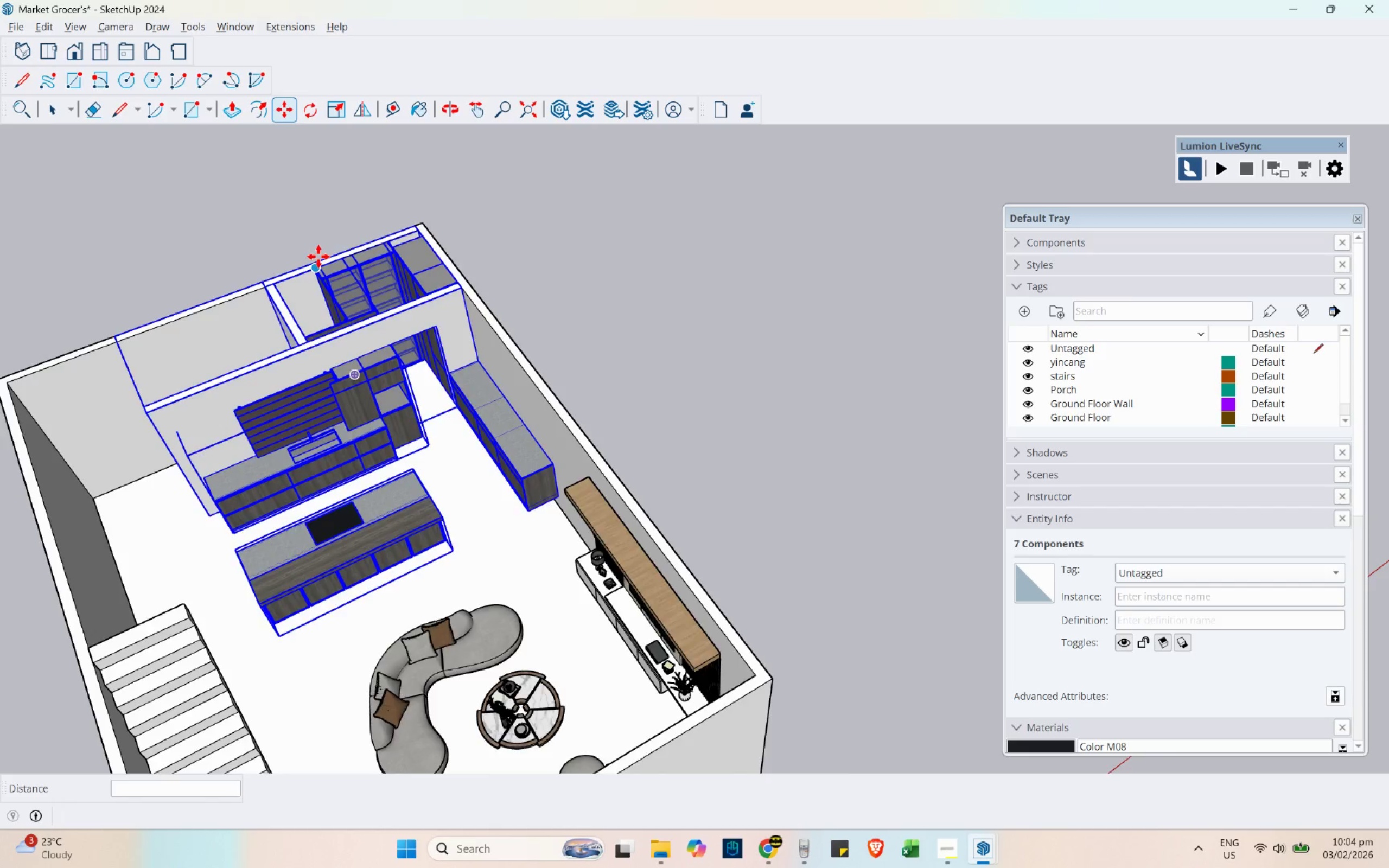 
scroll: coordinate [109, 471], scroll_direction: up, amount: 3.0
 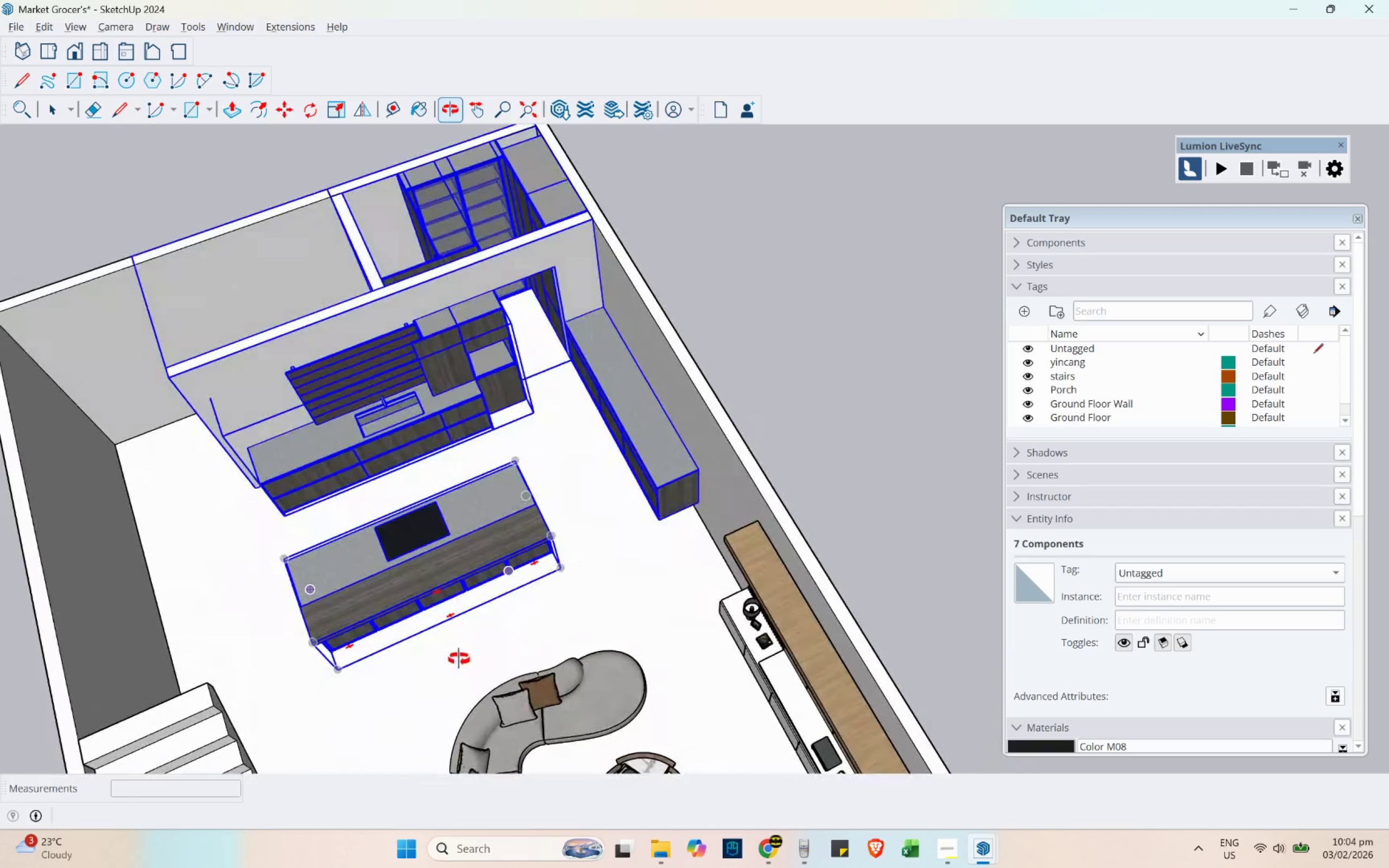 
scroll: coordinate [432, 290], scroll_direction: down, amount: 5.0
 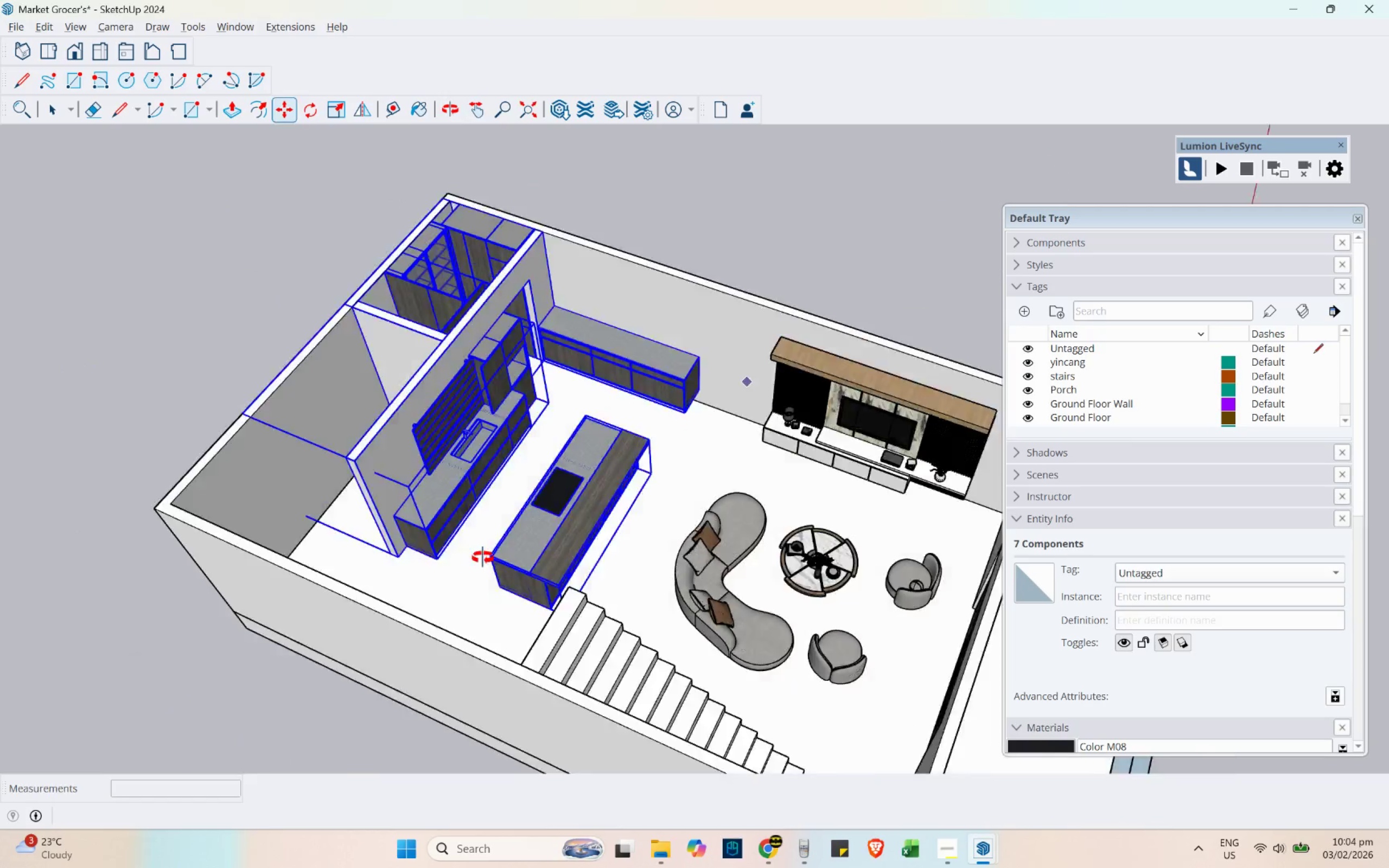 
key(Space)
 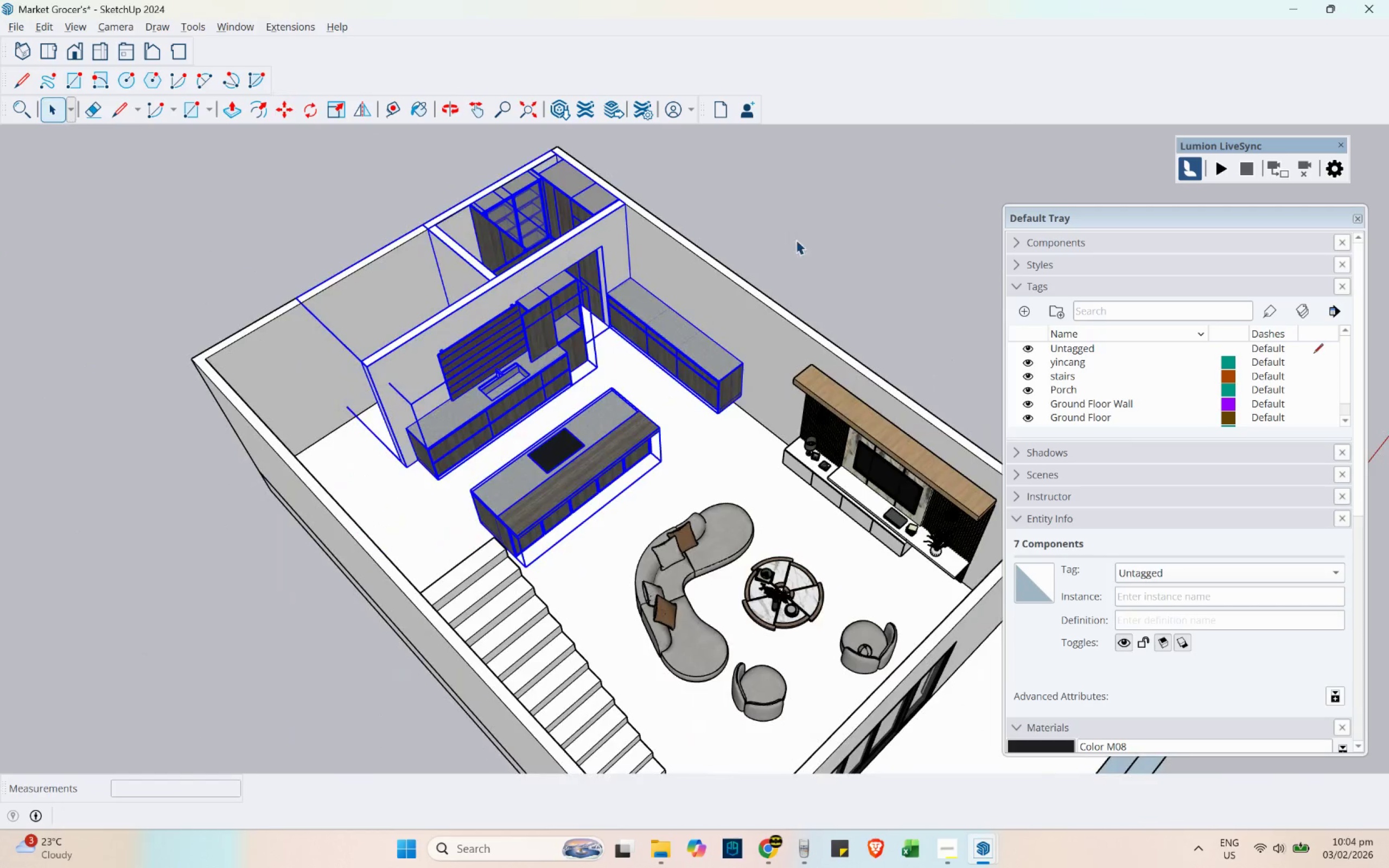 
left_click([831, 212])
 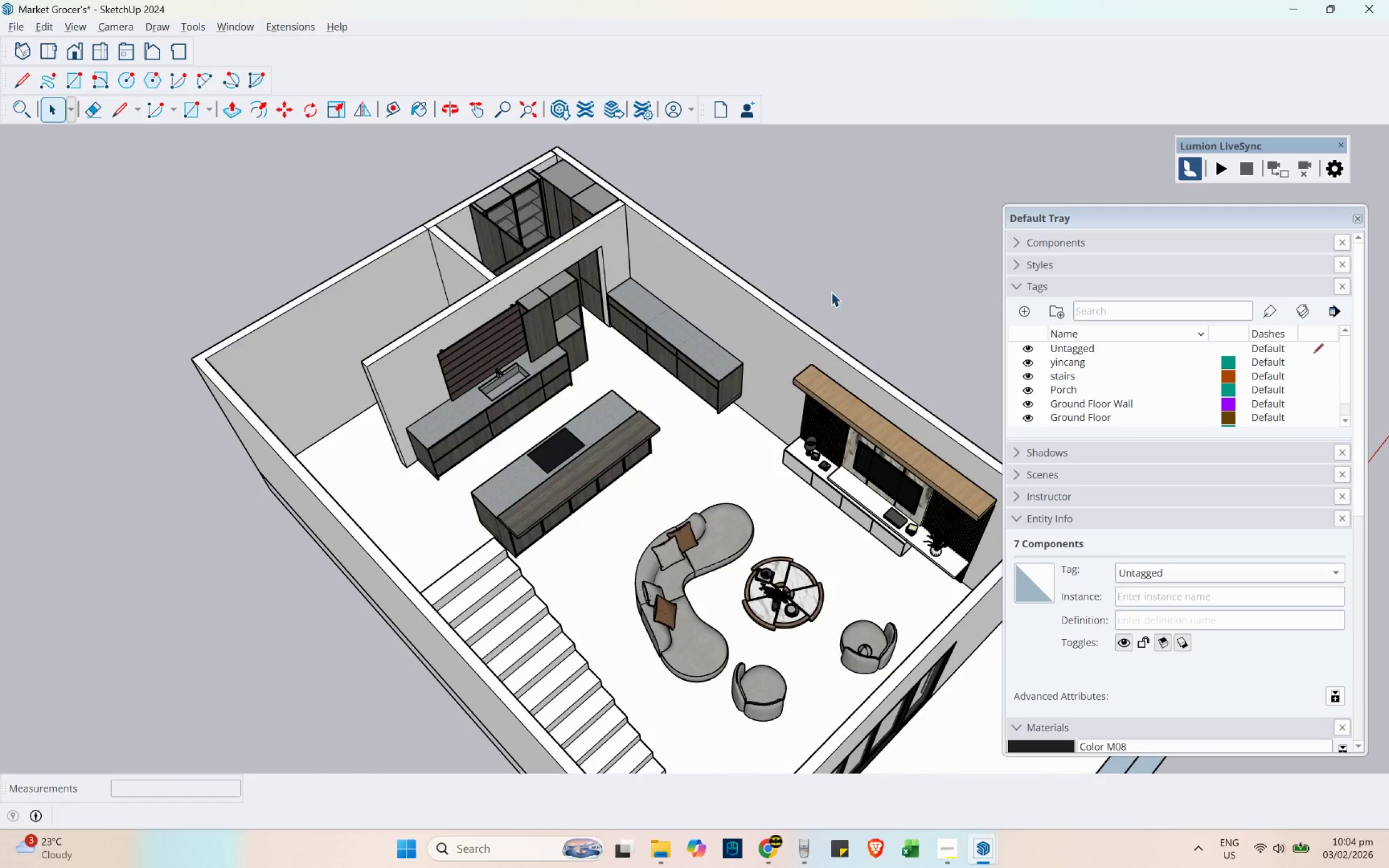 
key(Escape)
 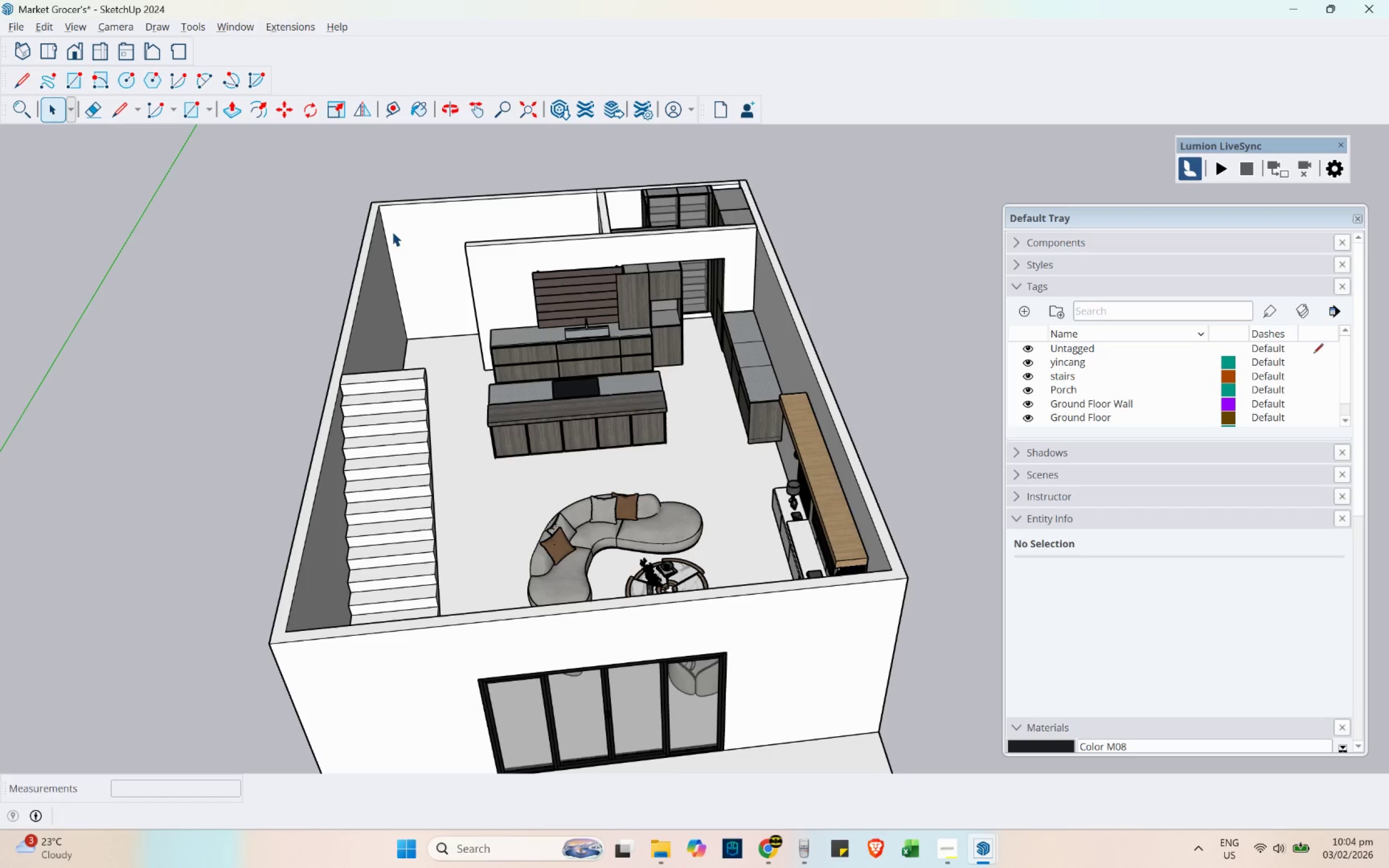 
scroll: coordinate [399, 235], scroll_direction: down, amount: 3.0
 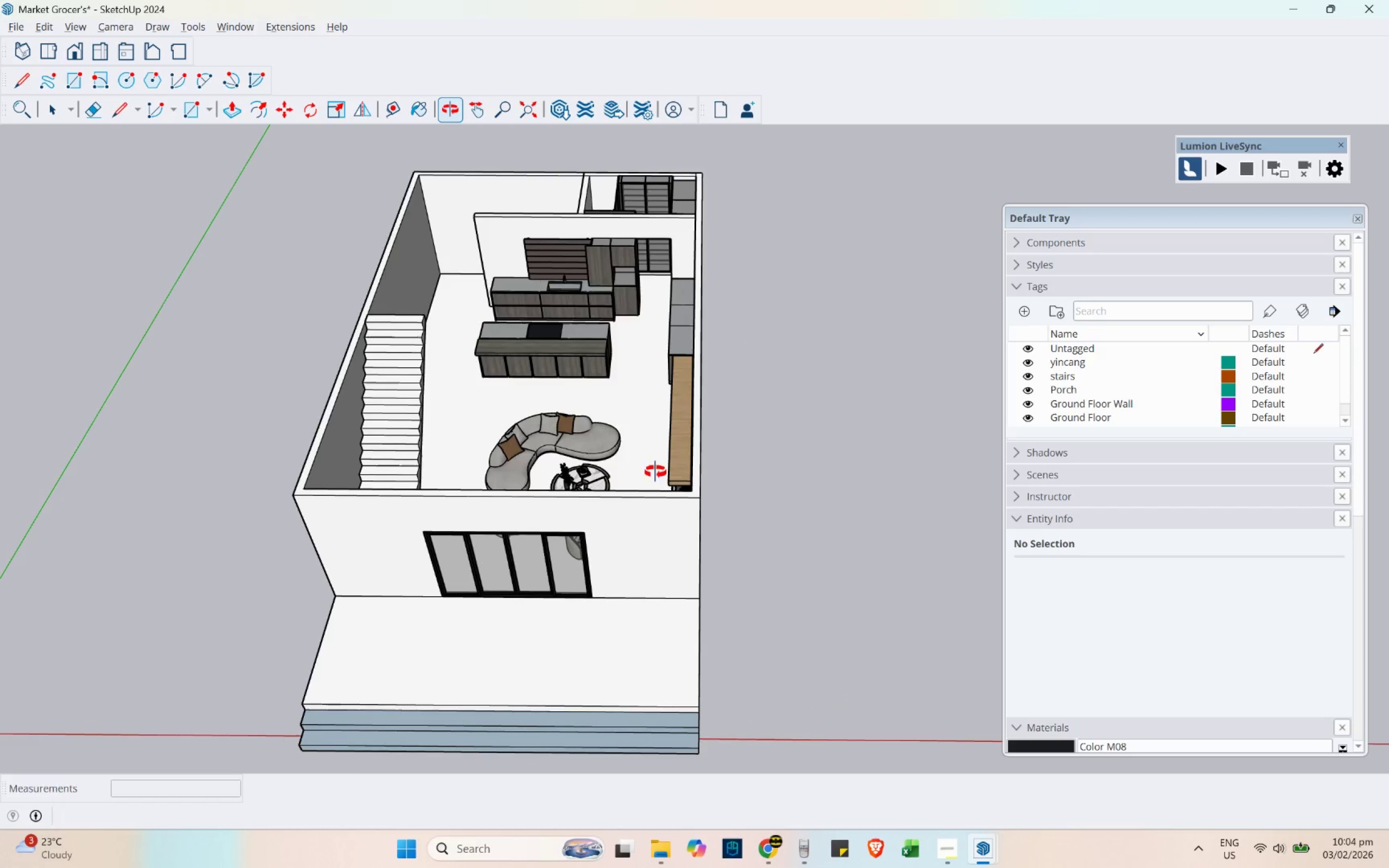 
scroll: coordinate [471, 331], scroll_direction: up, amount: 5.0
 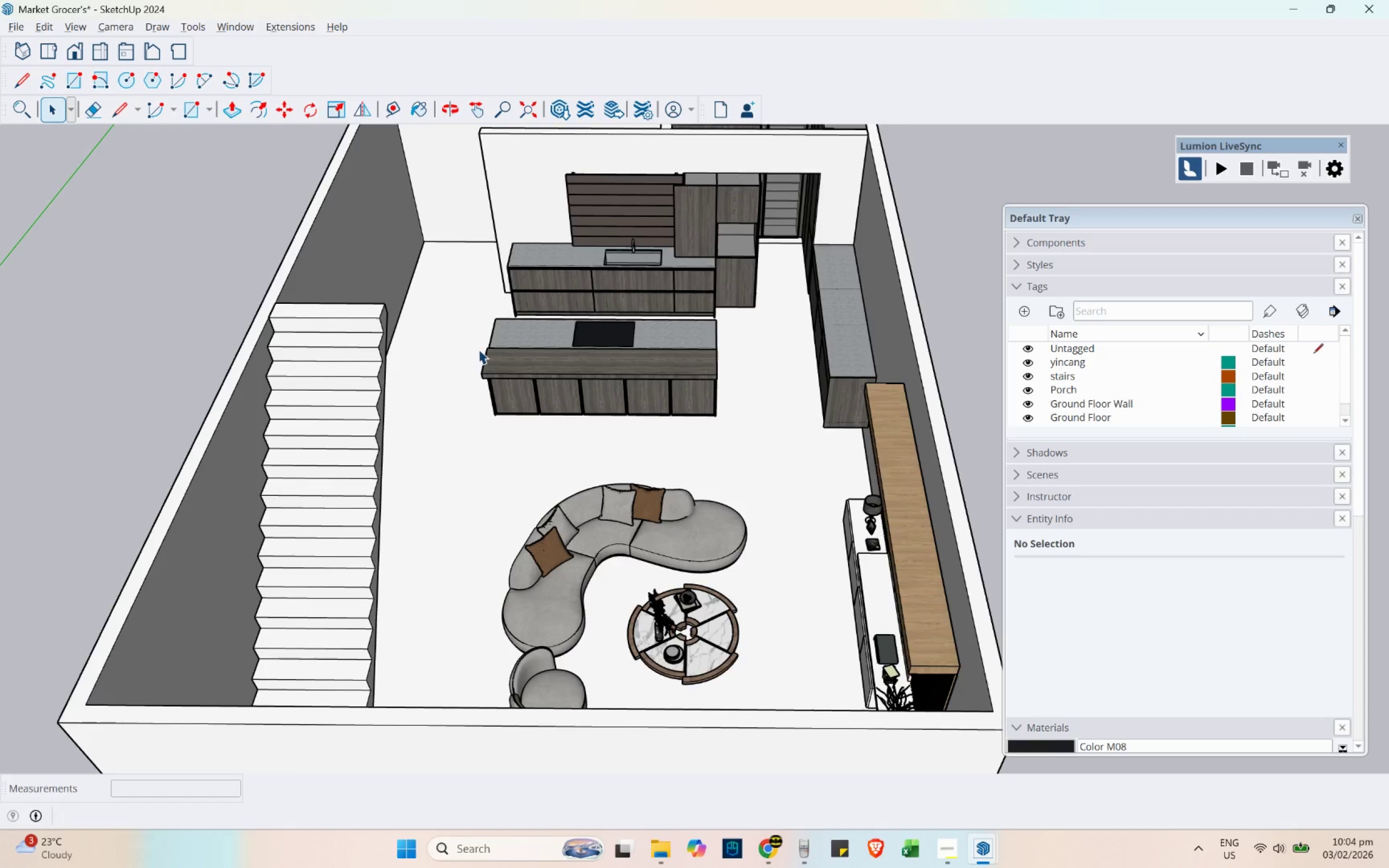 
scroll: coordinate [459, 336], scroll_direction: down, amount: 3.0
 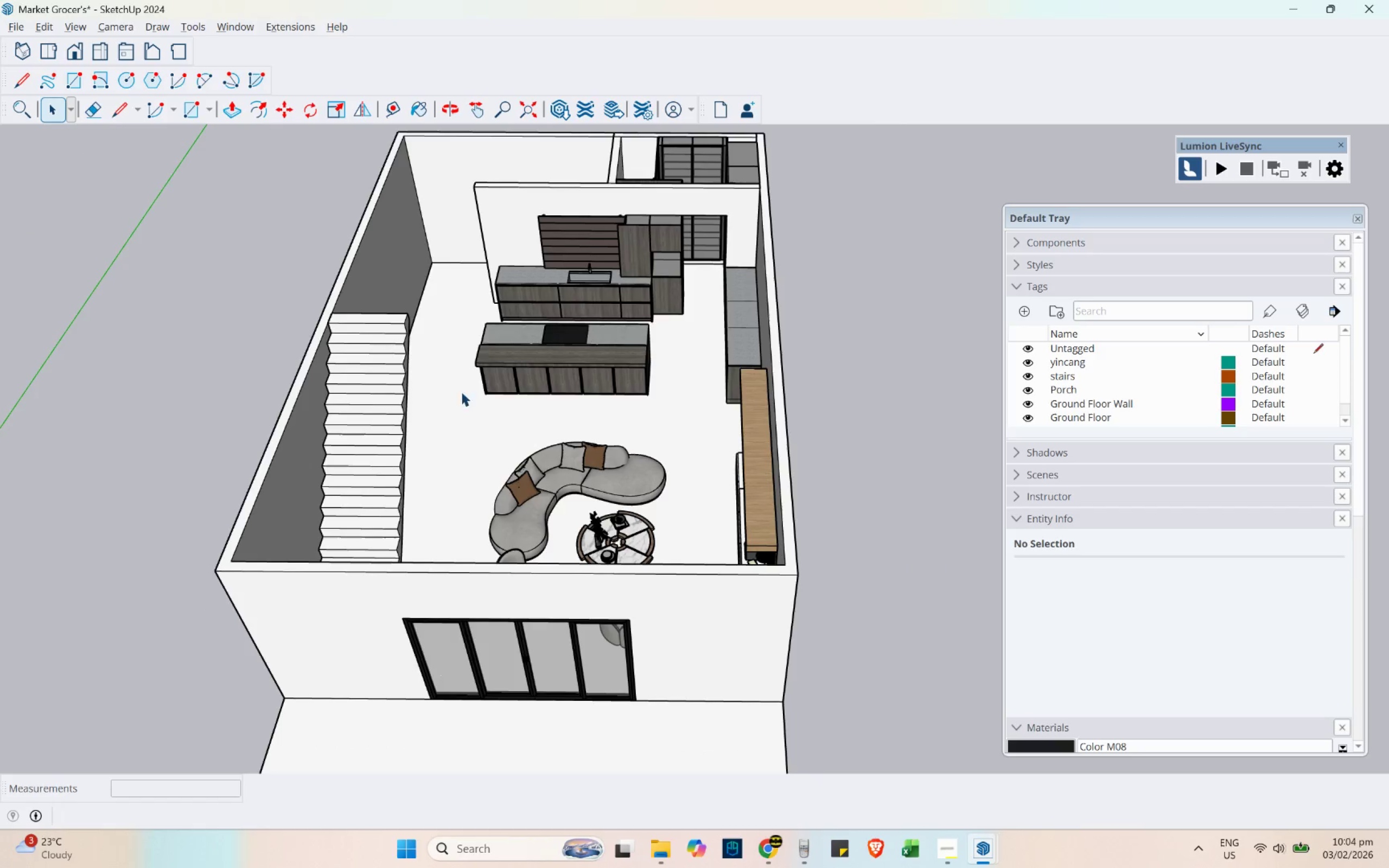 
key(Alt+Tab)
 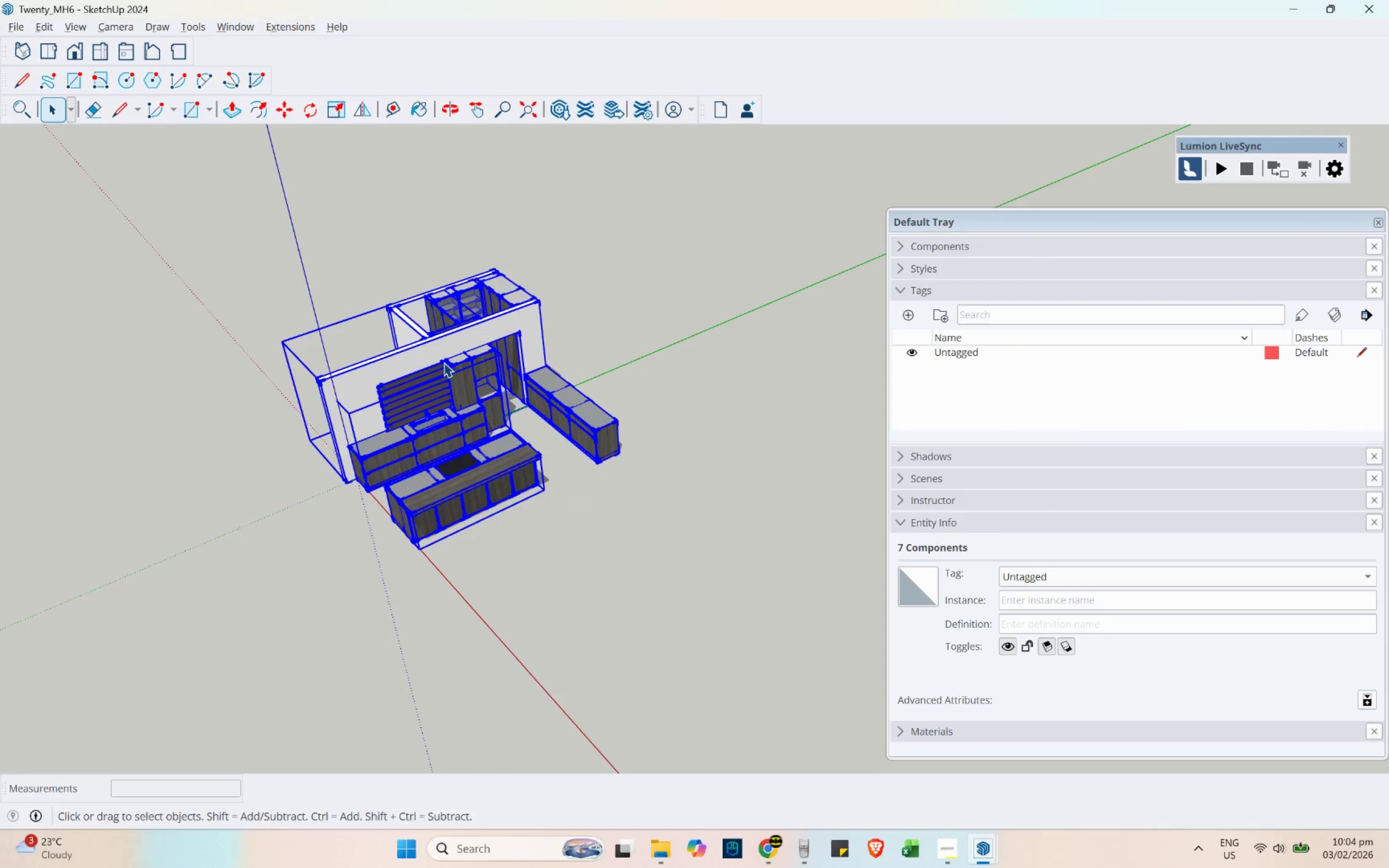 
key(Escape)
 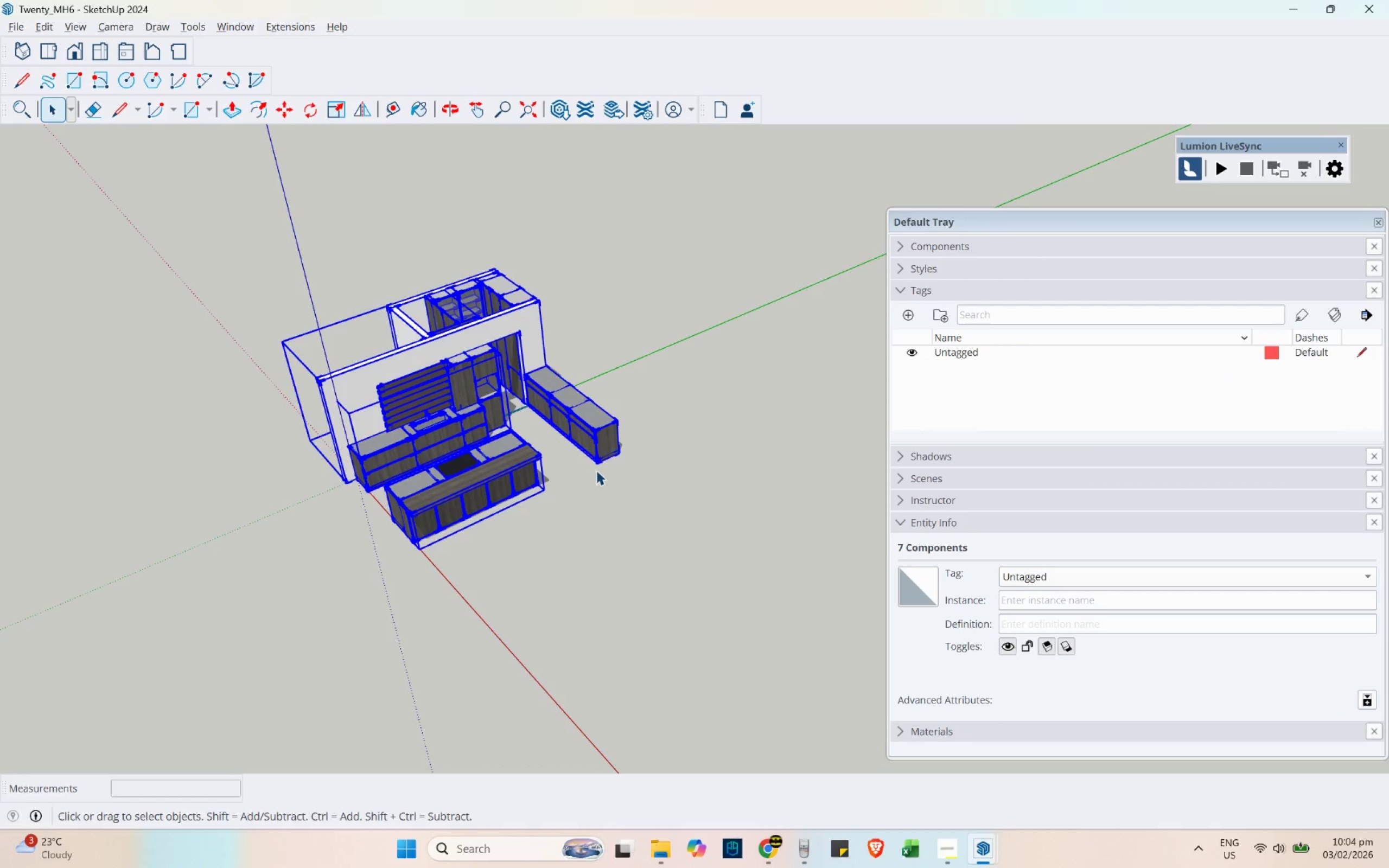 
left_click([1374, 1])
 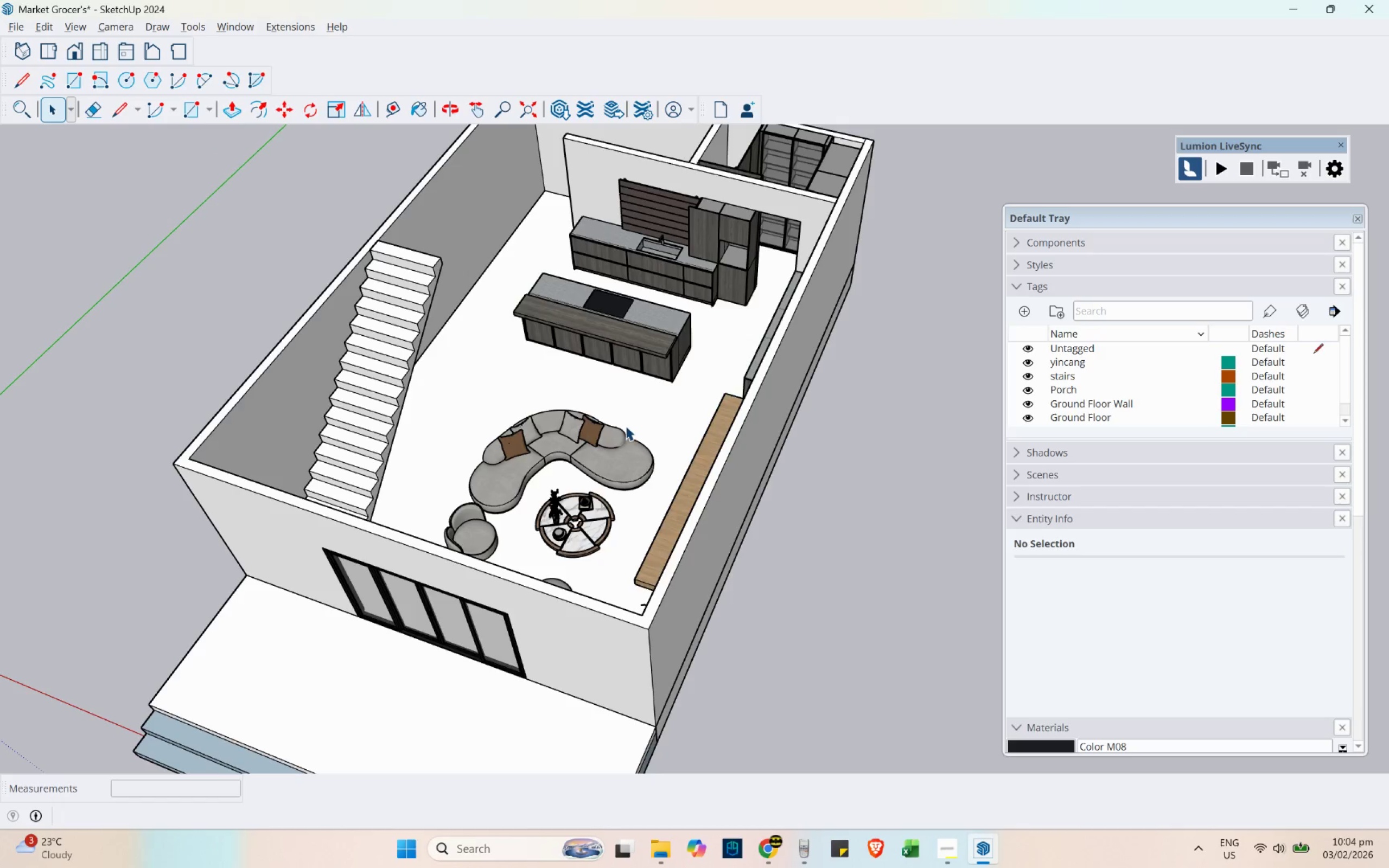 
double_click([630, 405])
 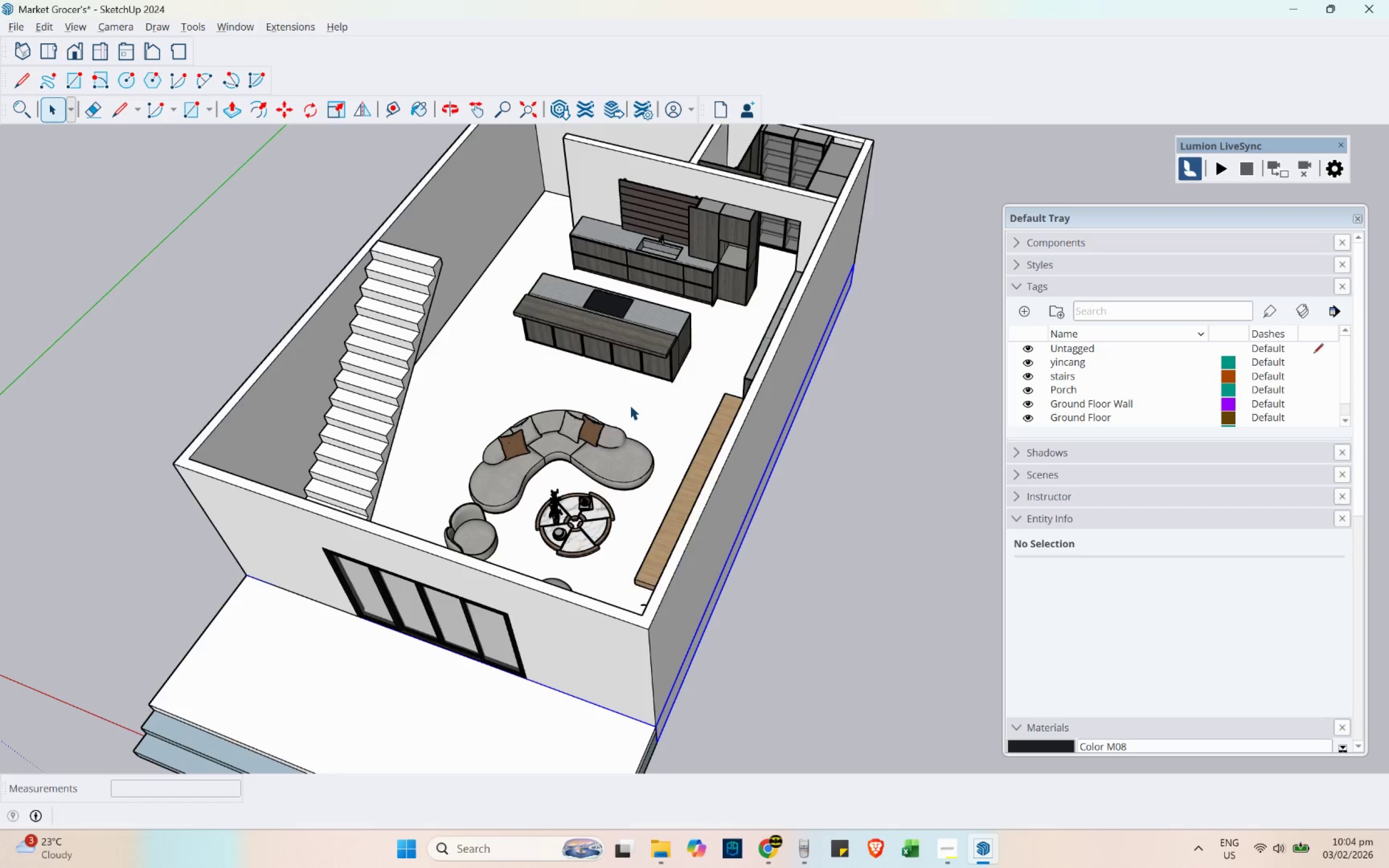 
triple_click([630, 405])
 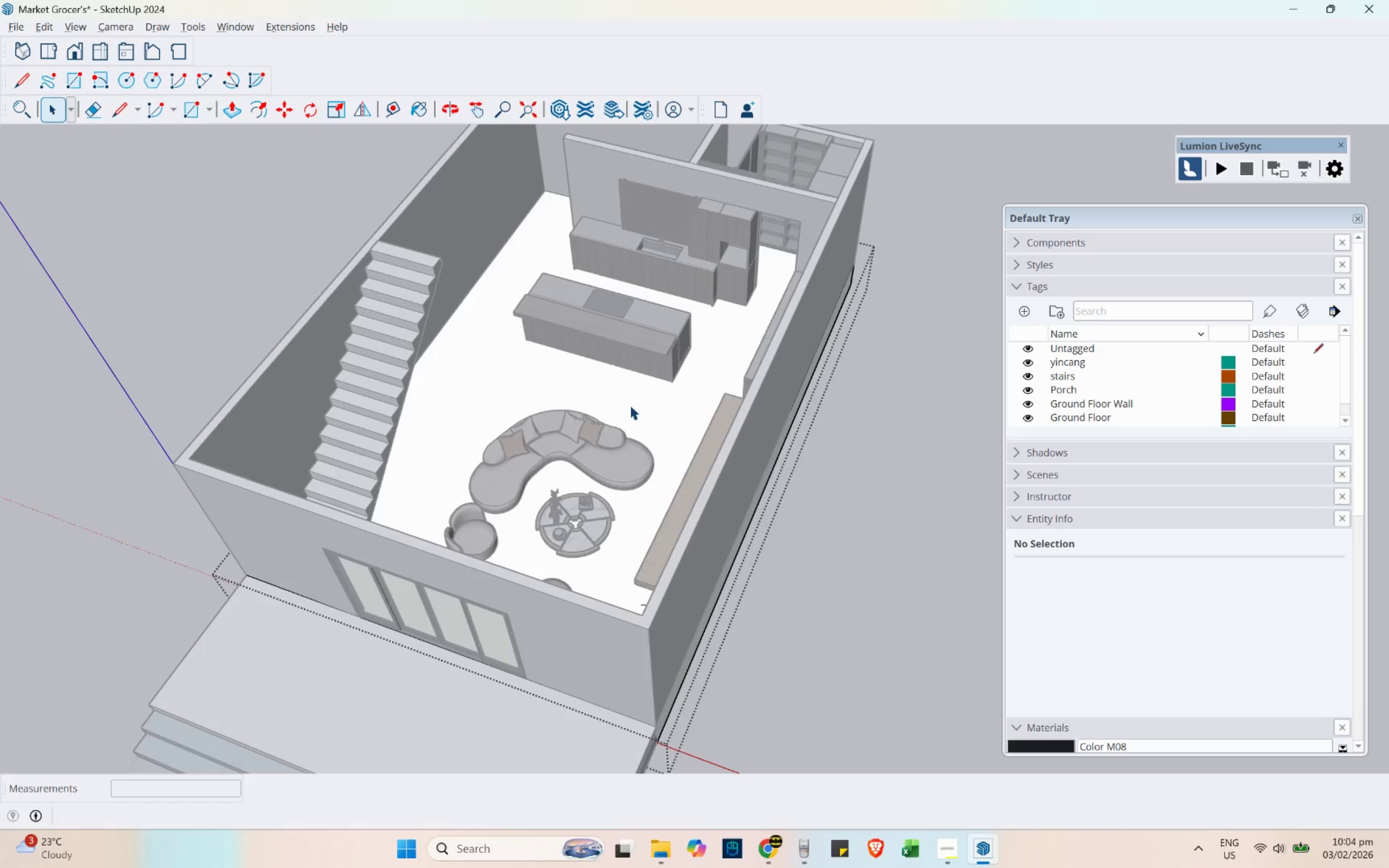 
triple_click([630, 405])
 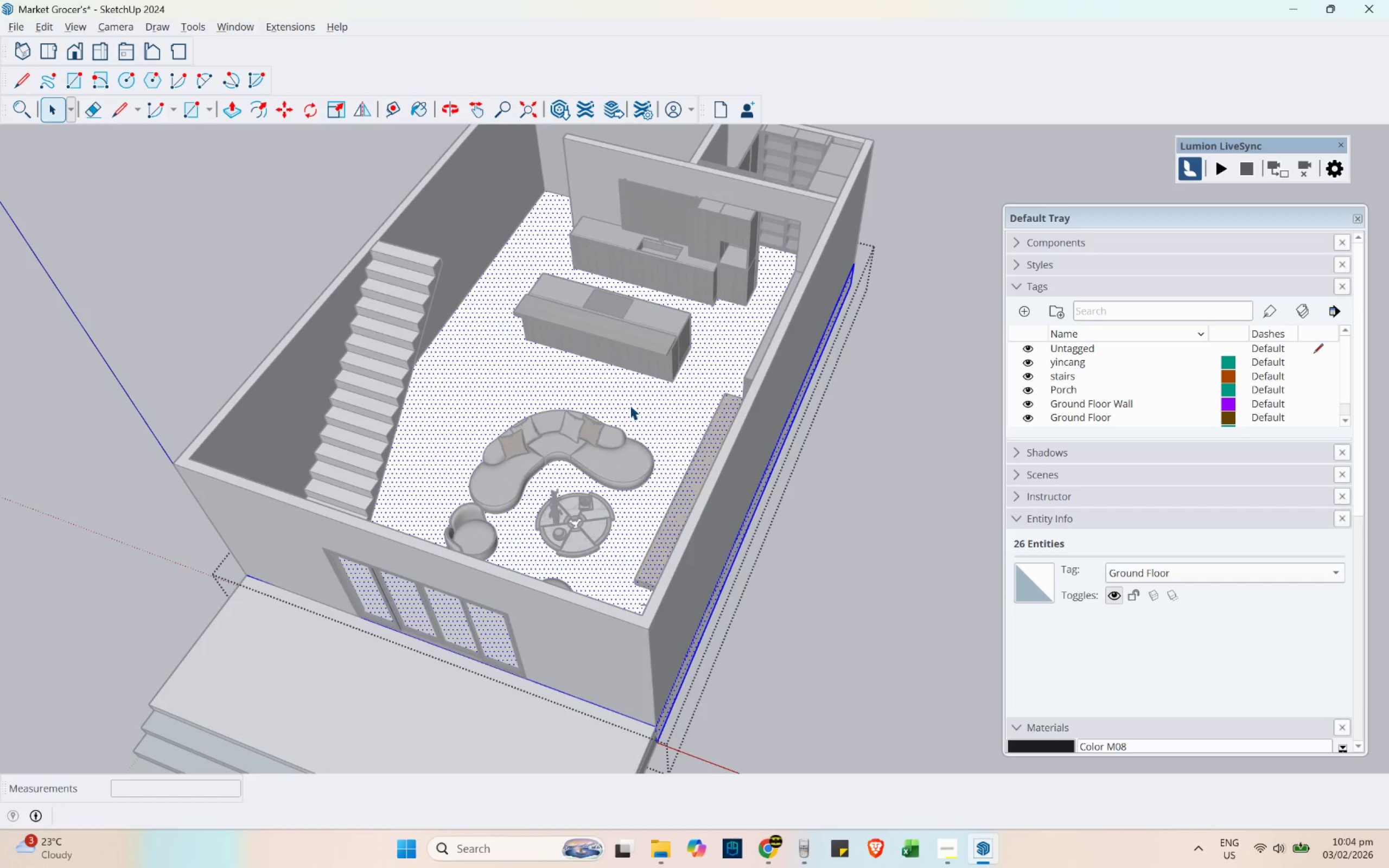 
key(B)
 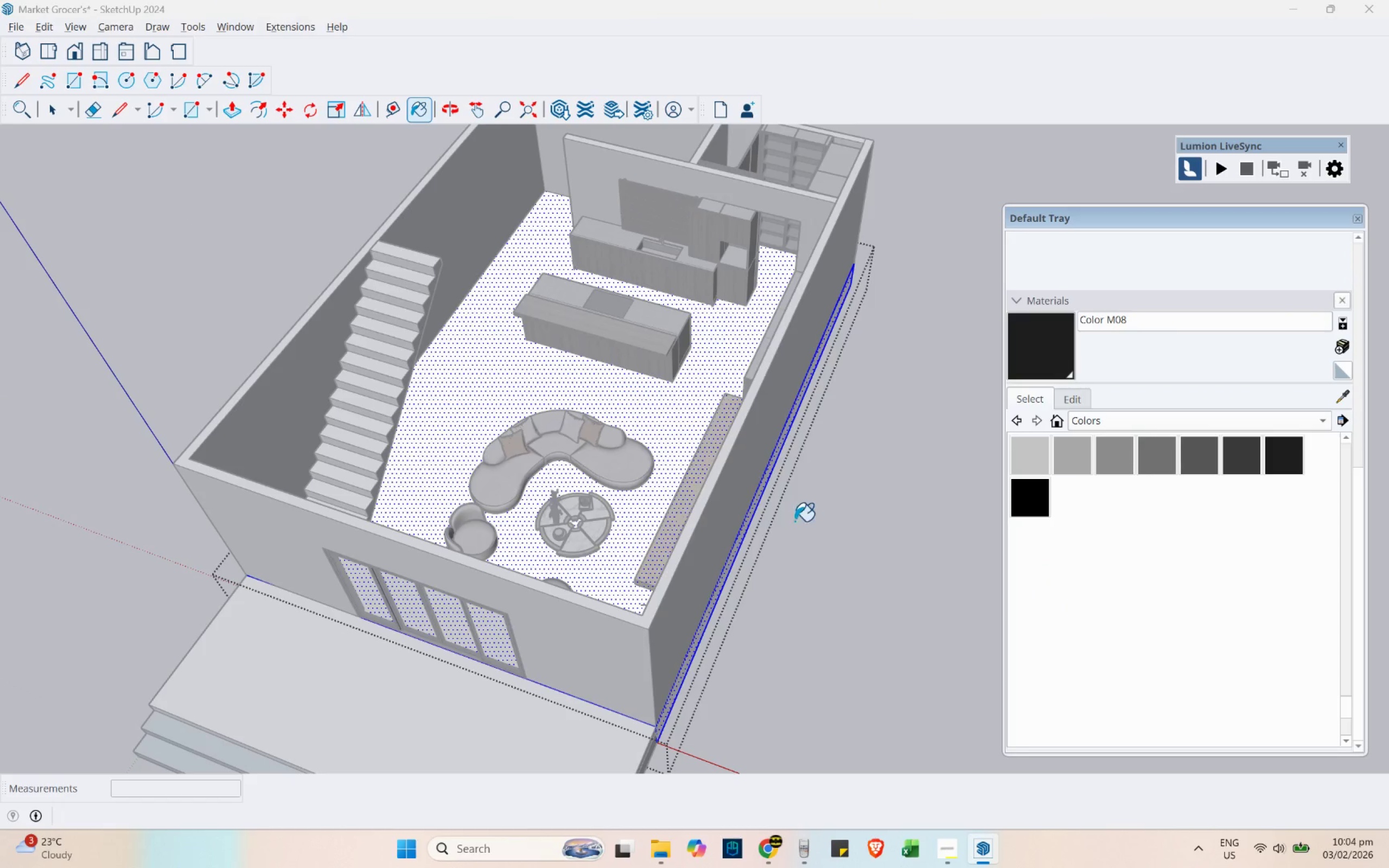 
key(Space)
 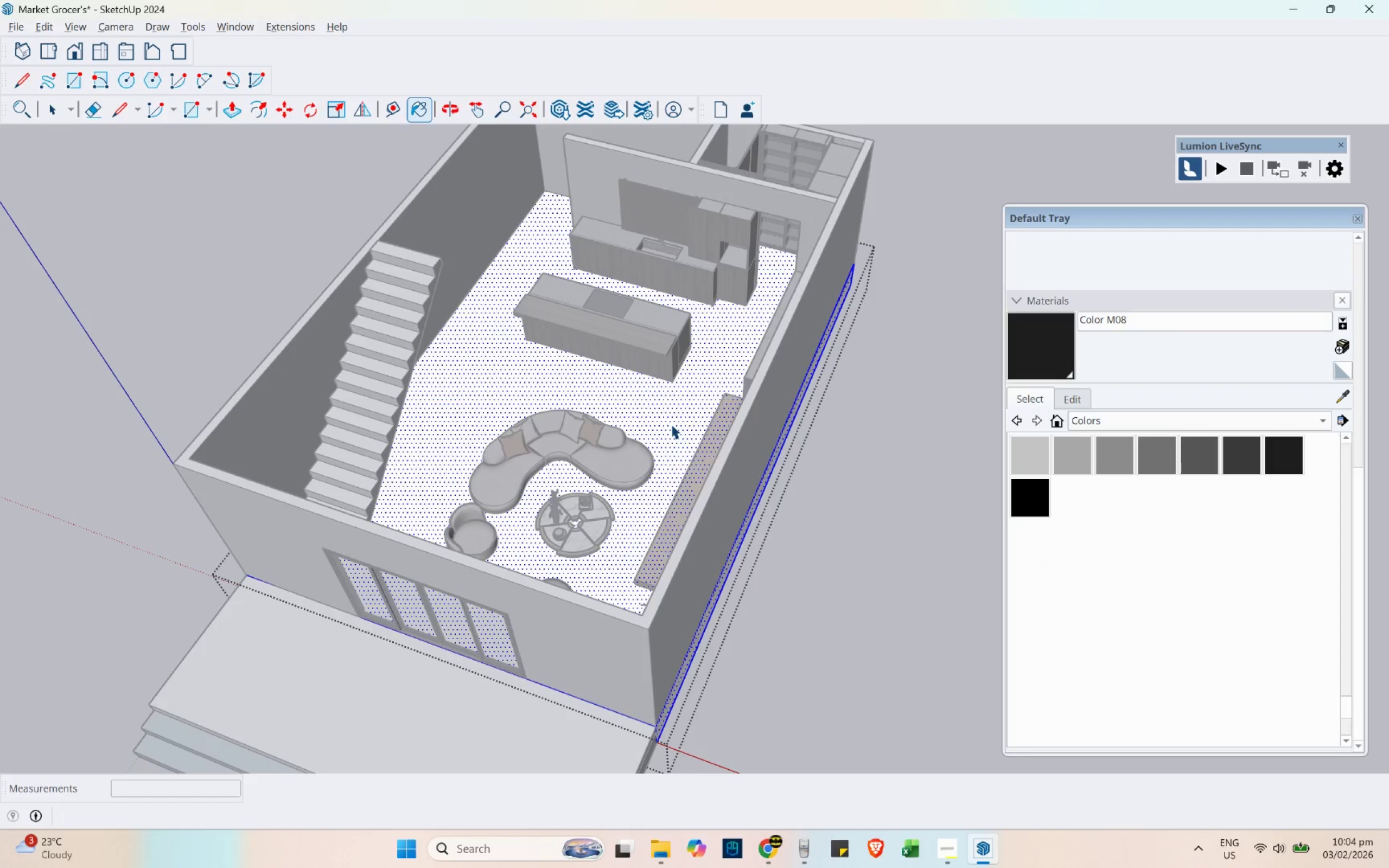 
left_click([670, 421])
 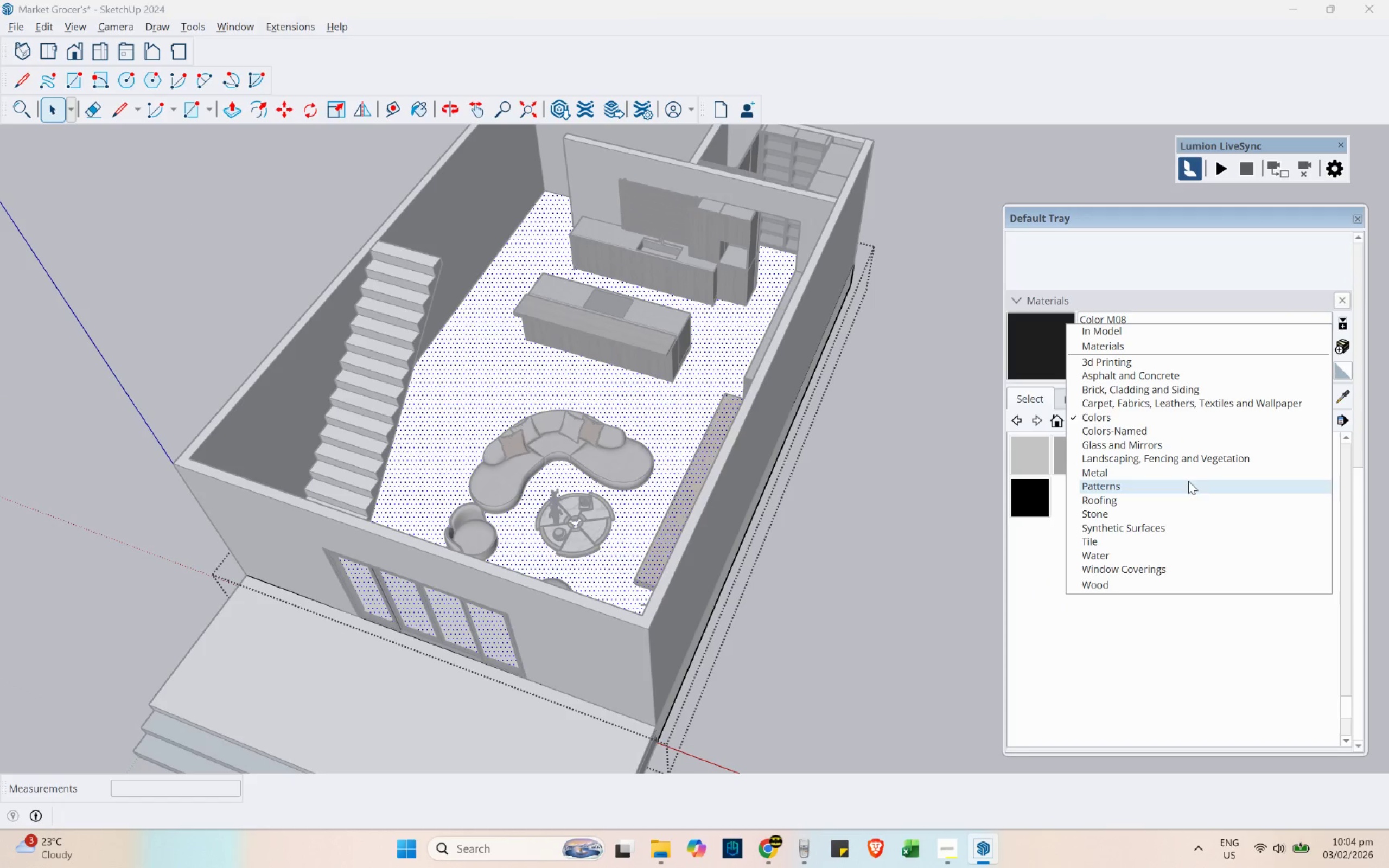 
left_click([1142, 544])
 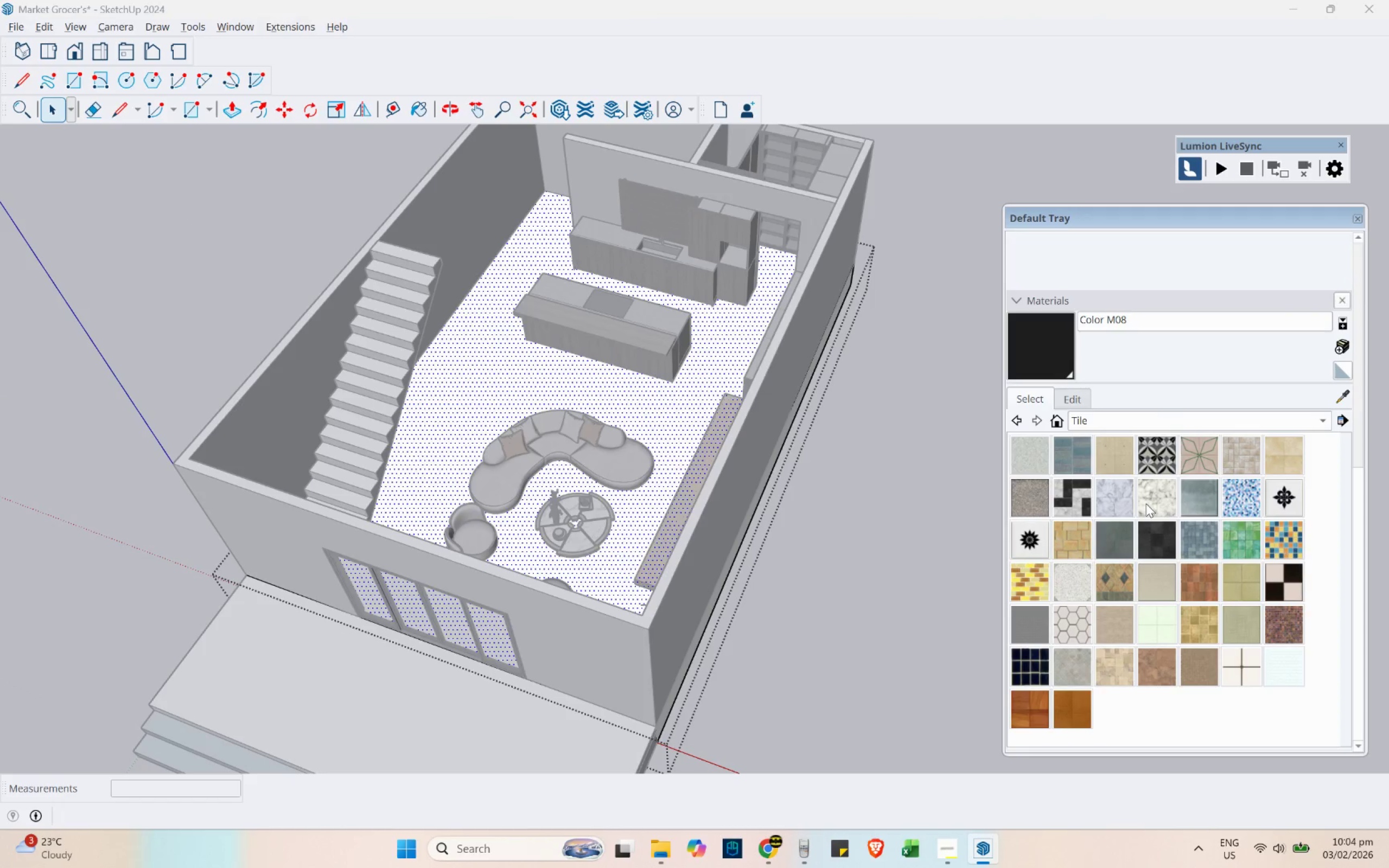 
left_click([1136, 422])
 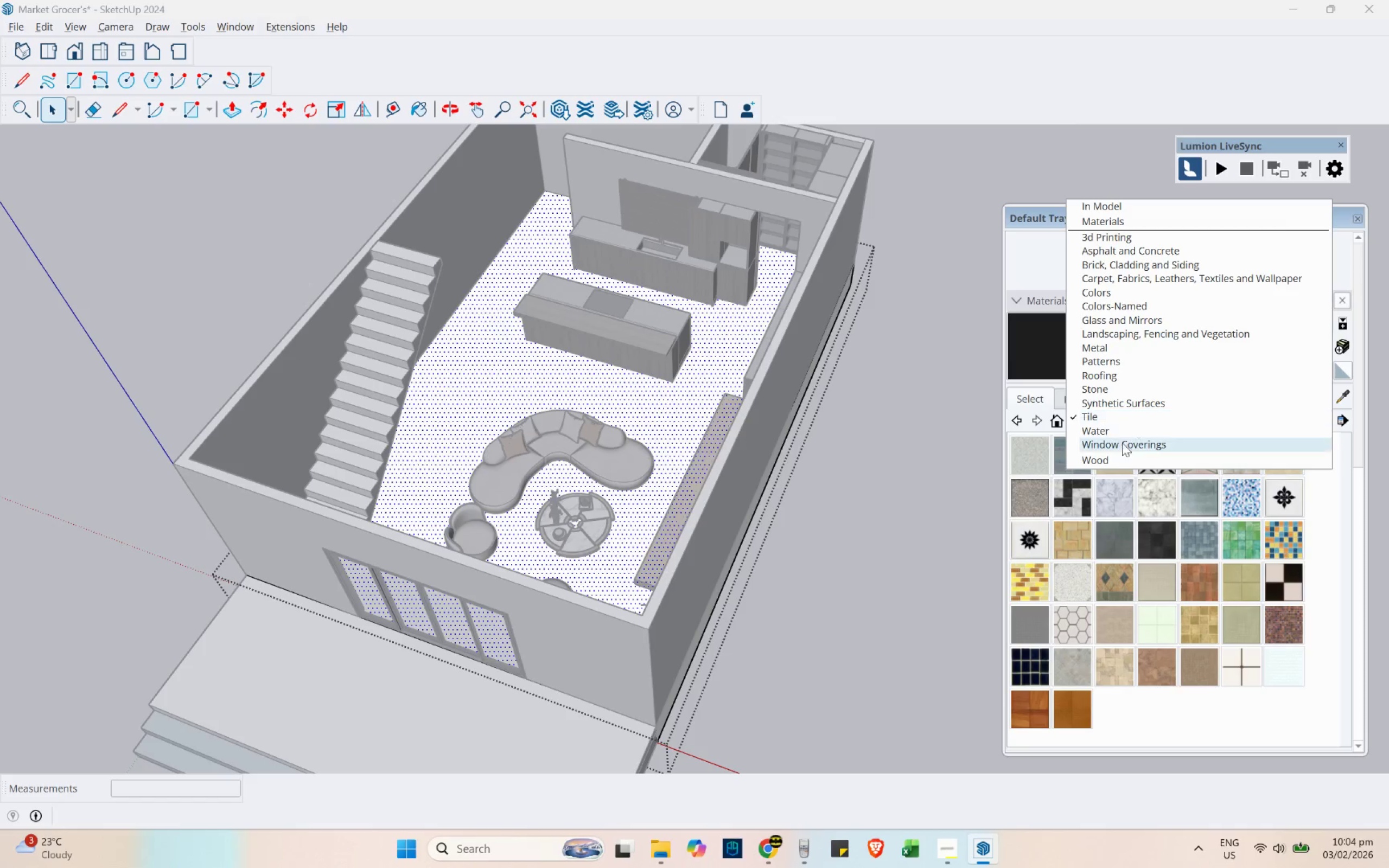 
left_click([1118, 454])
 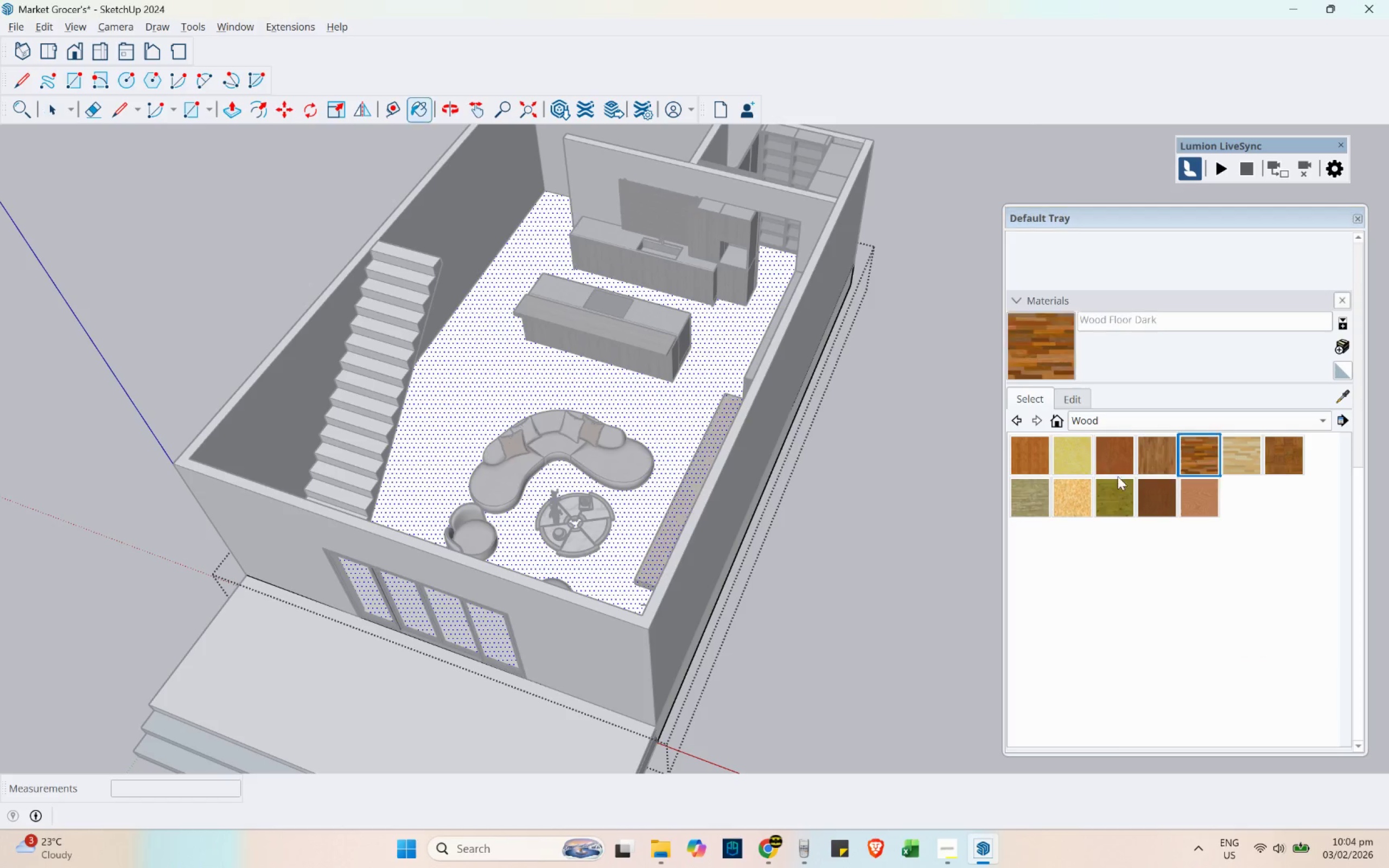 
left_click([477, 420])
 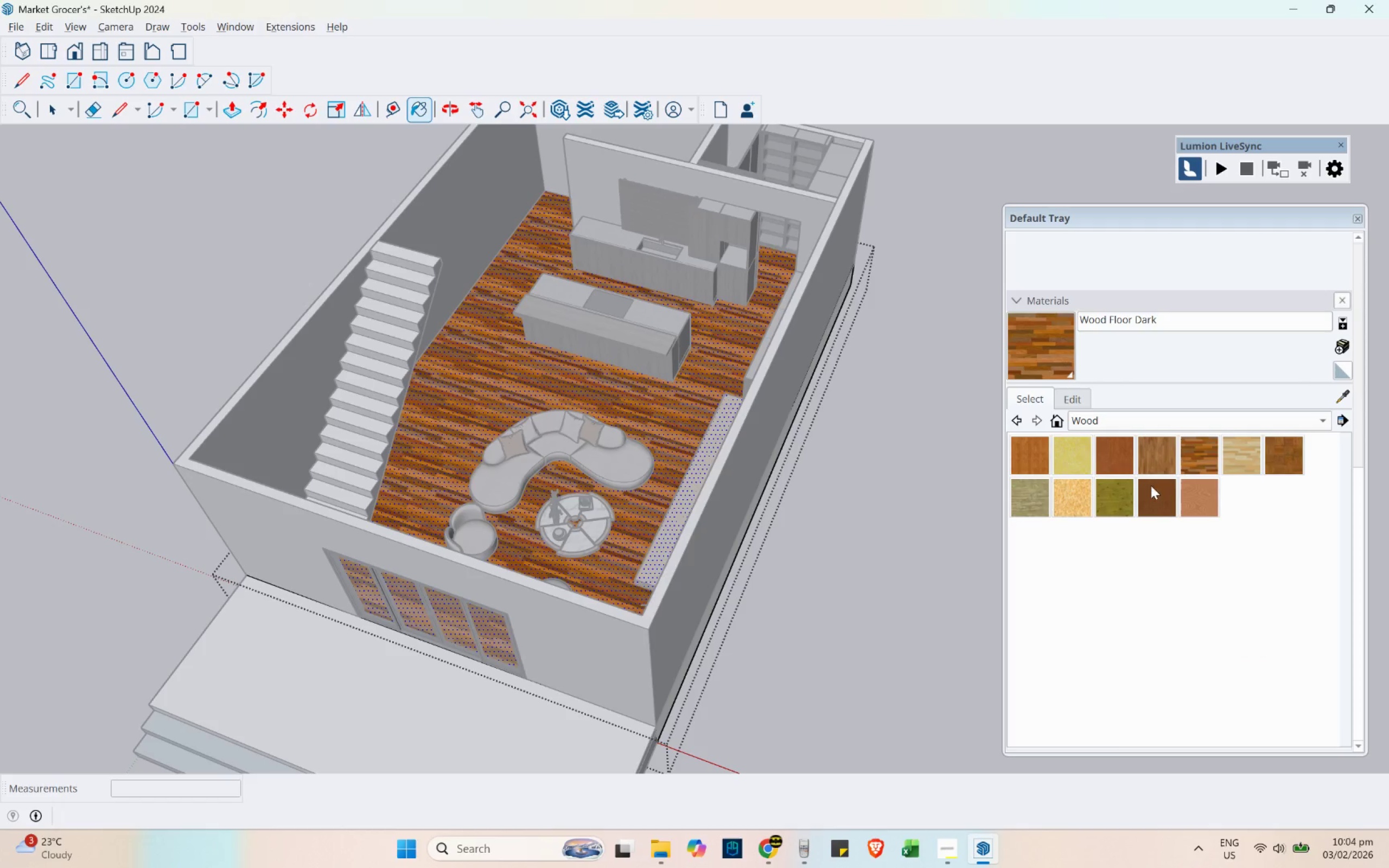 
left_click([1243, 467])
 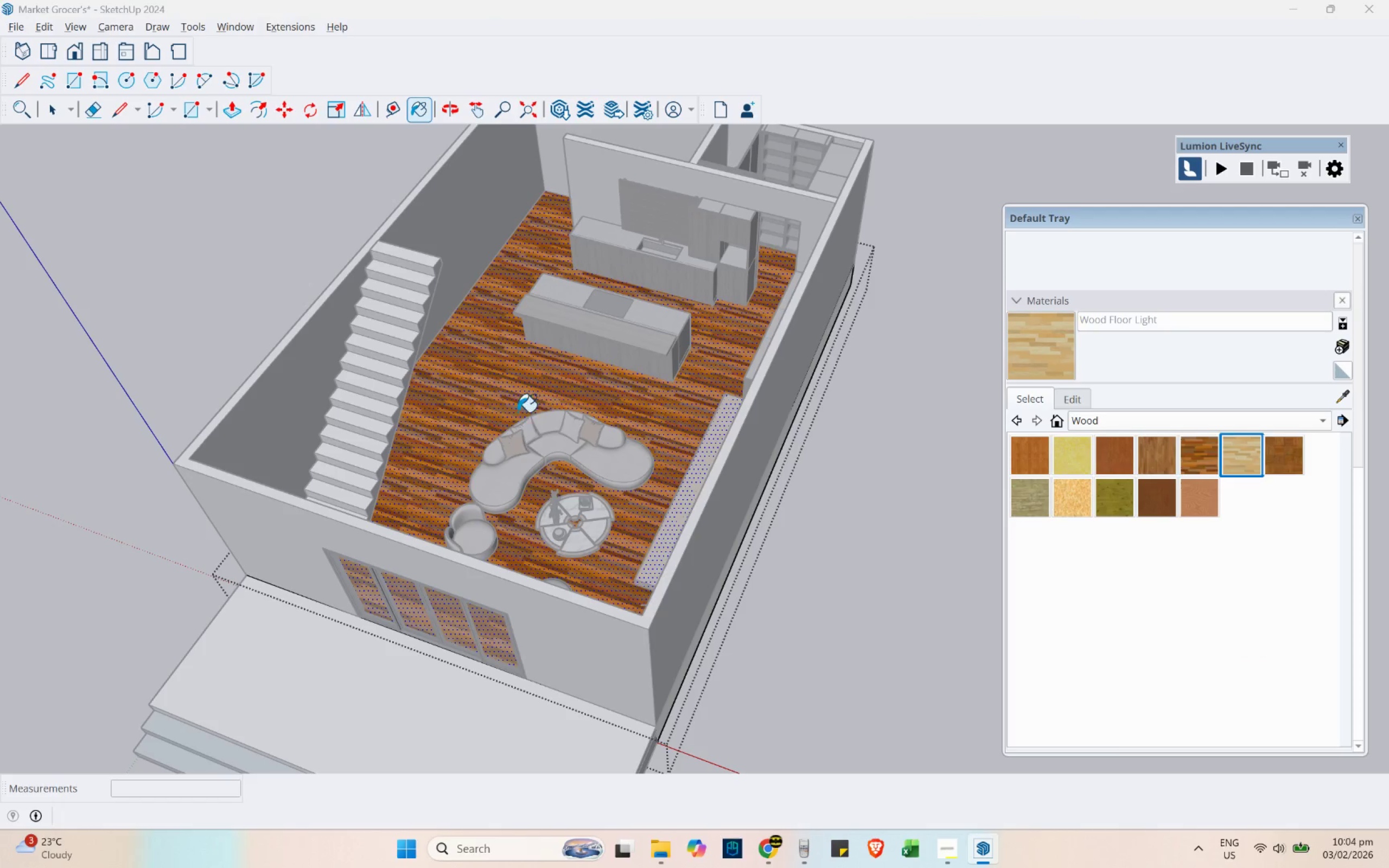 
left_click([496, 411])
 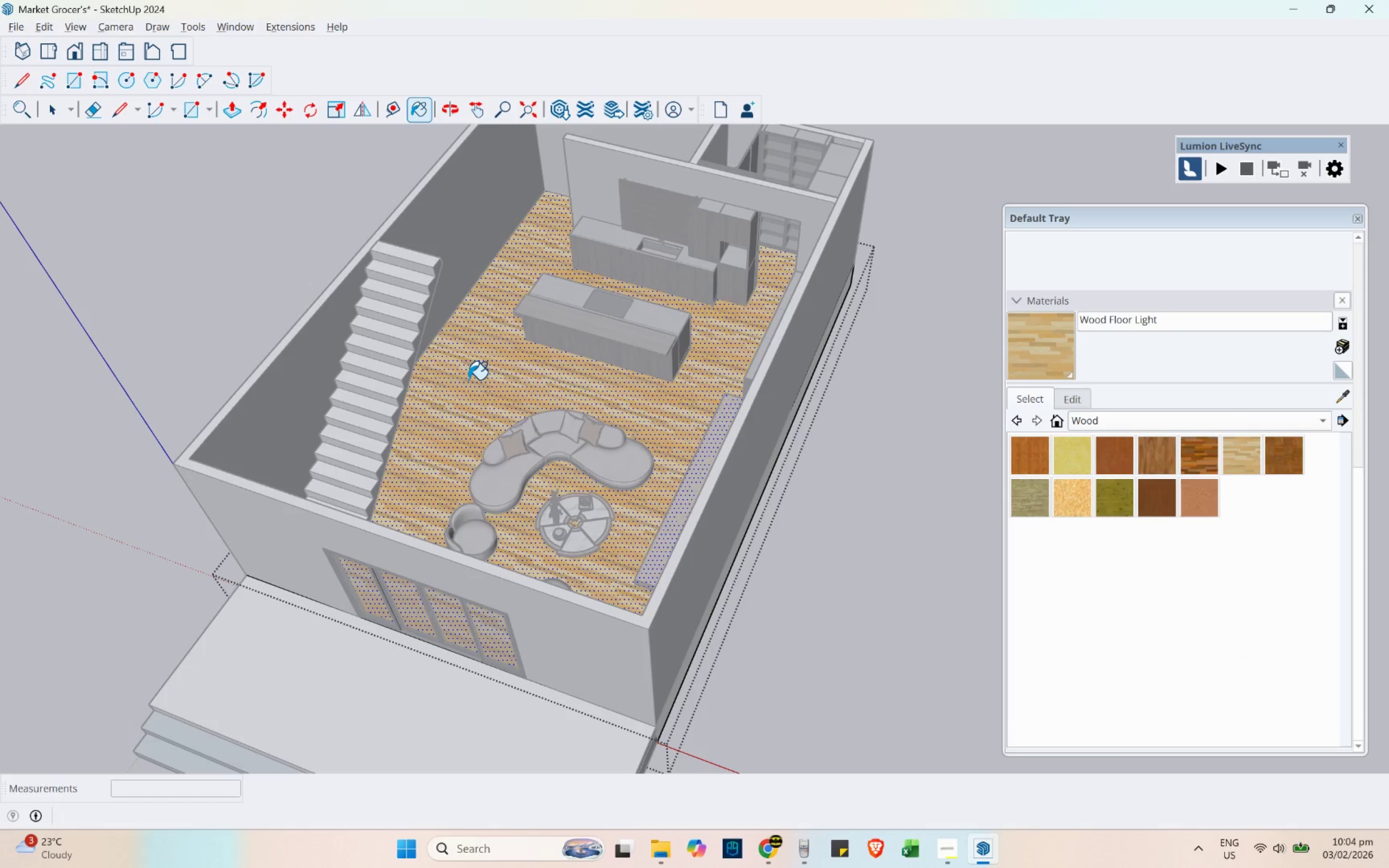 
scroll: coordinate [540, 441], scroll_direction: down, amount: 5.0
 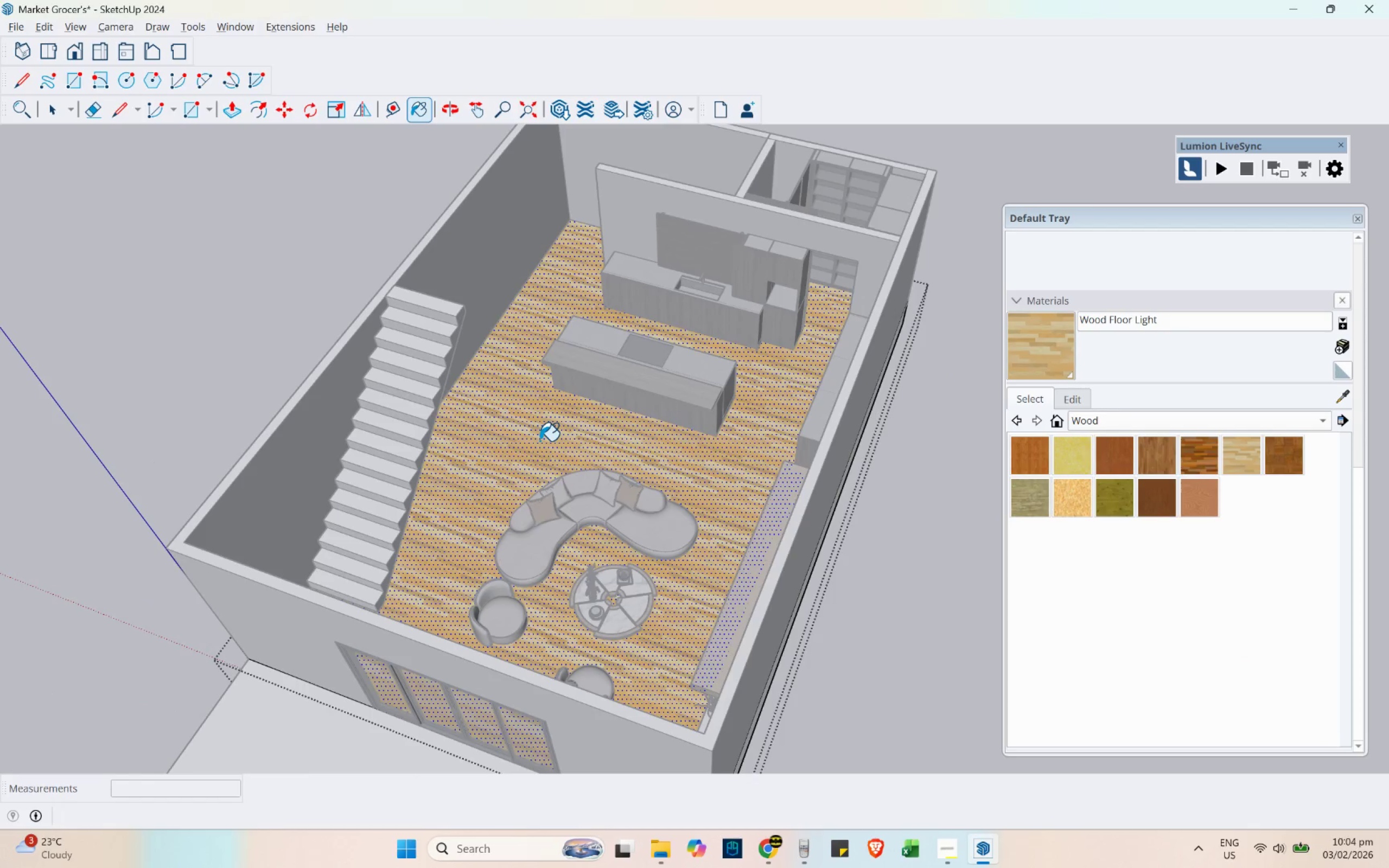 
key(Space)
 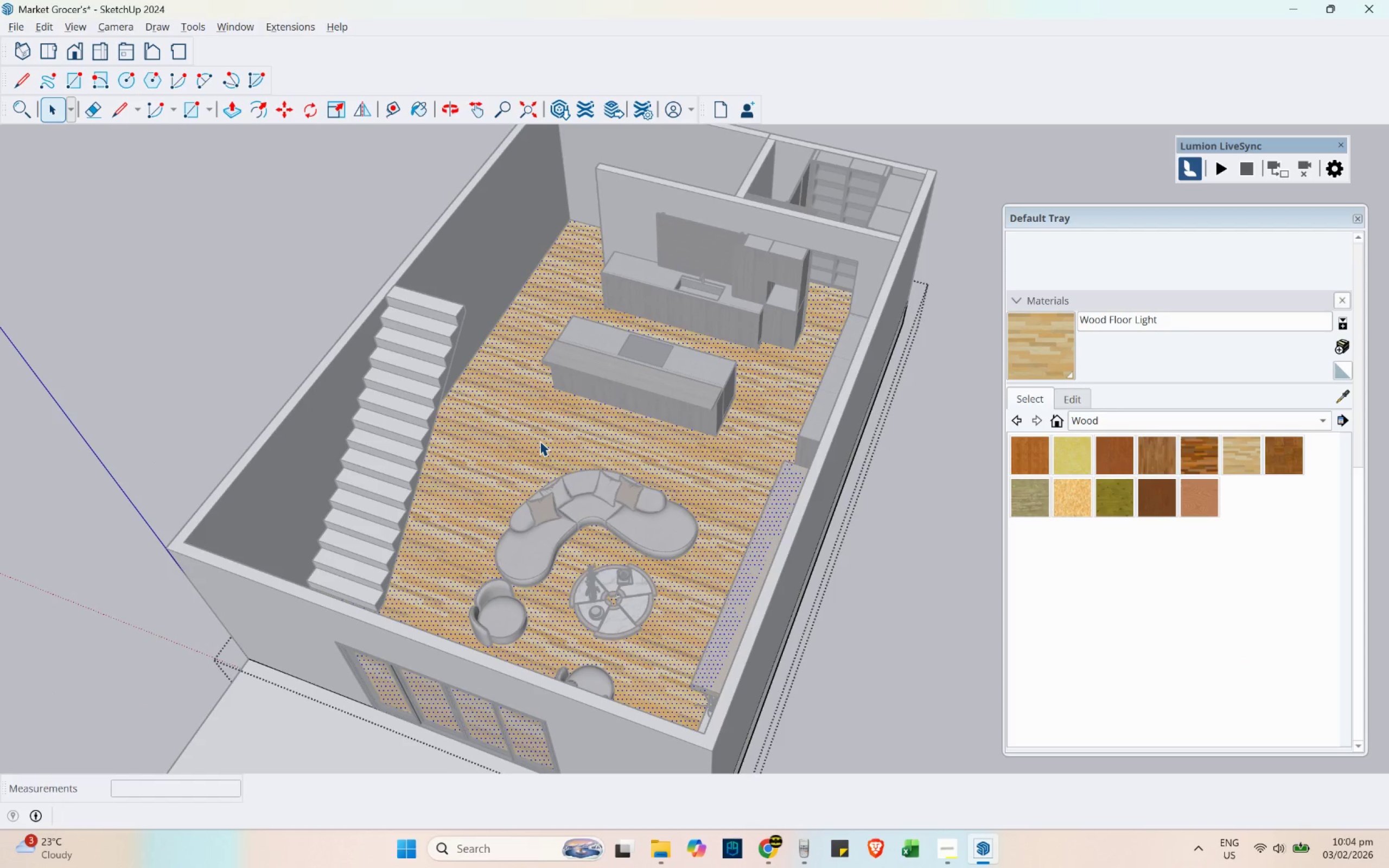 
key(Escape)
 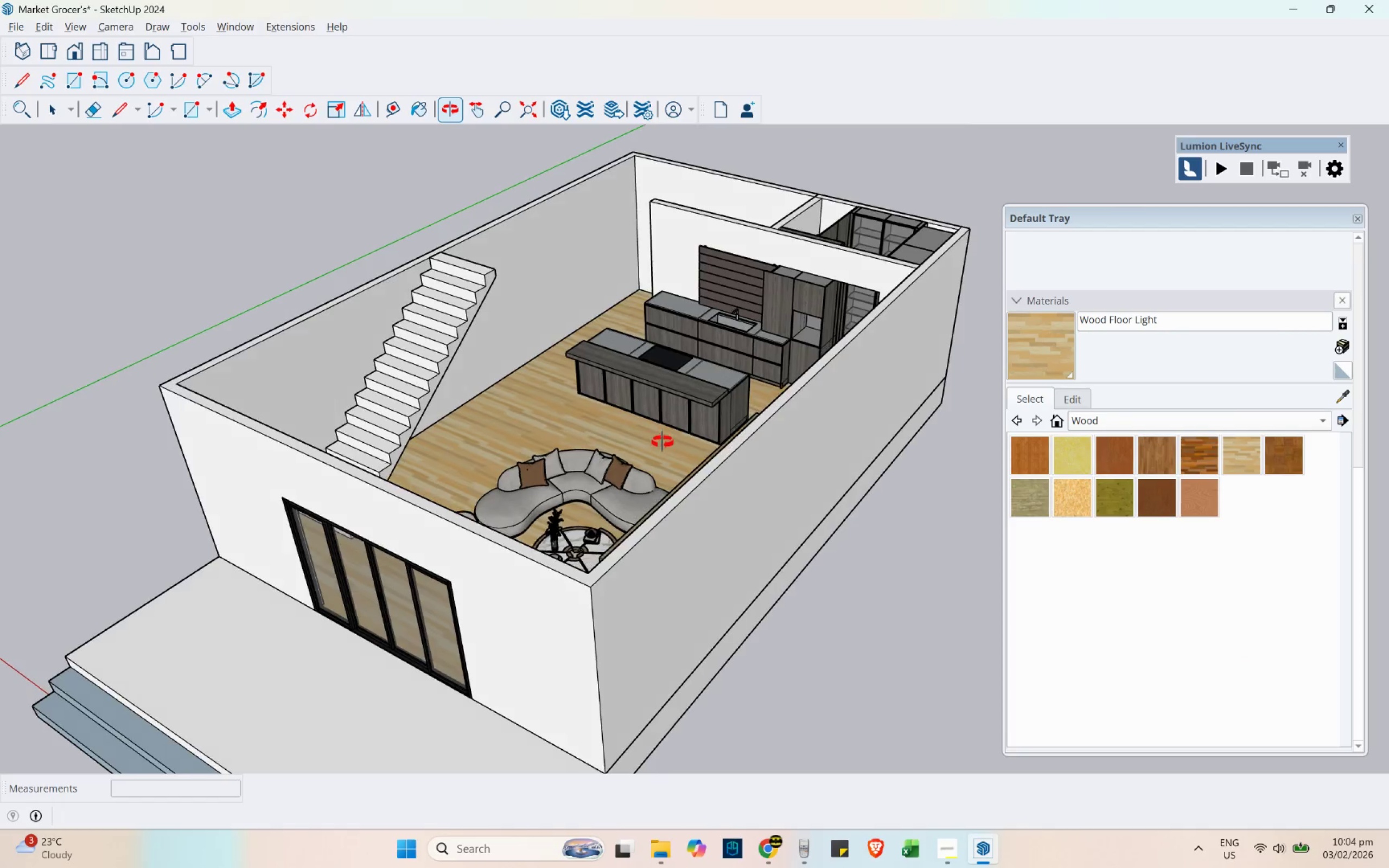 
scroll: coordinate [644, 229], scroll_direction: up, amount: 2.0
 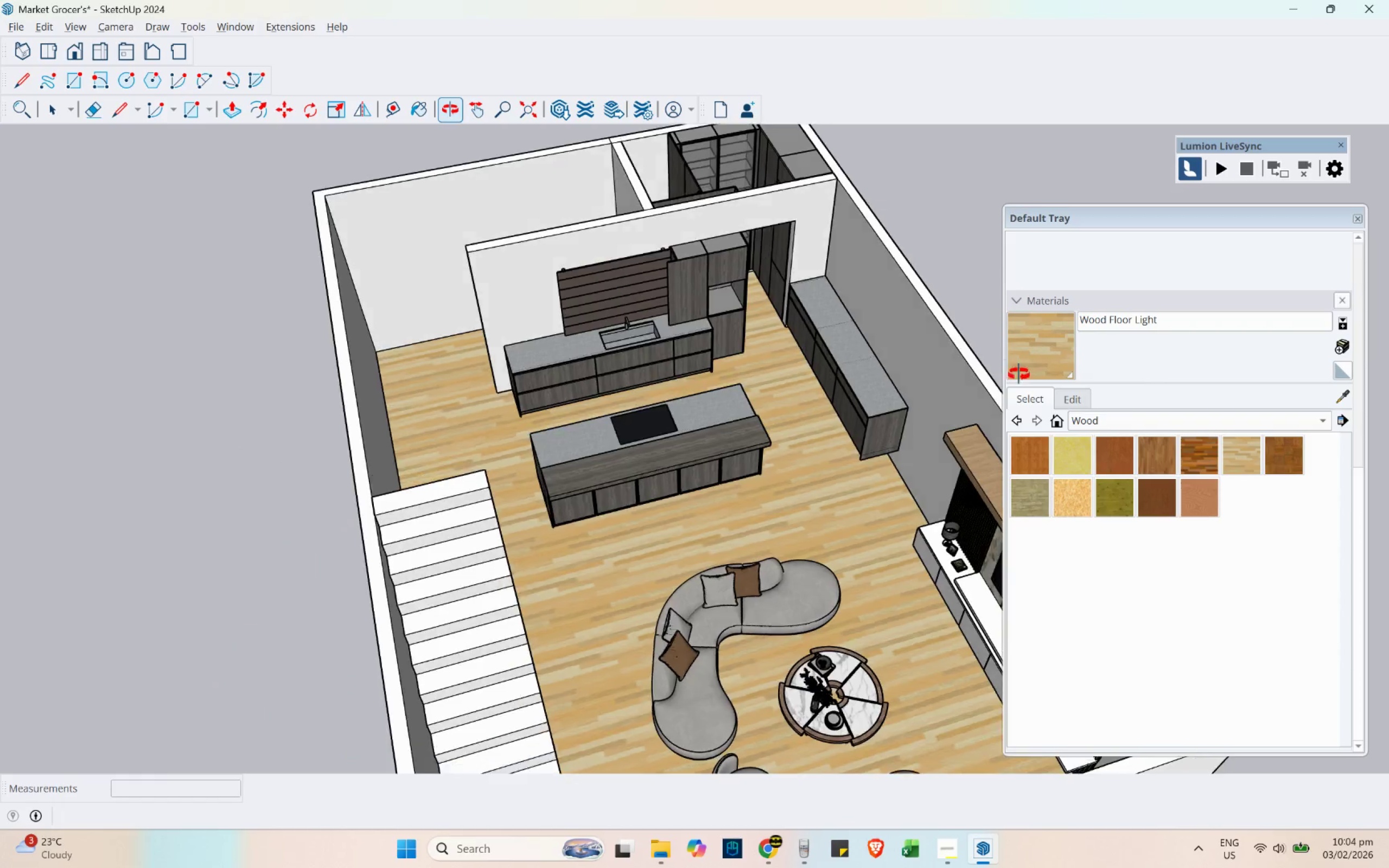 
scroll: coordinate [538, 414], scroll_direction: down, amount: 2.0
 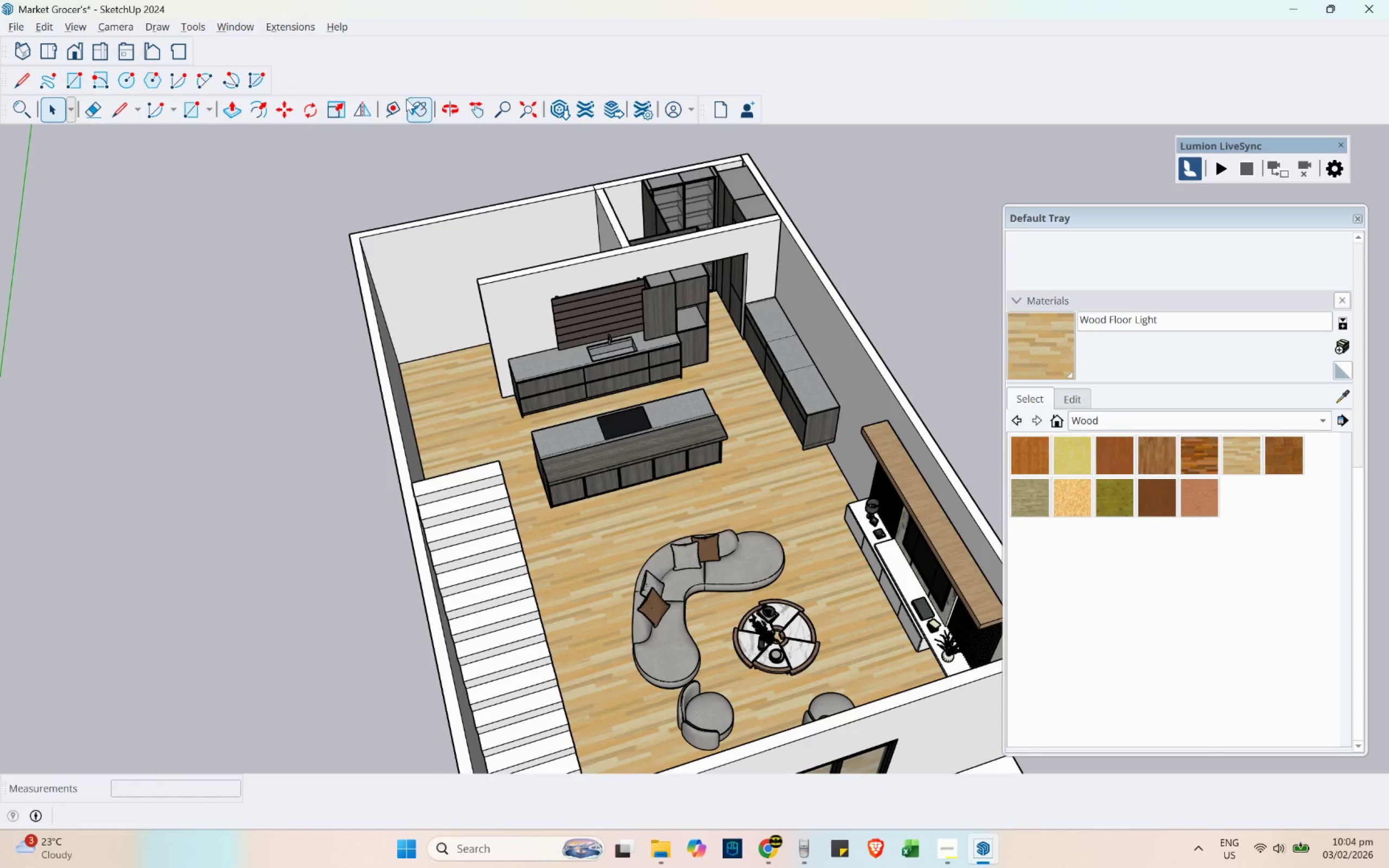 
left_click([387, 107])
 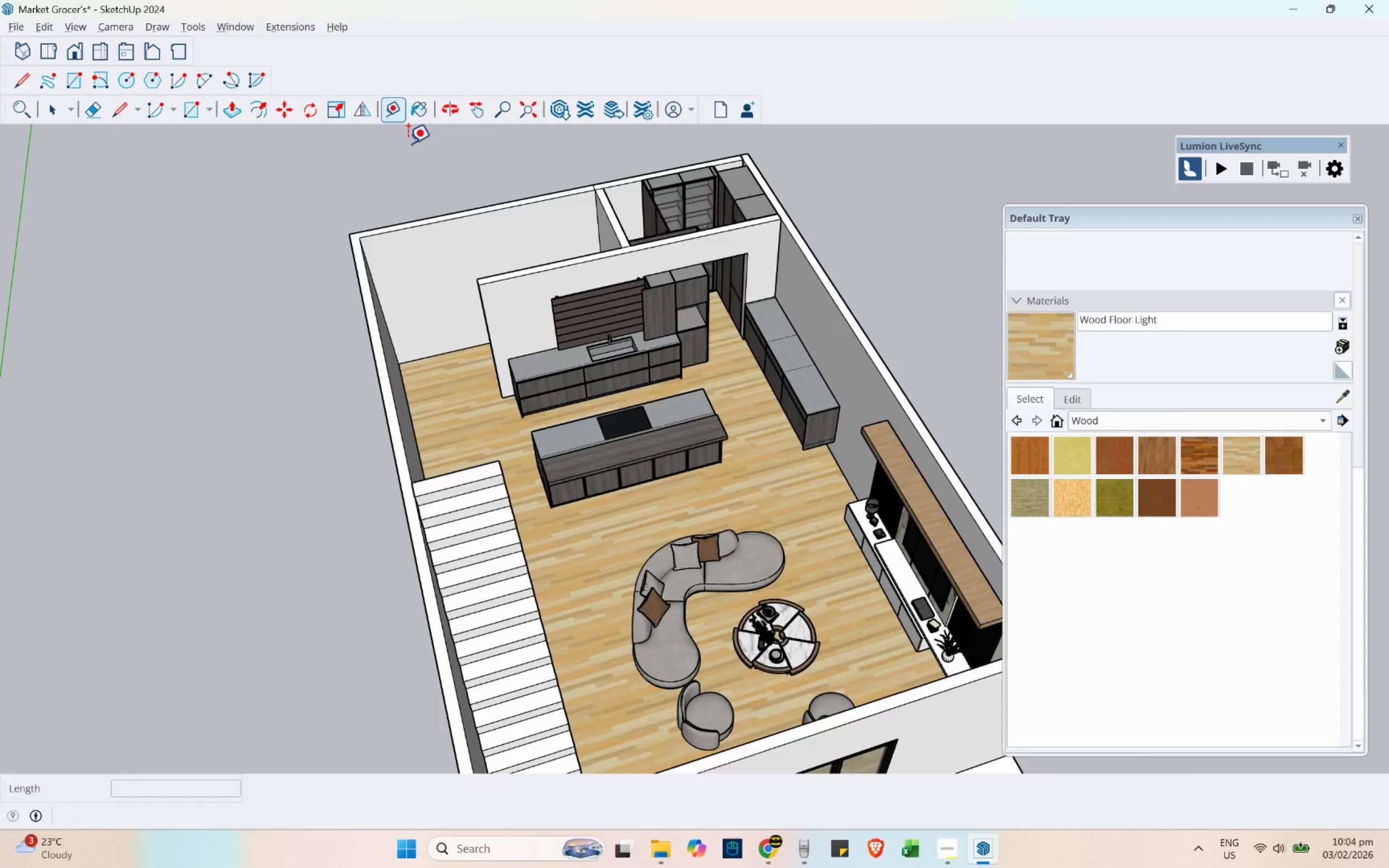 
key(Control+ControlLeft)
 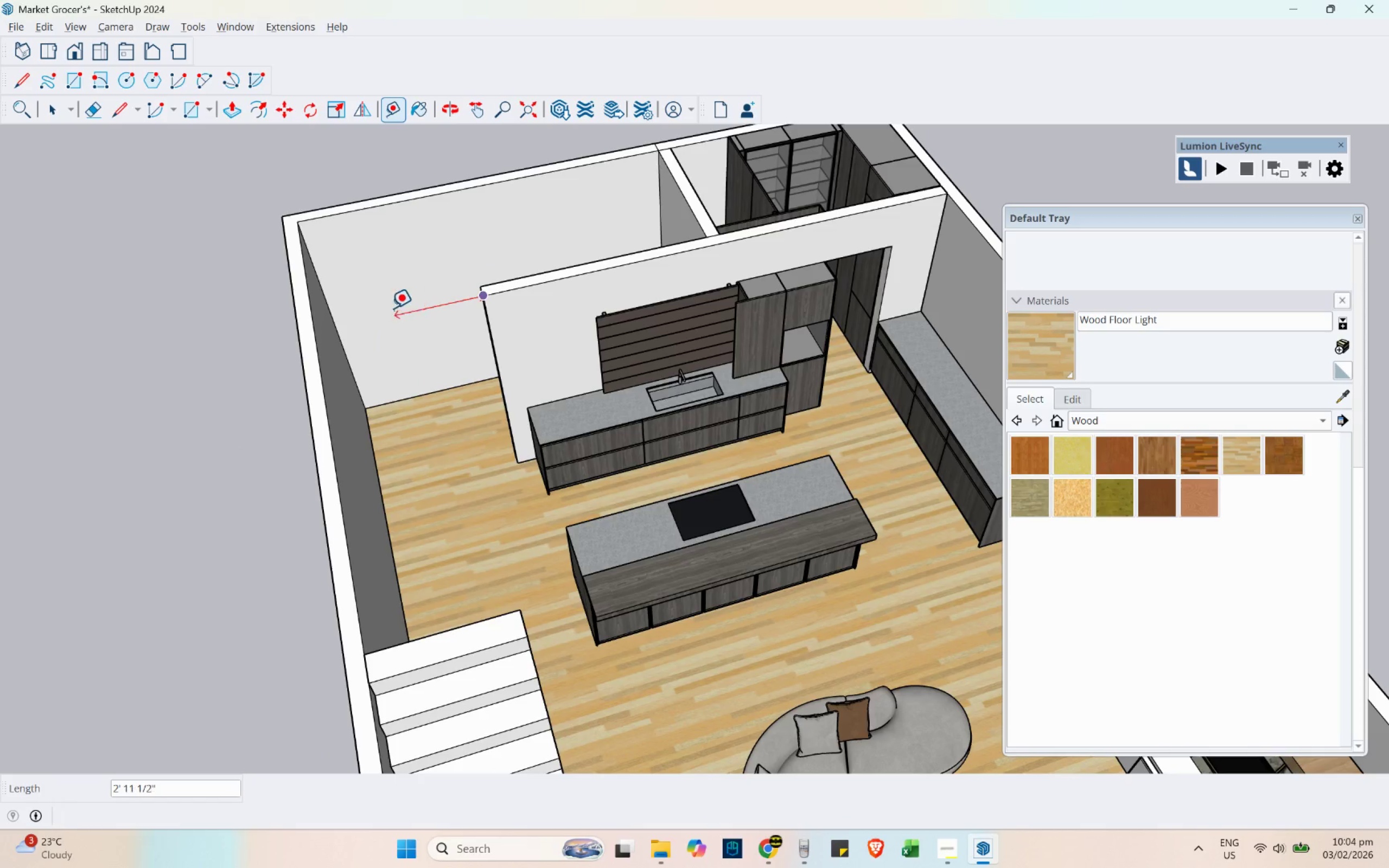 
scroll: coordinate [472, 267], scroll_direction: up, amount: 4.0
 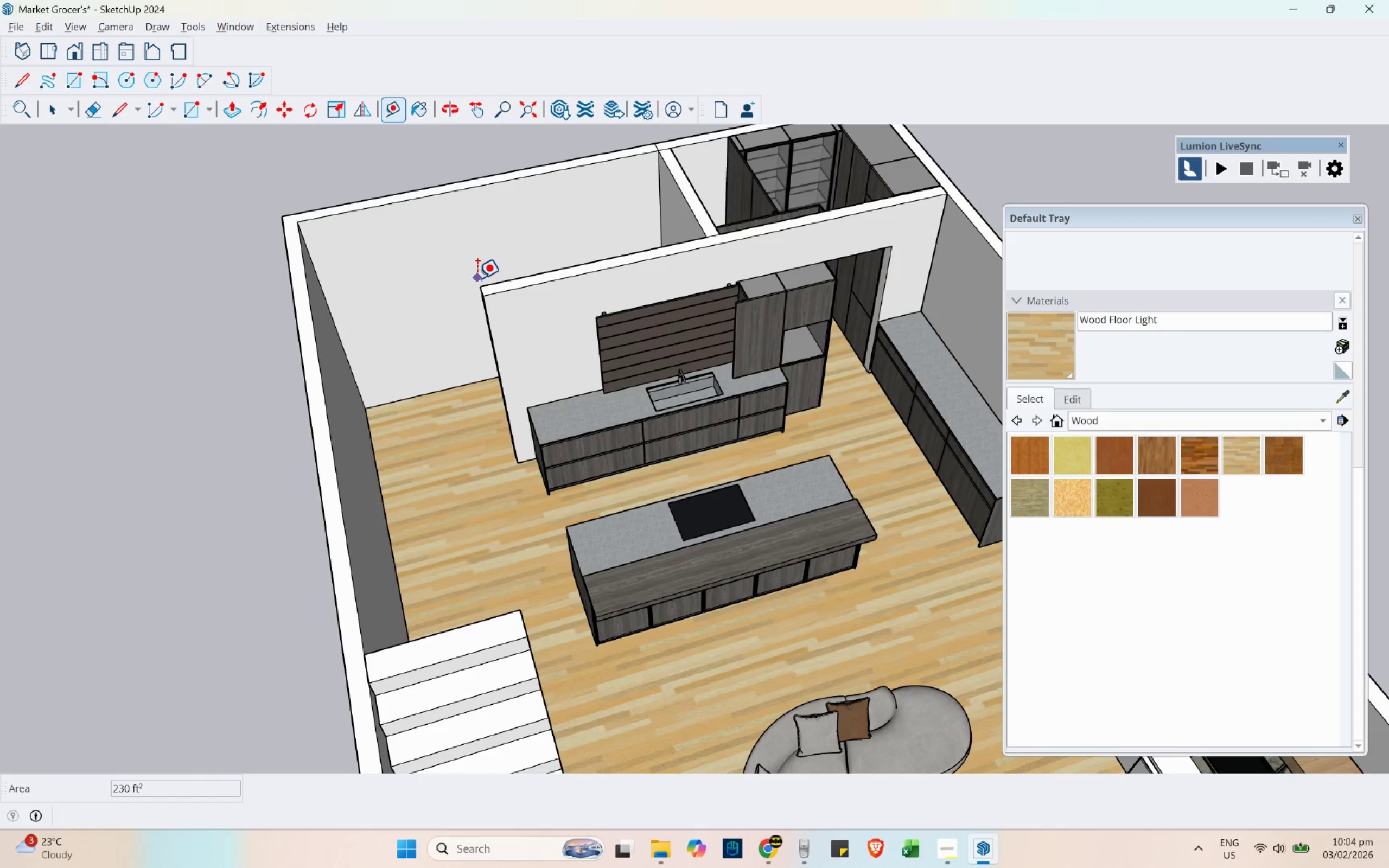 
hold_key(key=ShiftLeft, duration=1.53)
 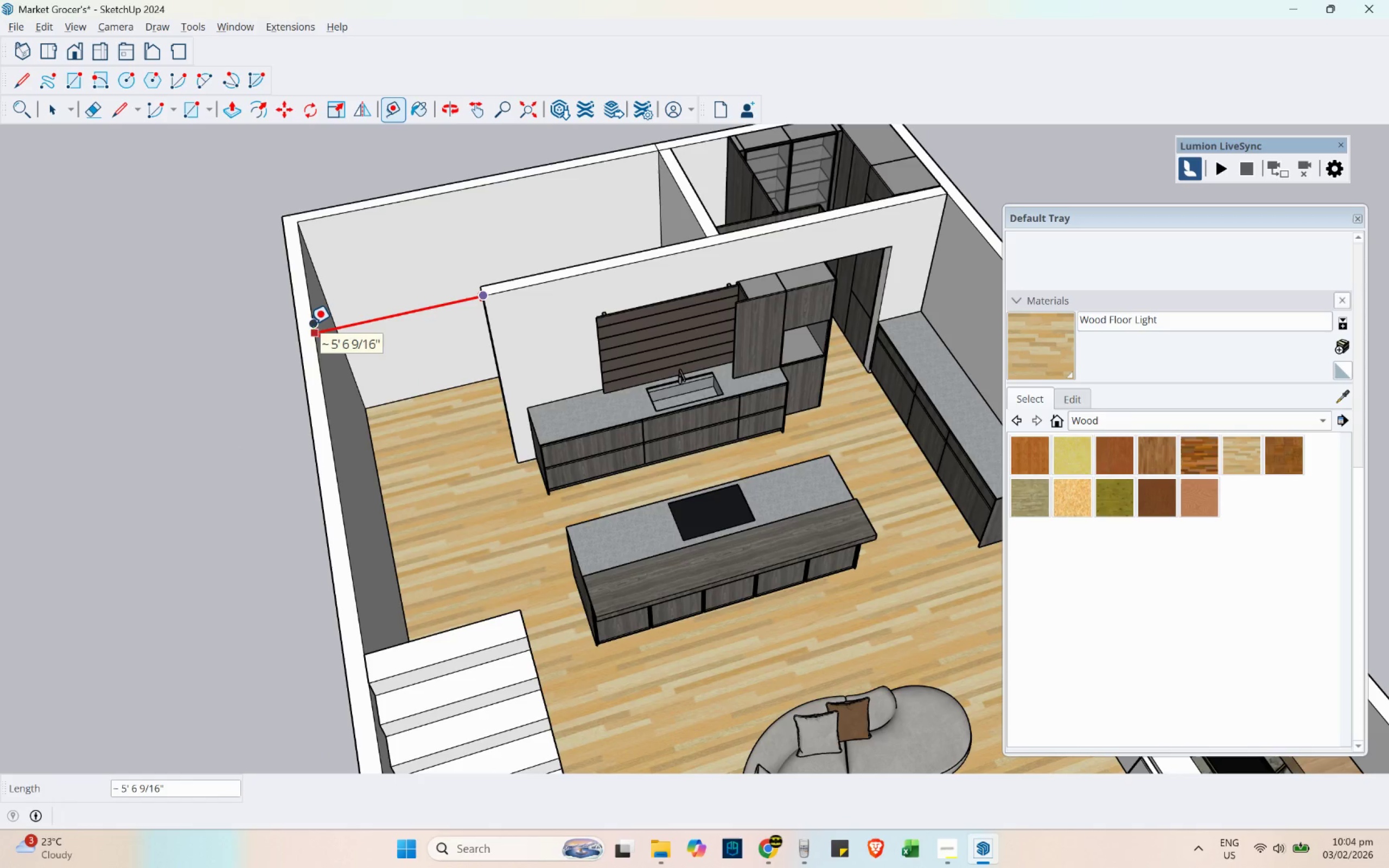 
hold_key(key=ShiftLeft, duration=1.53)
 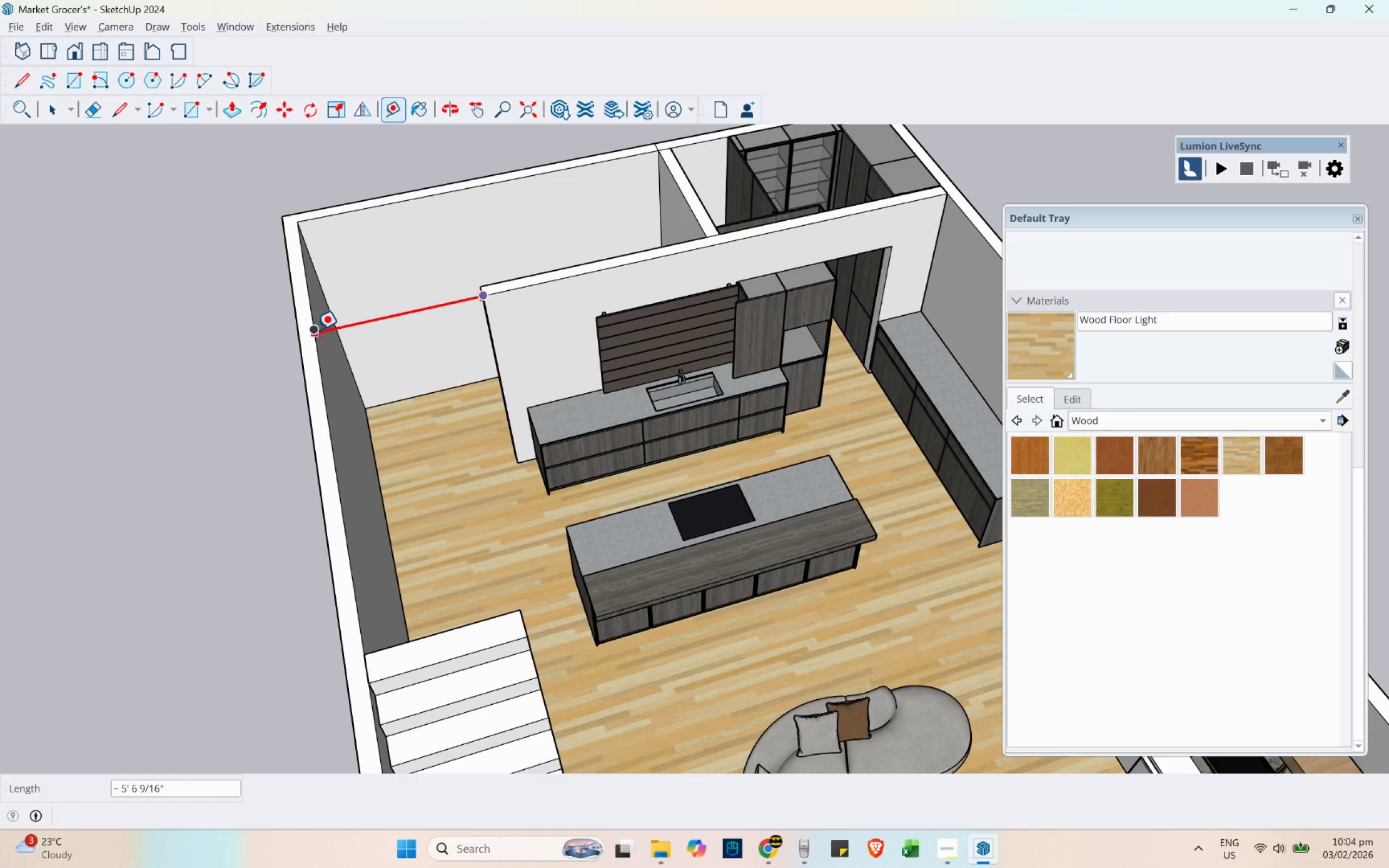 
hold_key(key=ShiftLeft, duration=1.47)
 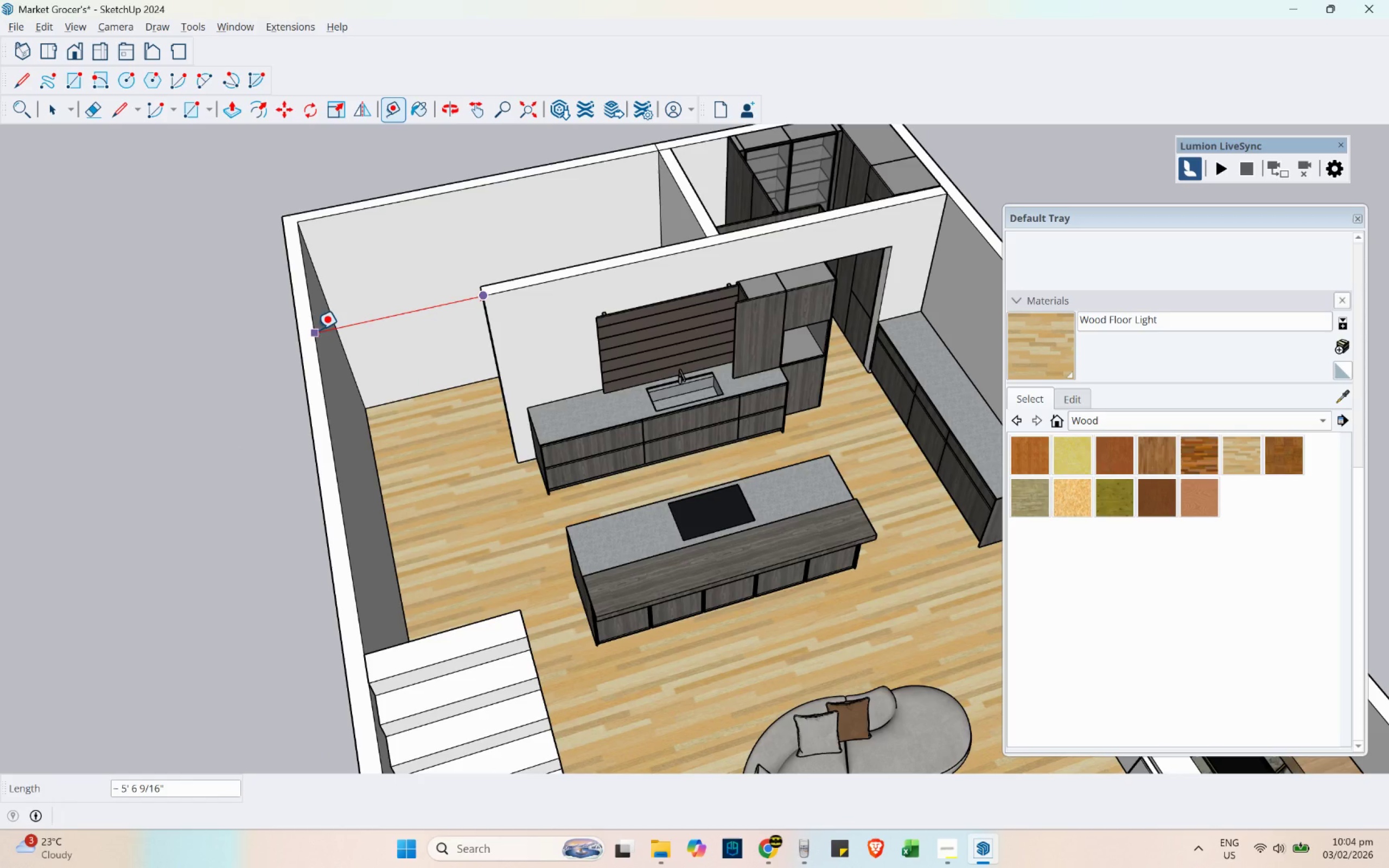 
key(Escape)
 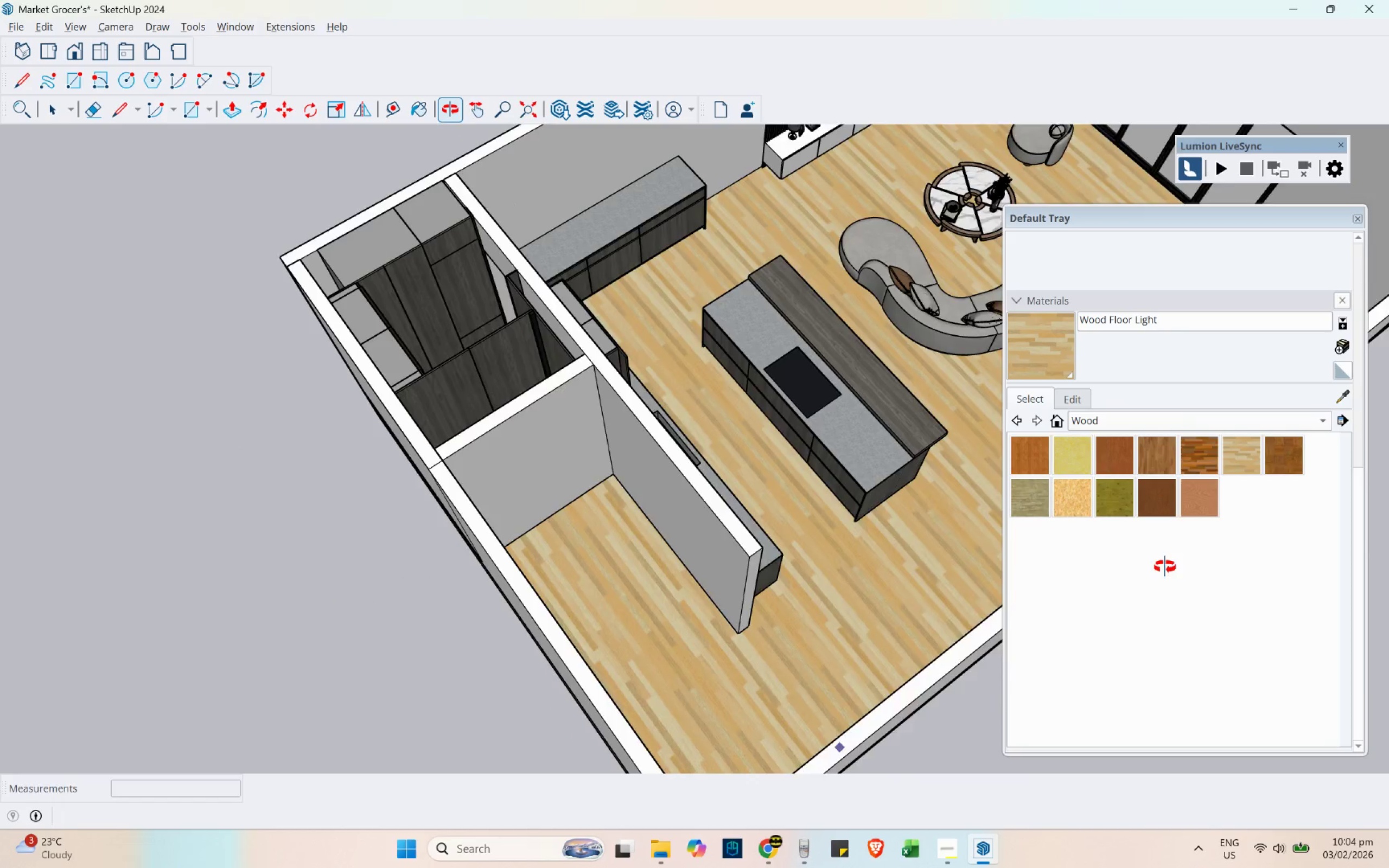 
scroll: coordinate [342, 391], scroll_direction: down, amount: 2.0
 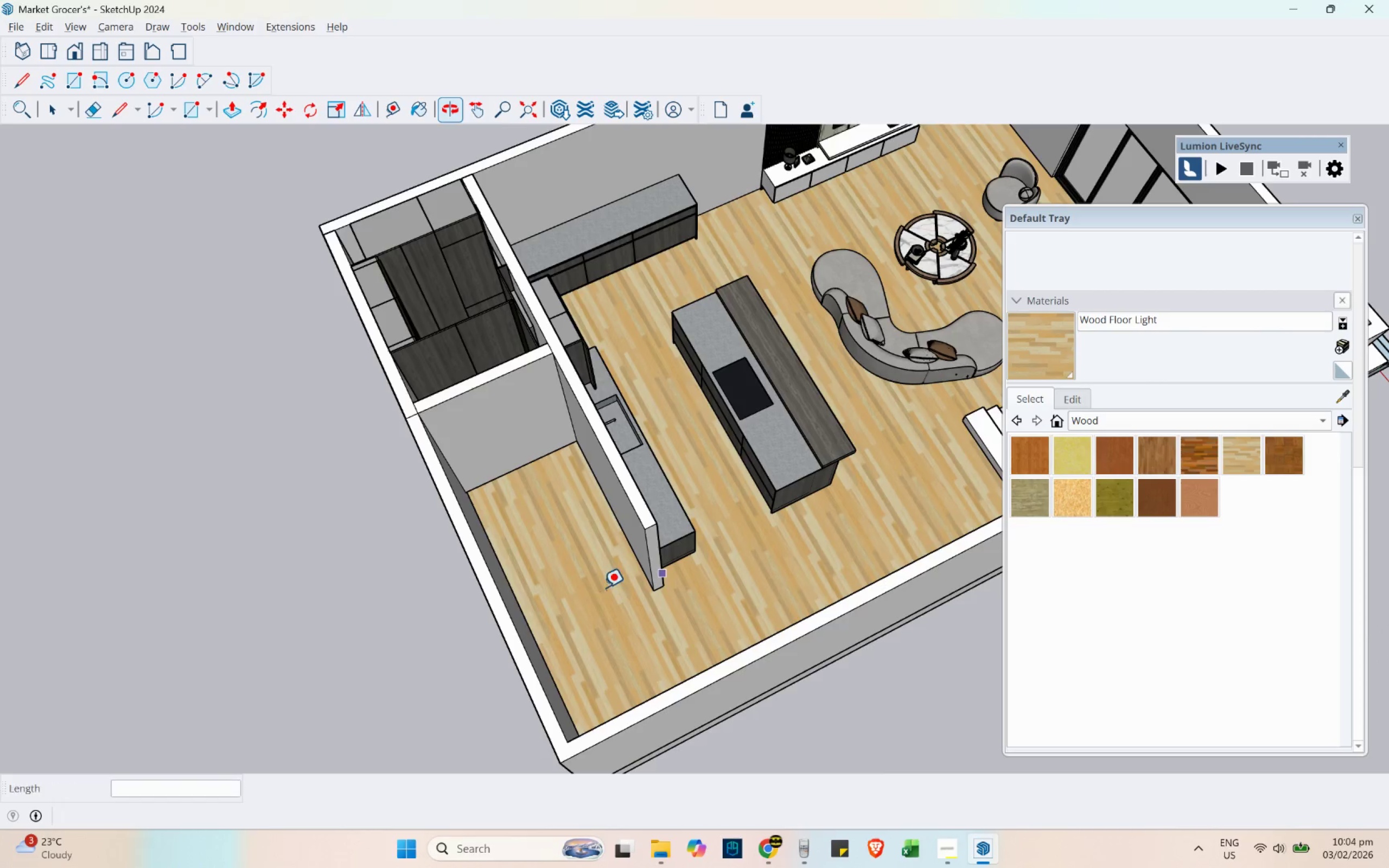 
key(Space)
 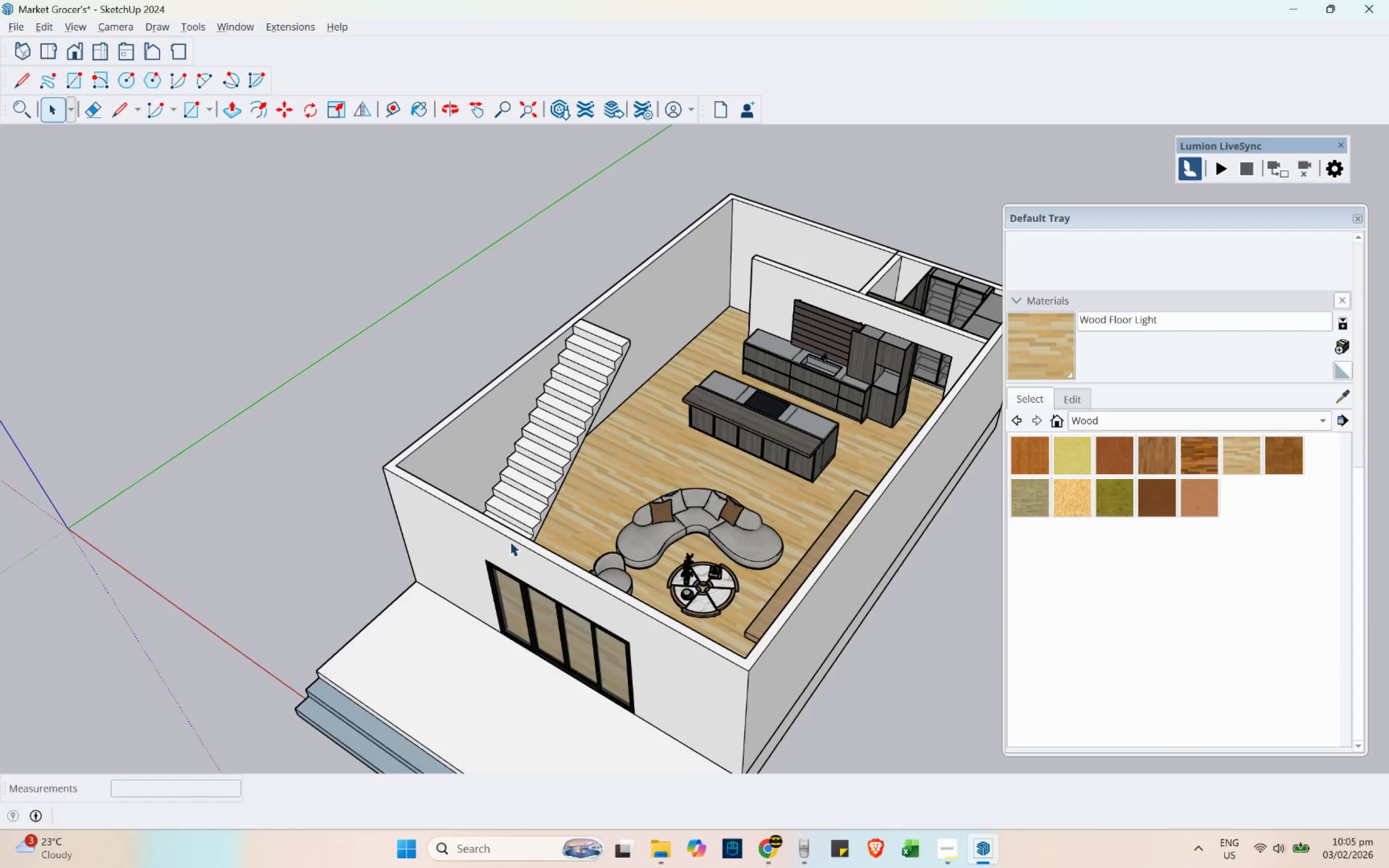 
scroll: coordinate [310, 454], scroll_direction: down, amount: 5.0
 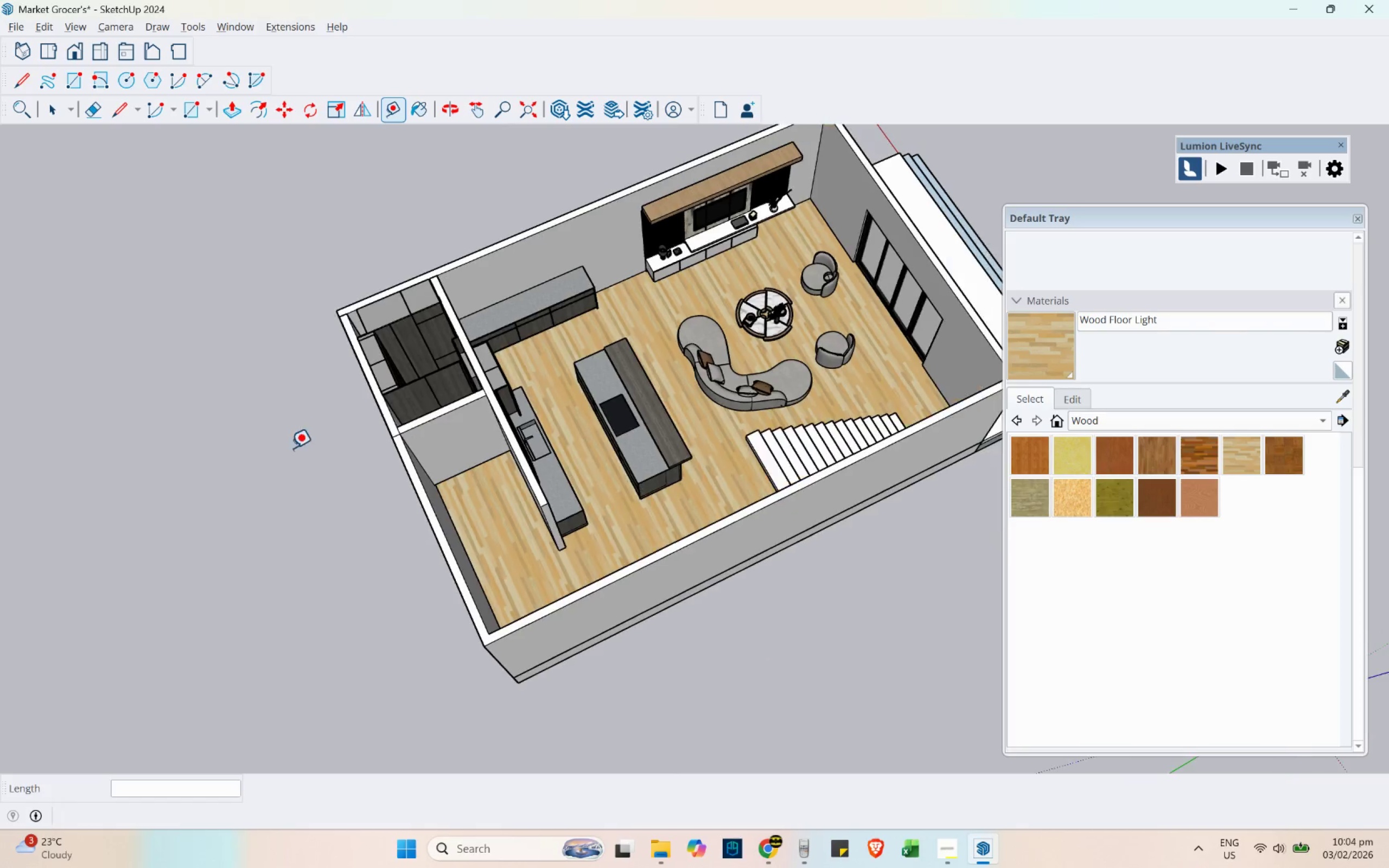 
scroll: coordinate [496, 508], scroll_direction: up, amount: 6.0
 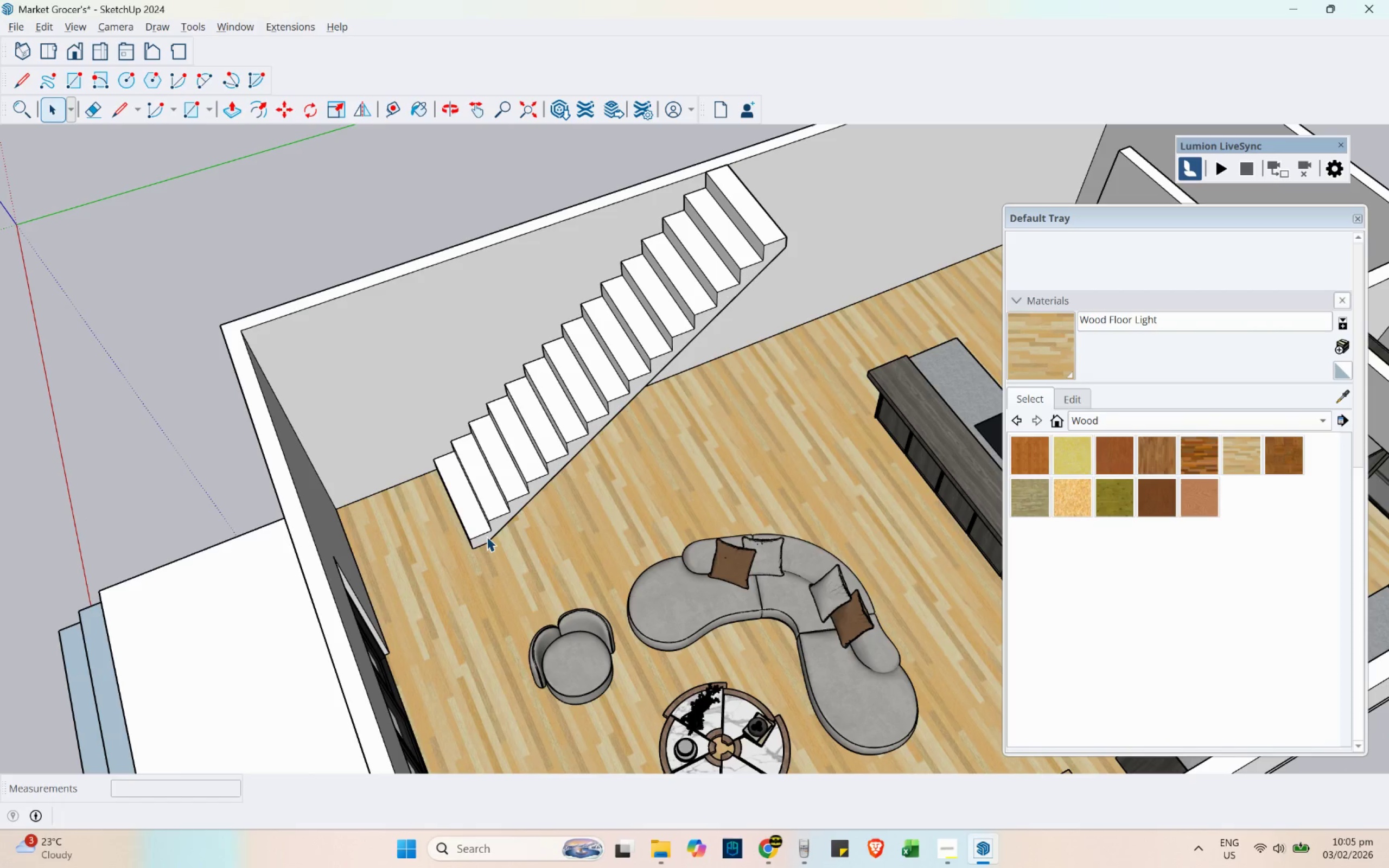 
left_click([476, 513])
 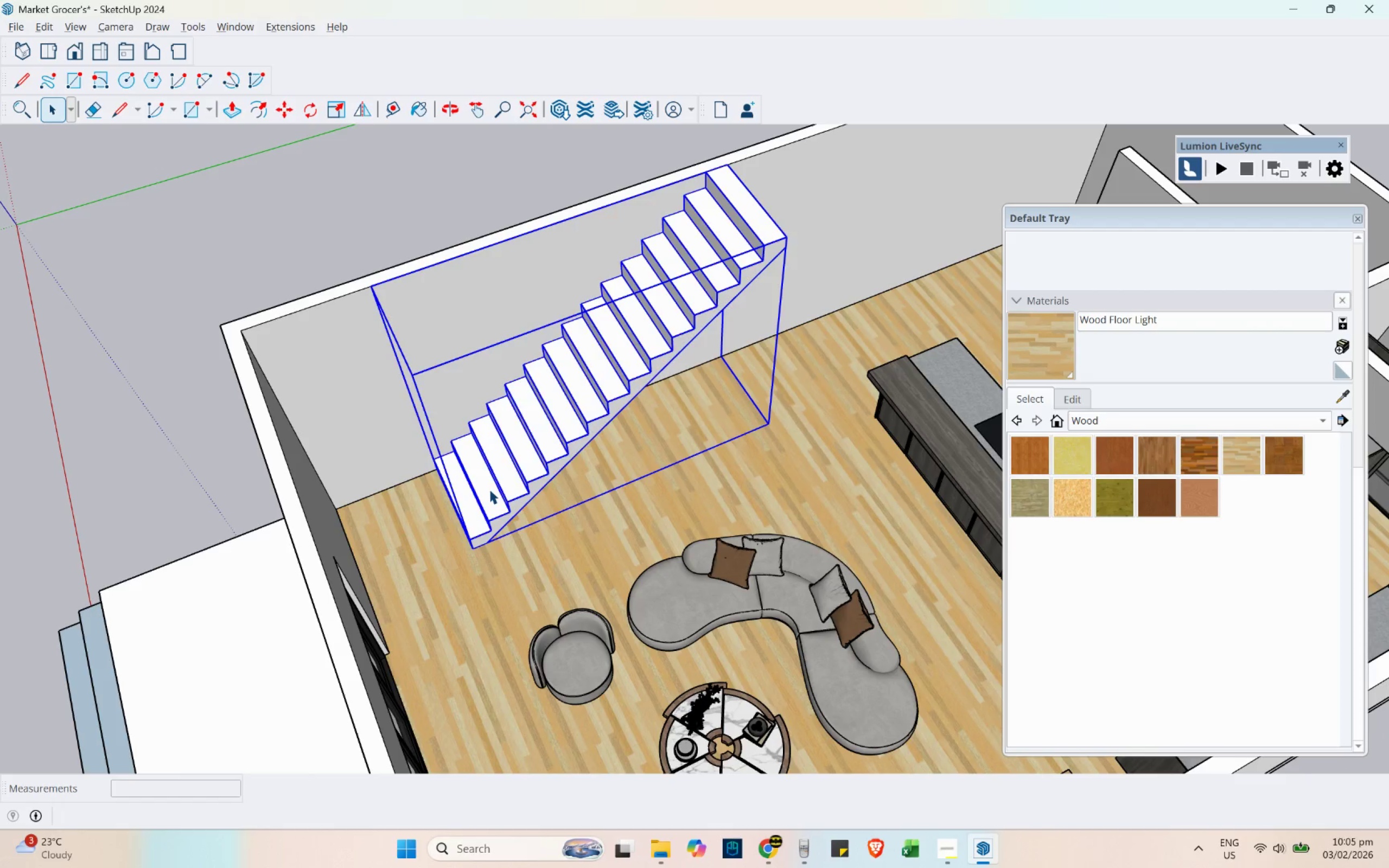 
double_click([489, 489])
 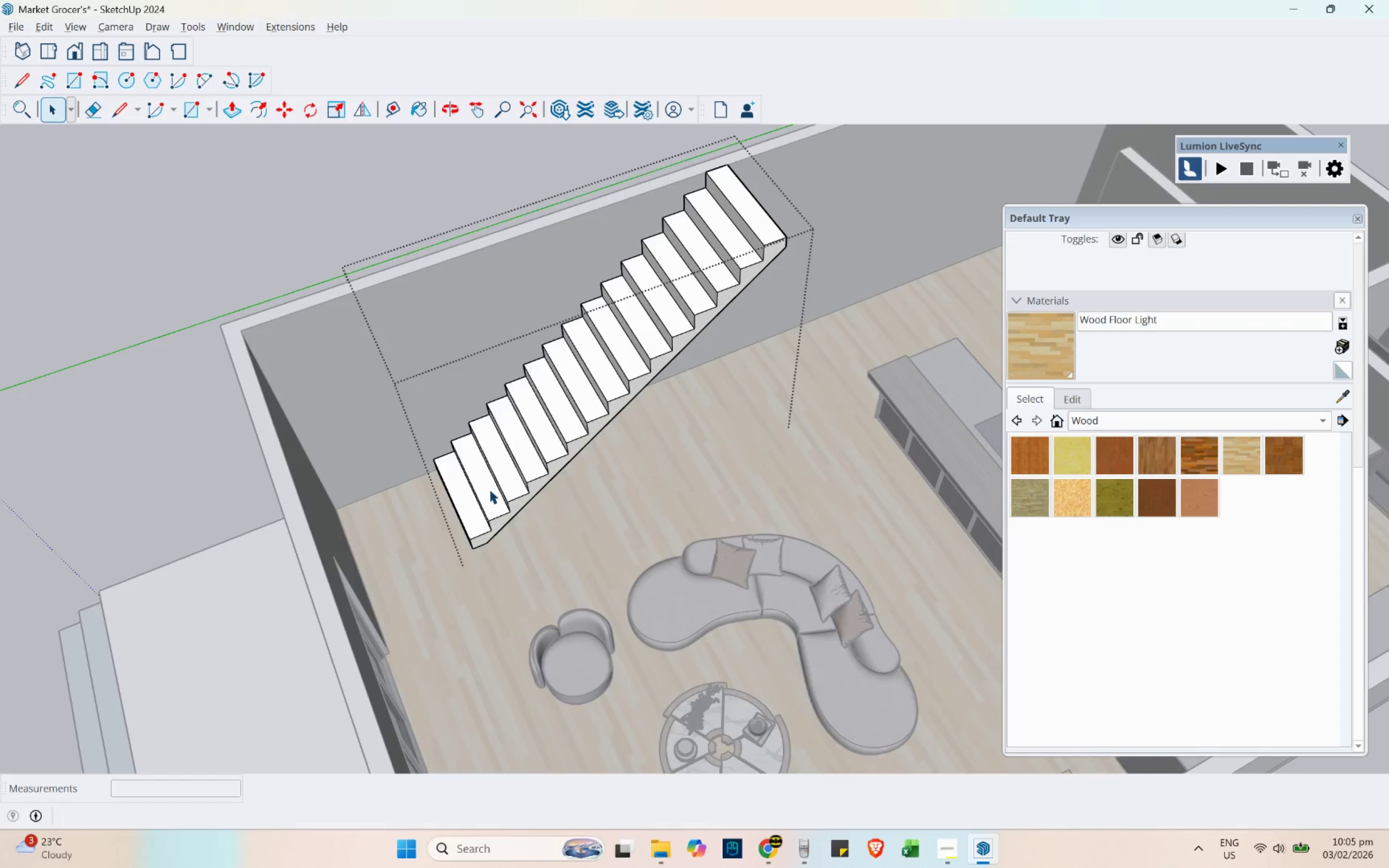 
key(B)
 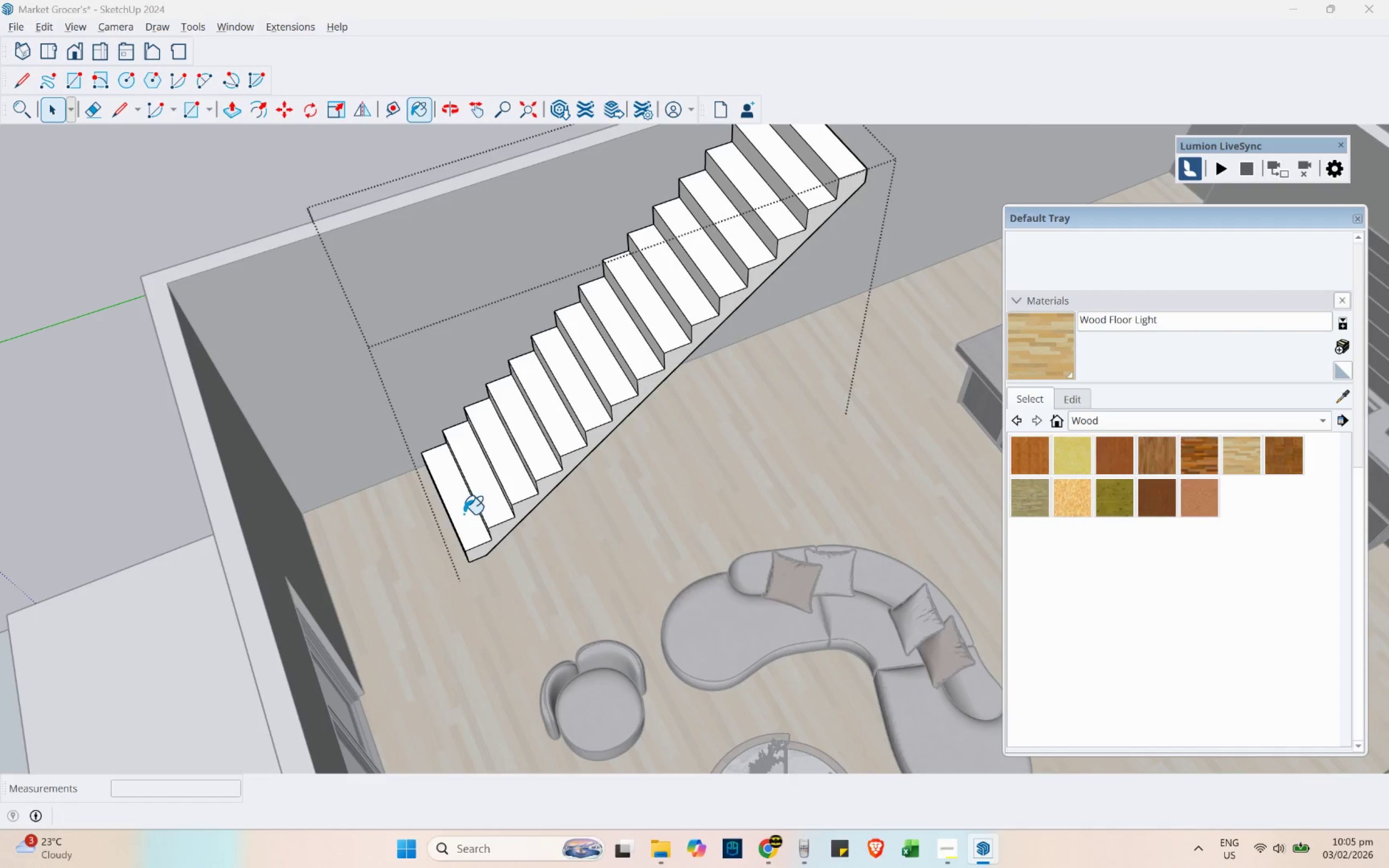 
scroll: coordinate [489, 489], scroll_direction: up, amount: 2.0
 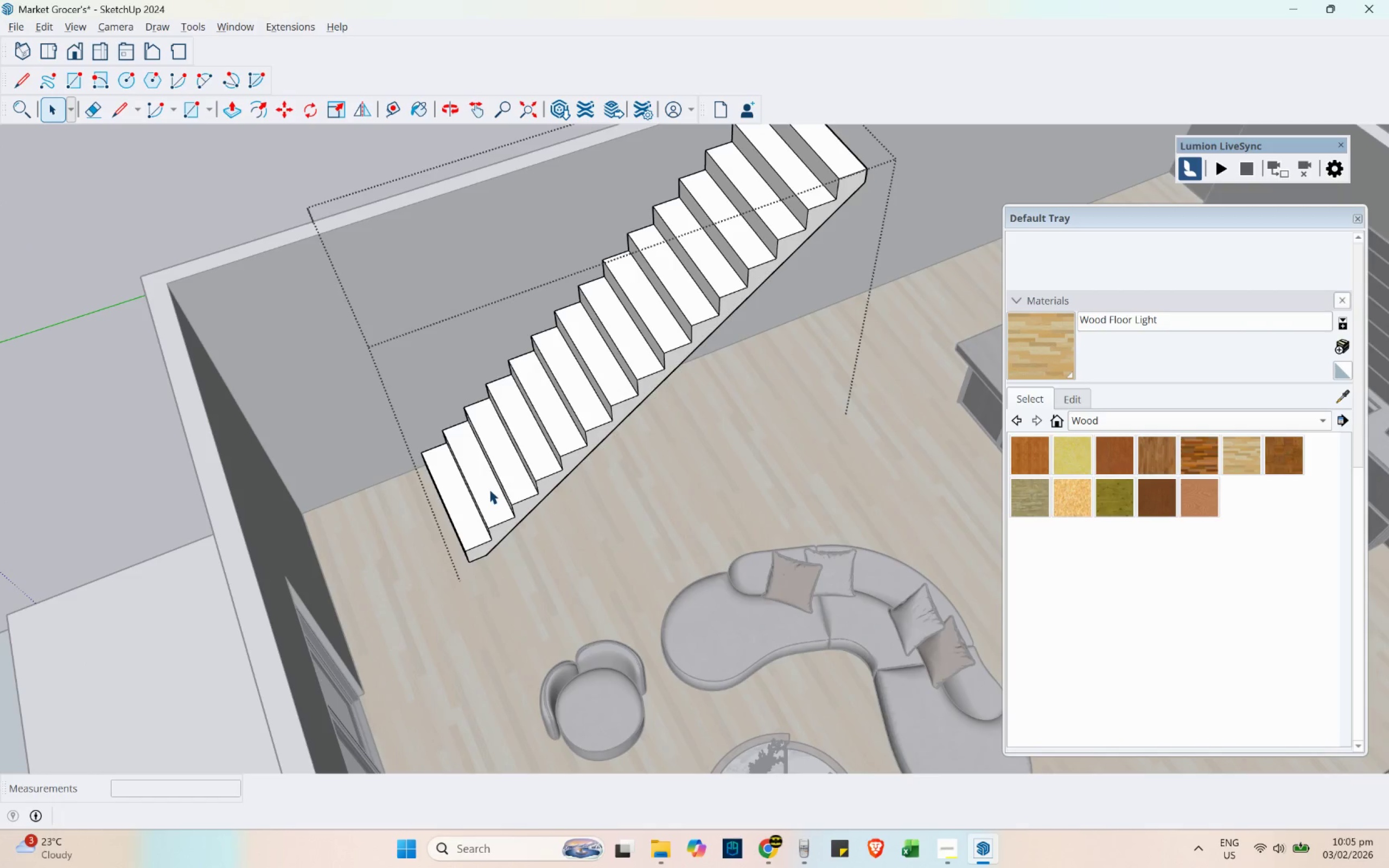 
left_click([464, 515])
 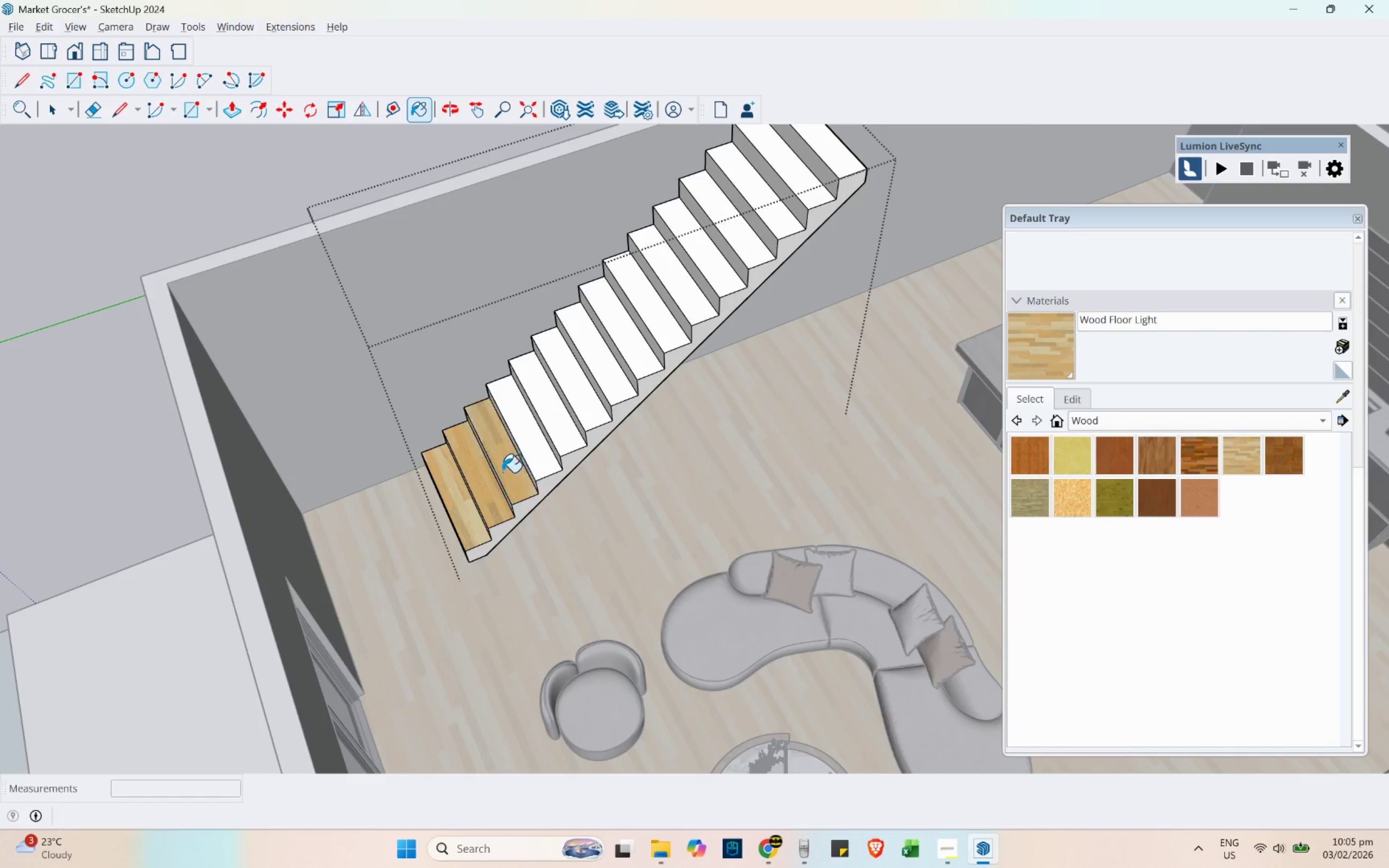 
triple_click([526, 452])
 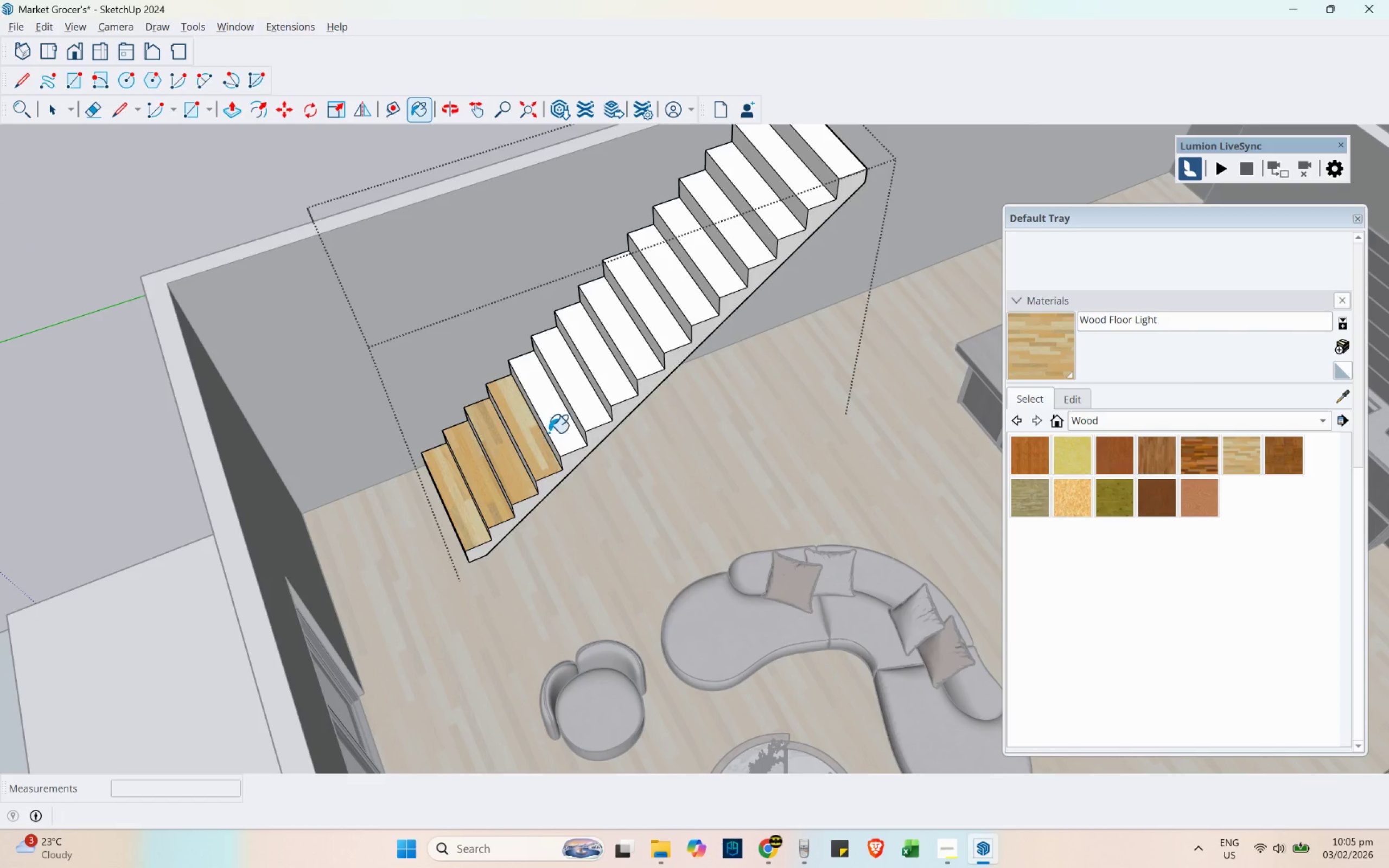 
triple_click([550, 432])
 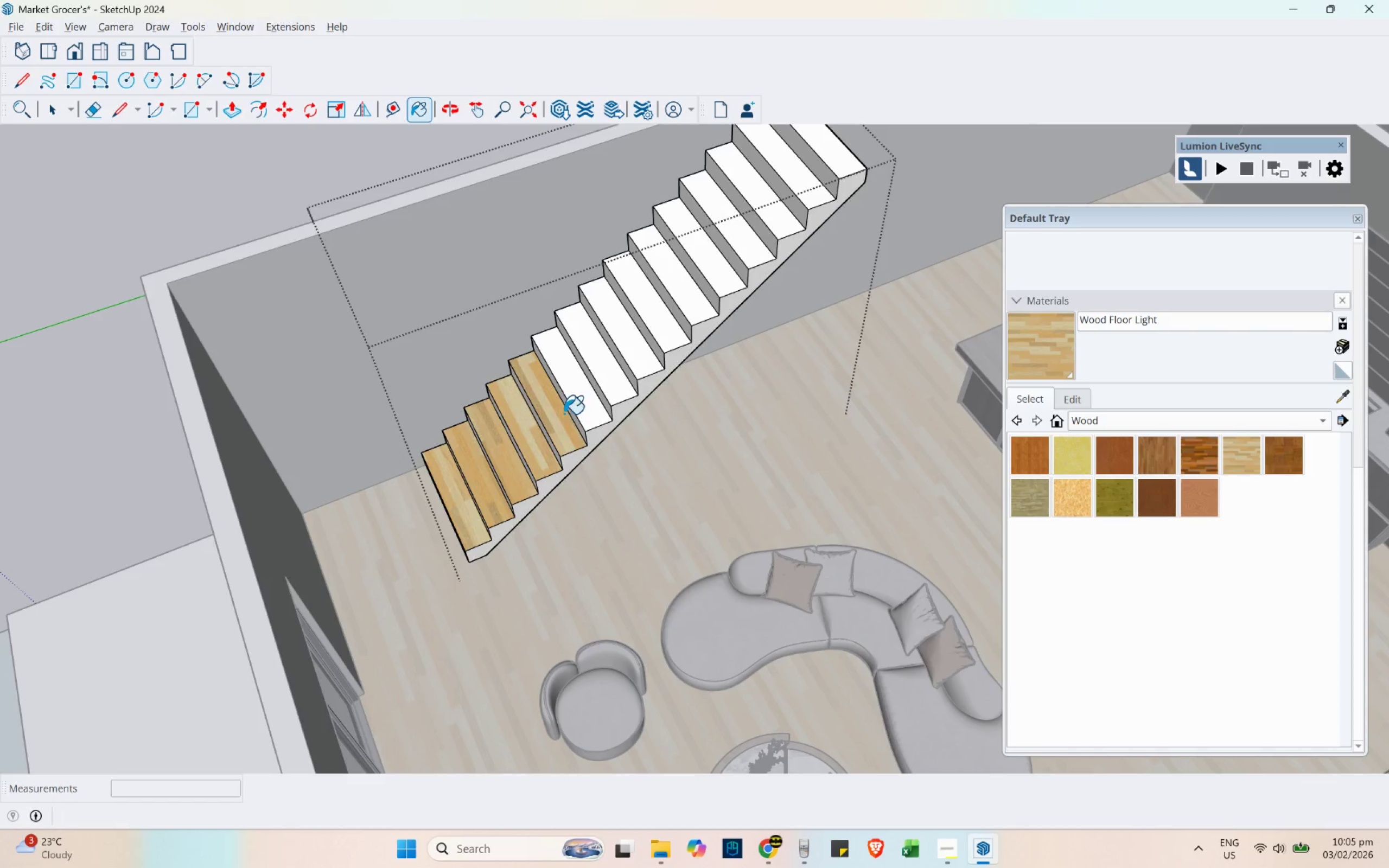 
triple_click([582, 397])
 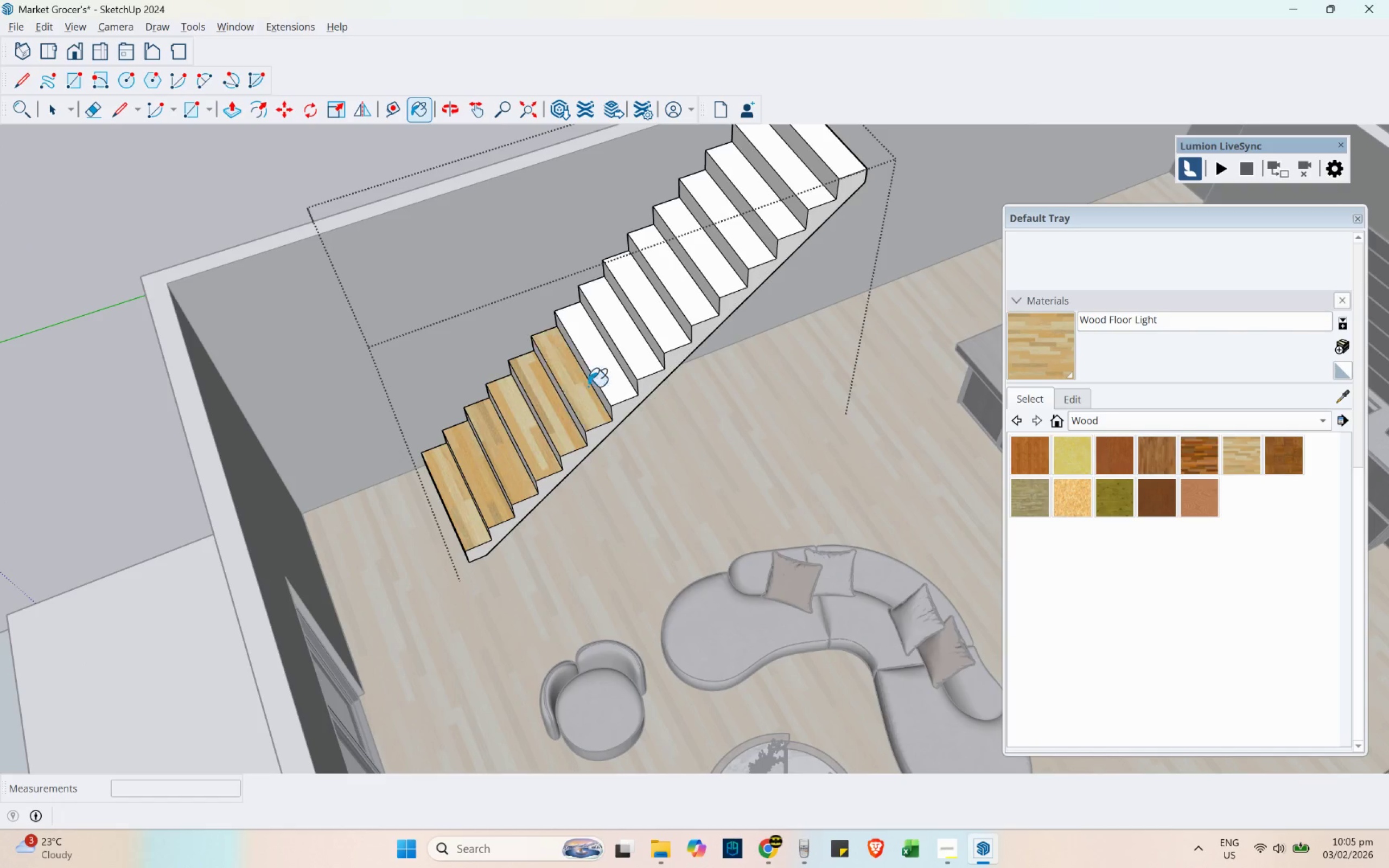 
triple_click([604, 369])
 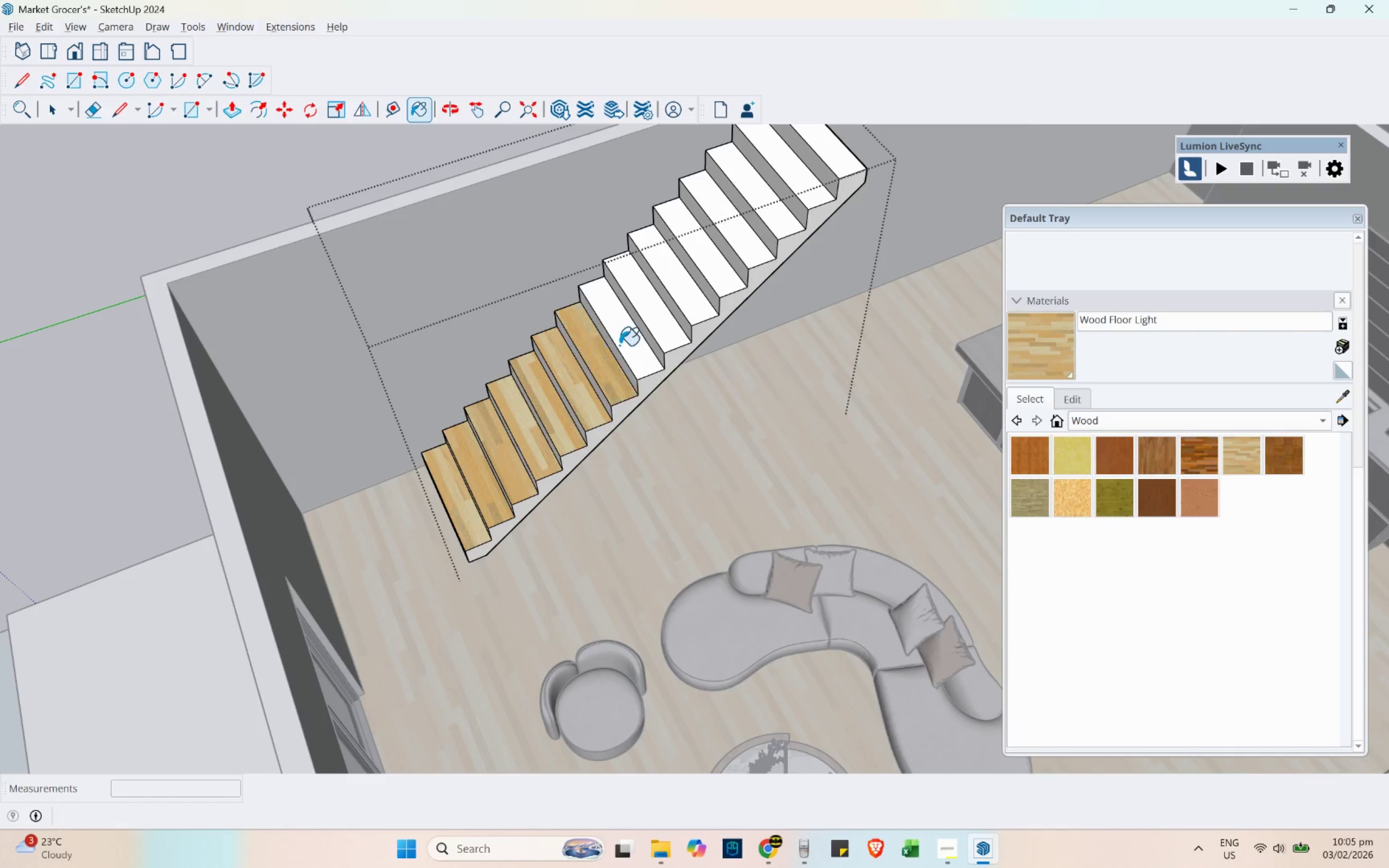 
triple_click([622, 342])
 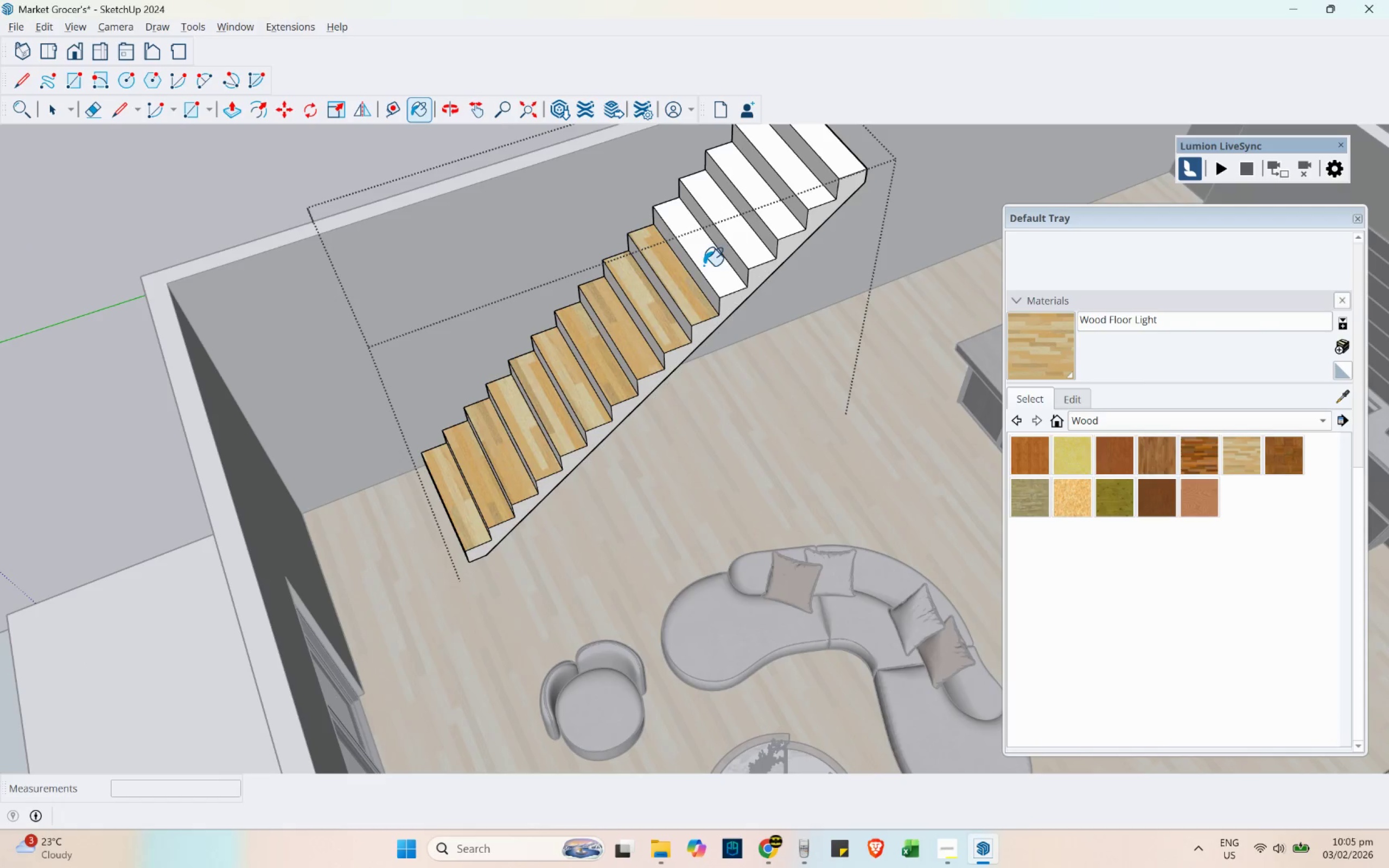 
left_click_drag(start_coordinate=[729, 237], to_coordinate=[731, 234])
 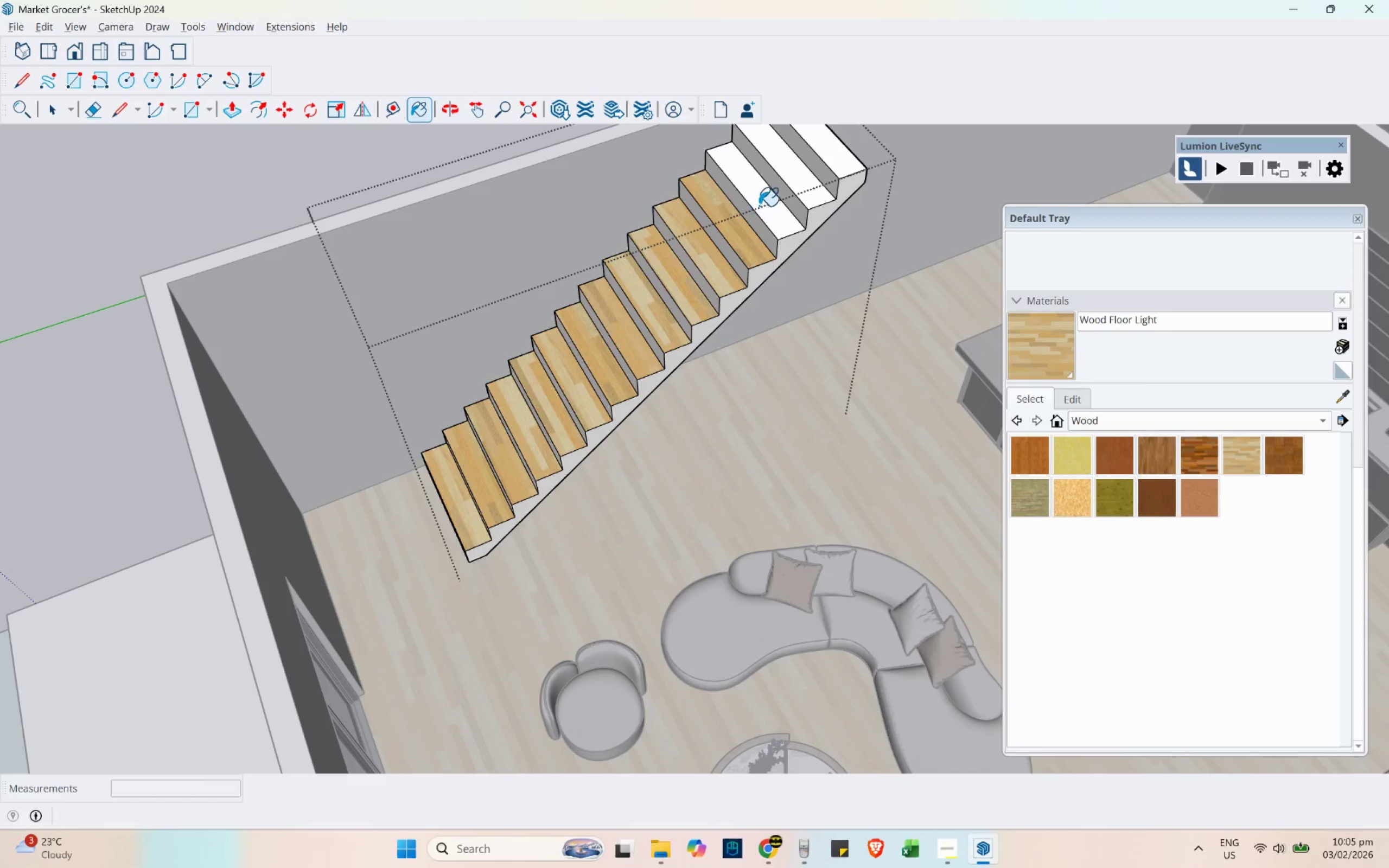 
triple_click([762, 205])
 